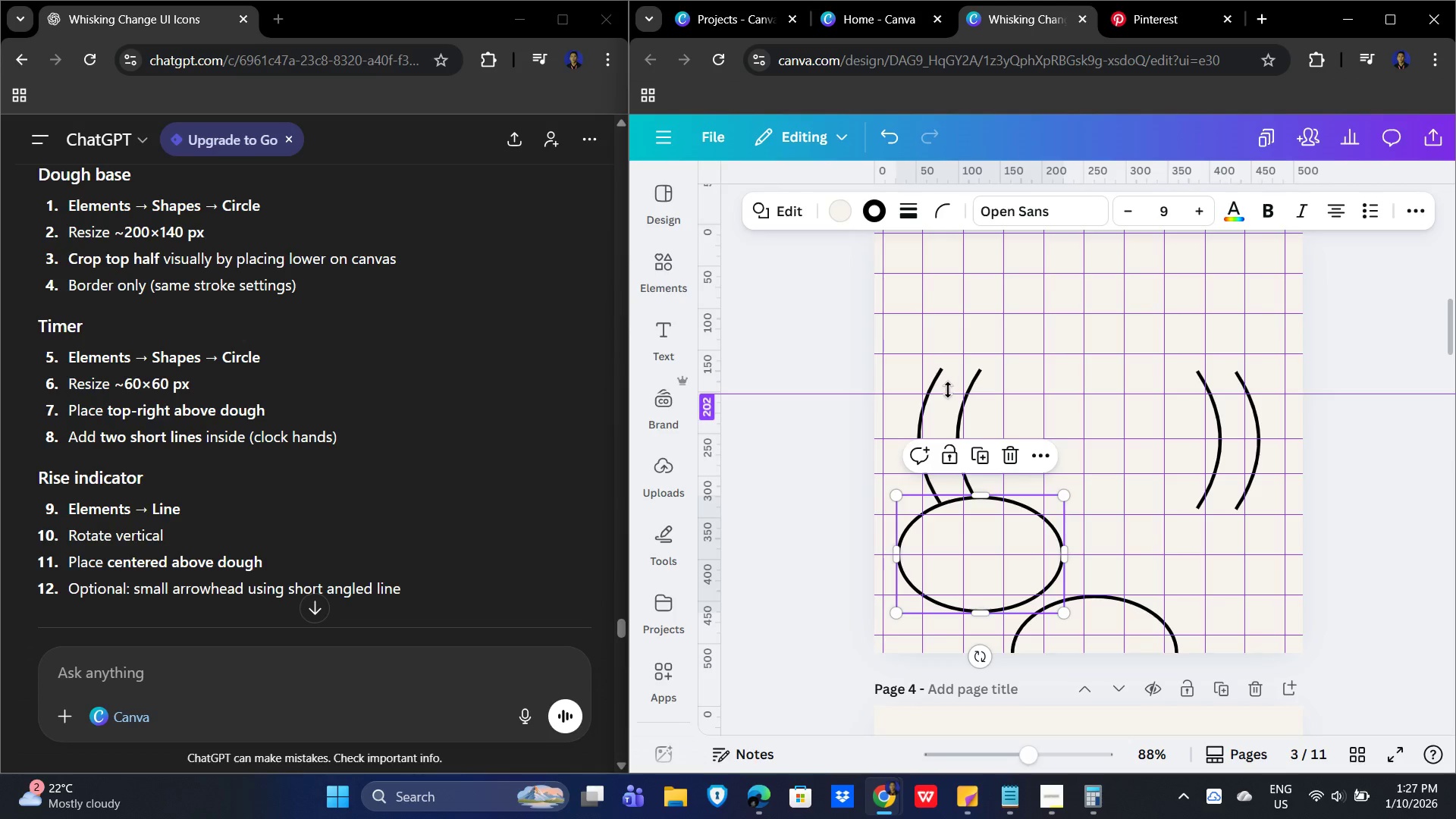 
left_click([920, 415])
 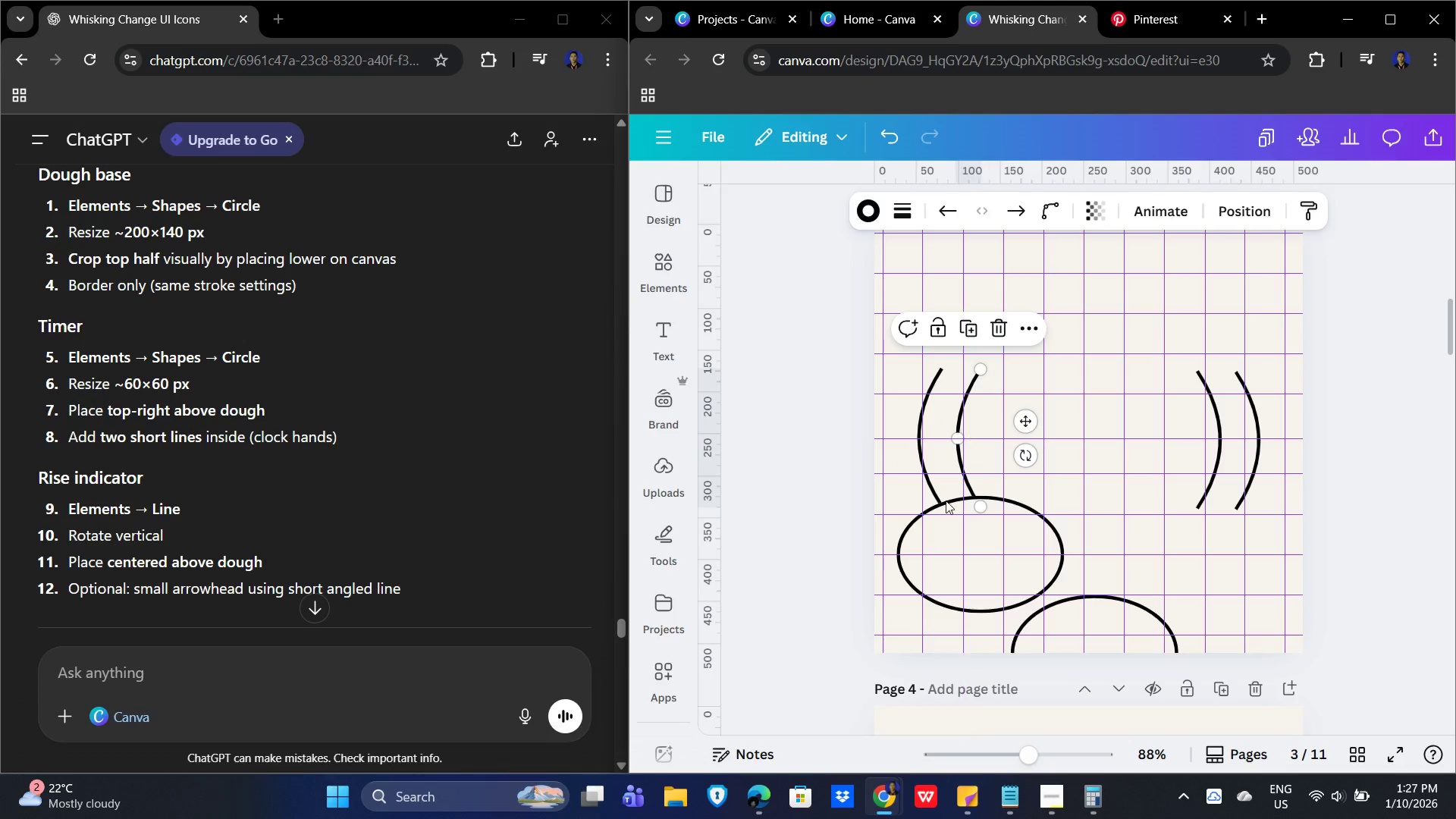 
key(Delete)
 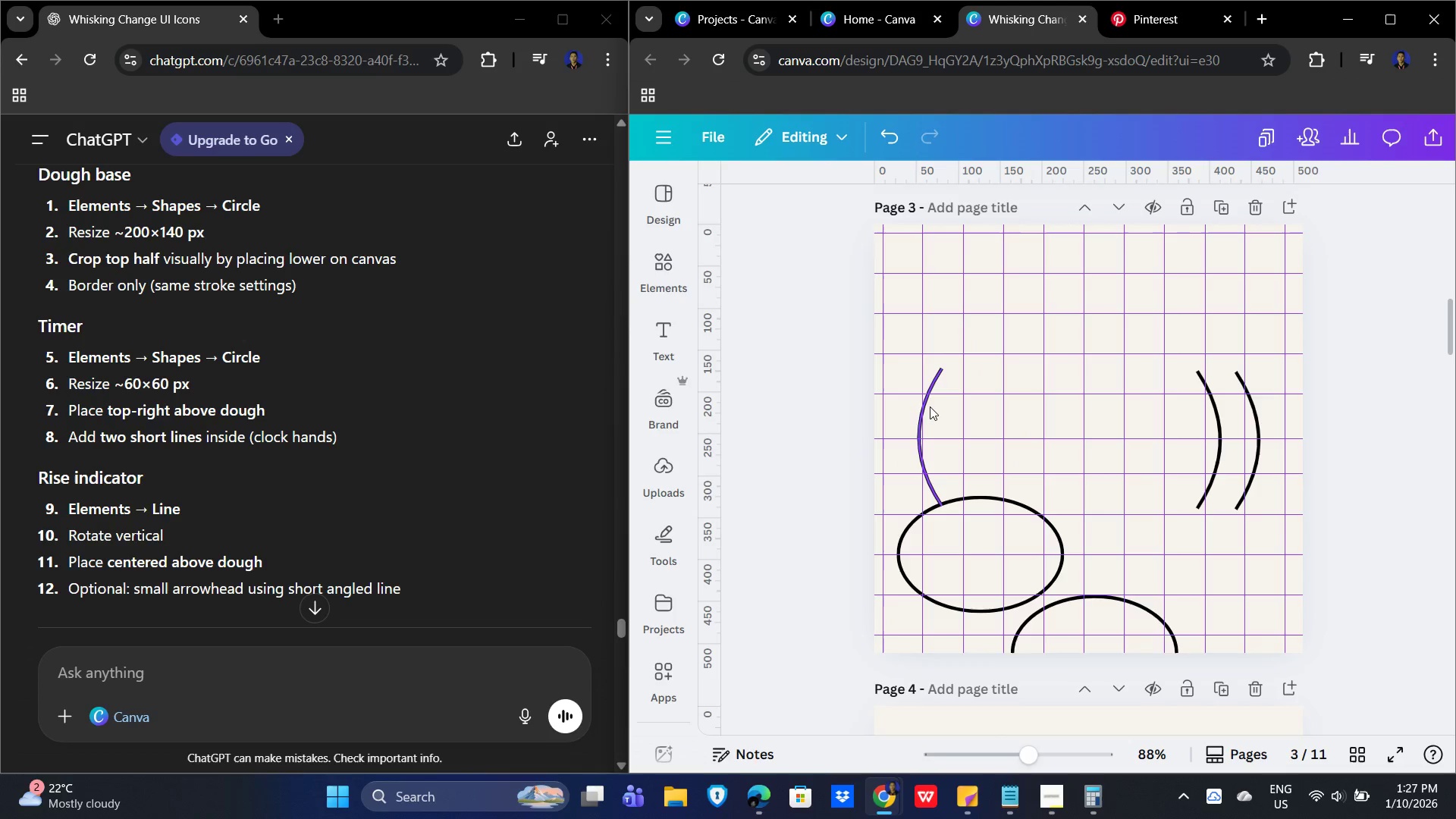 
left_click([930, 405])
 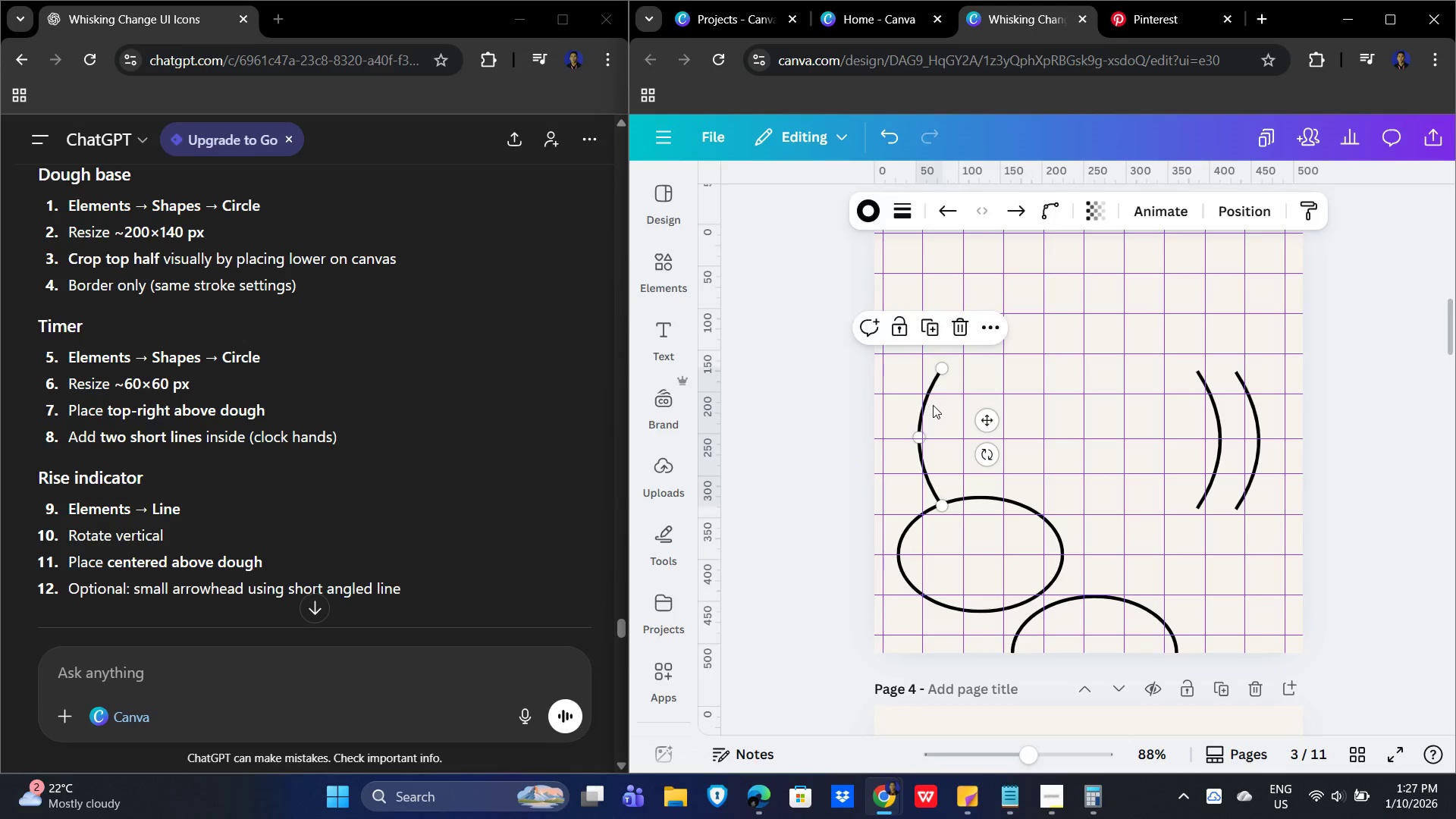 
key(Delete)
 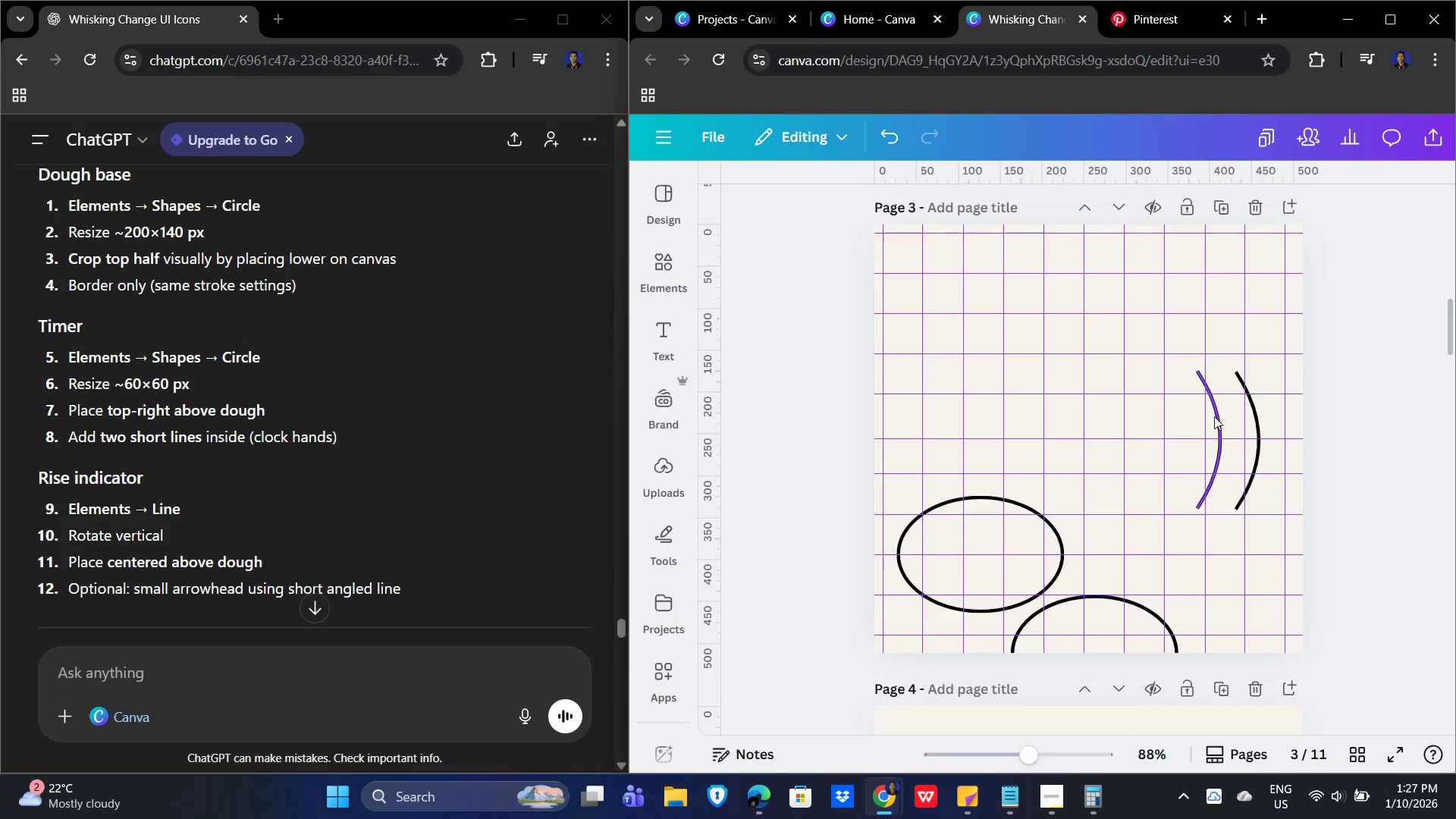 
left_click([1214, 416])
 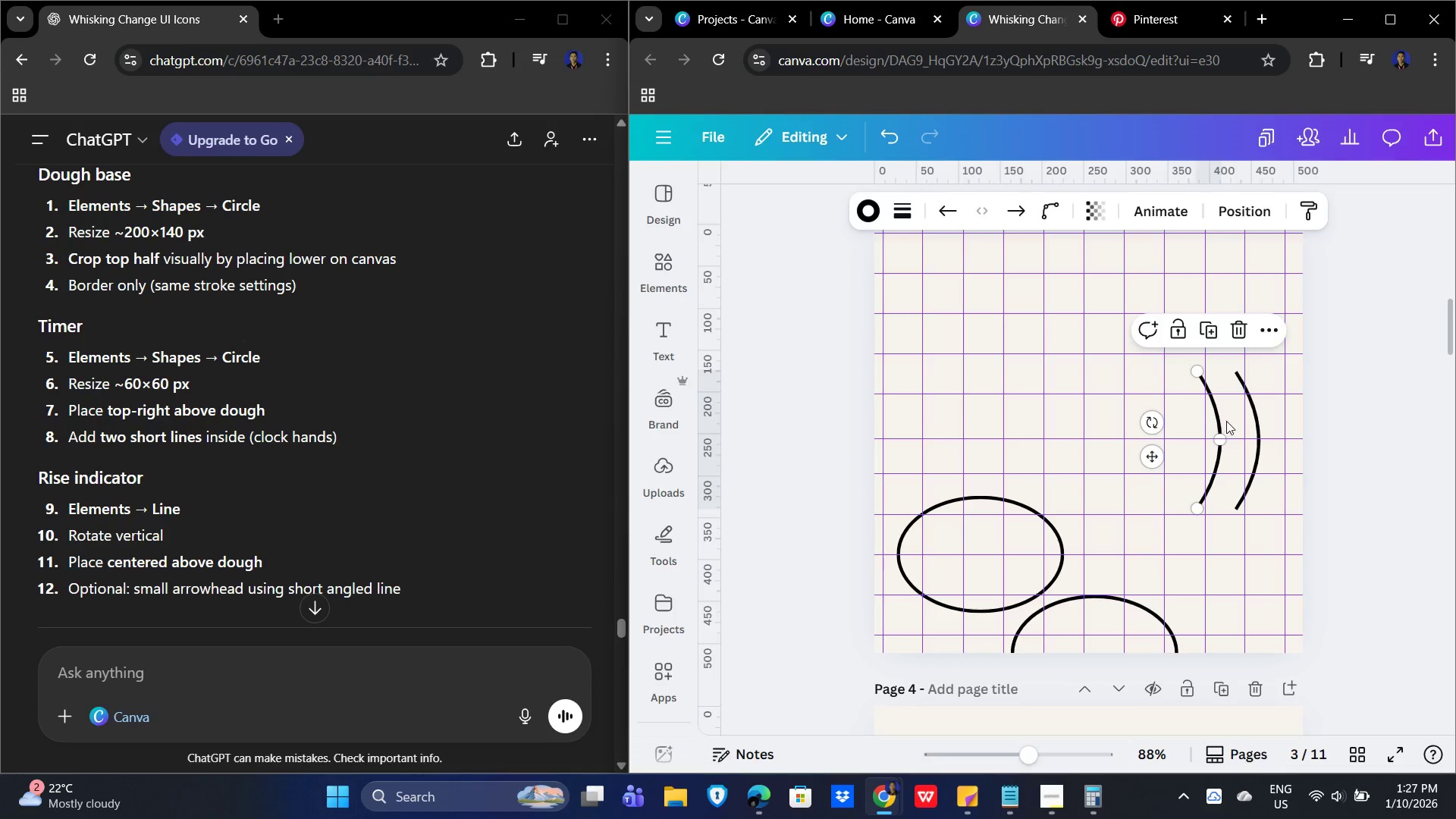 
key(Delete)
 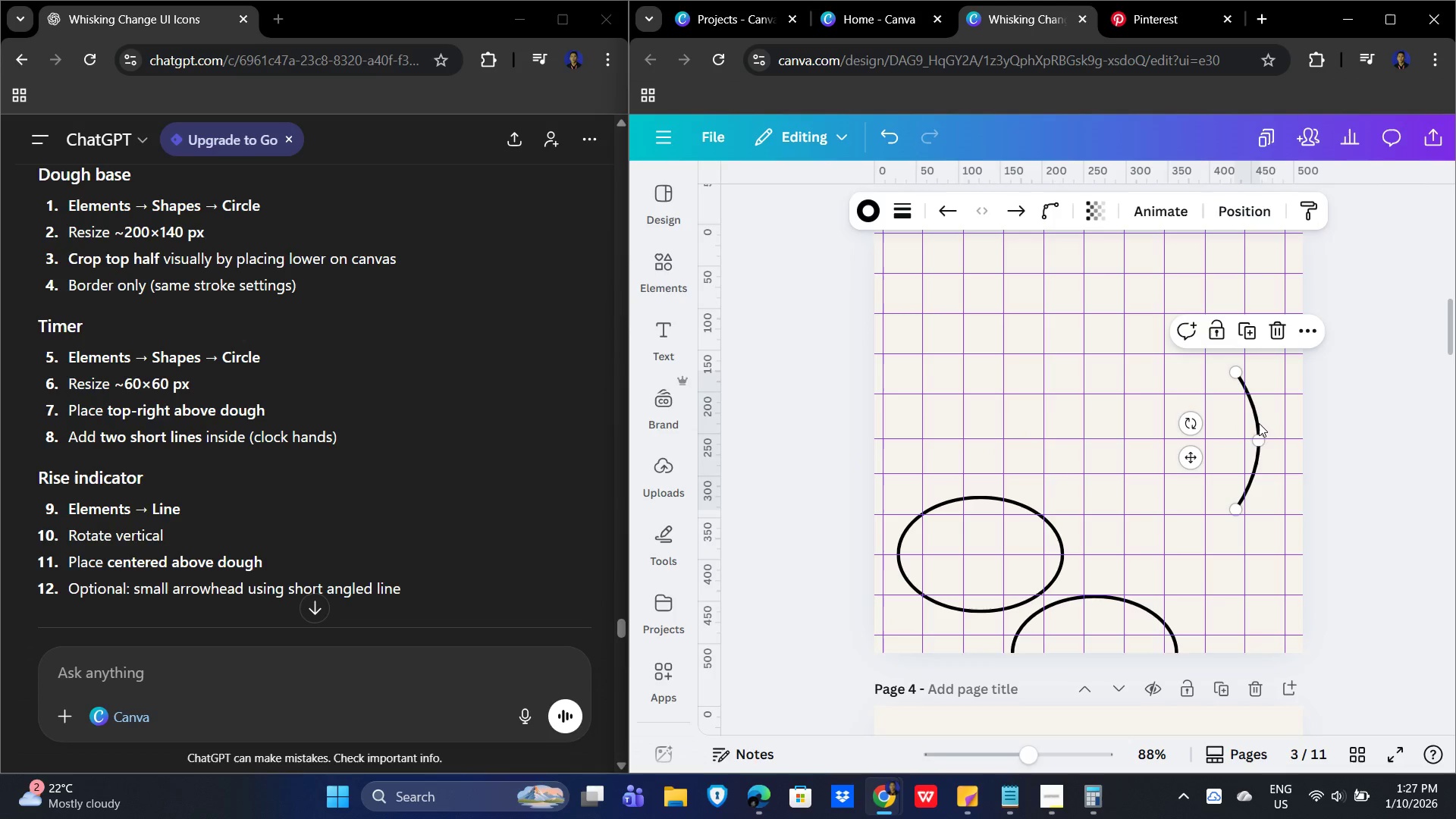 
key(Delete)
 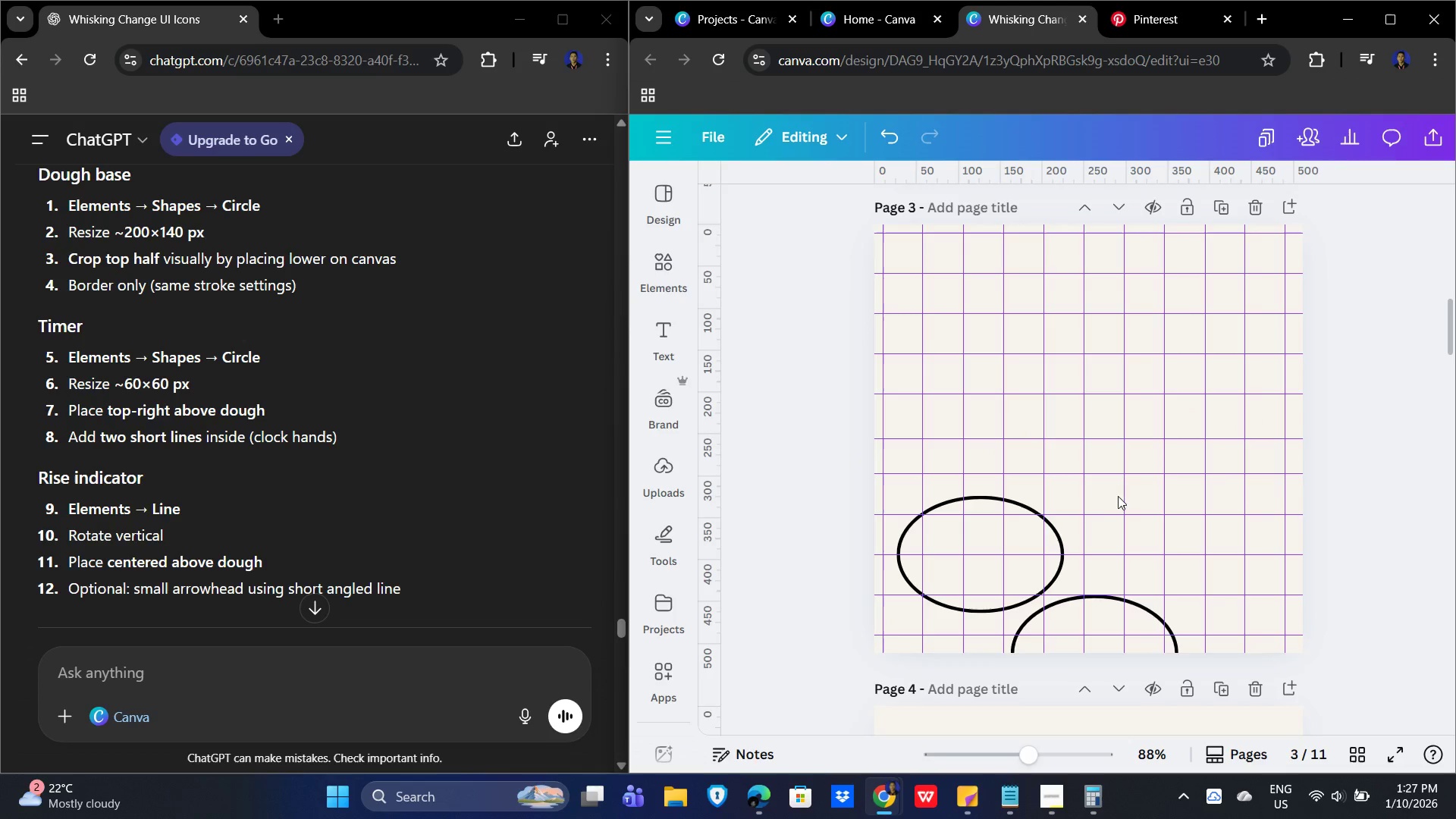 
scroll: coordinate [1376, 427], scroll_direction: down, amount: 1.0
 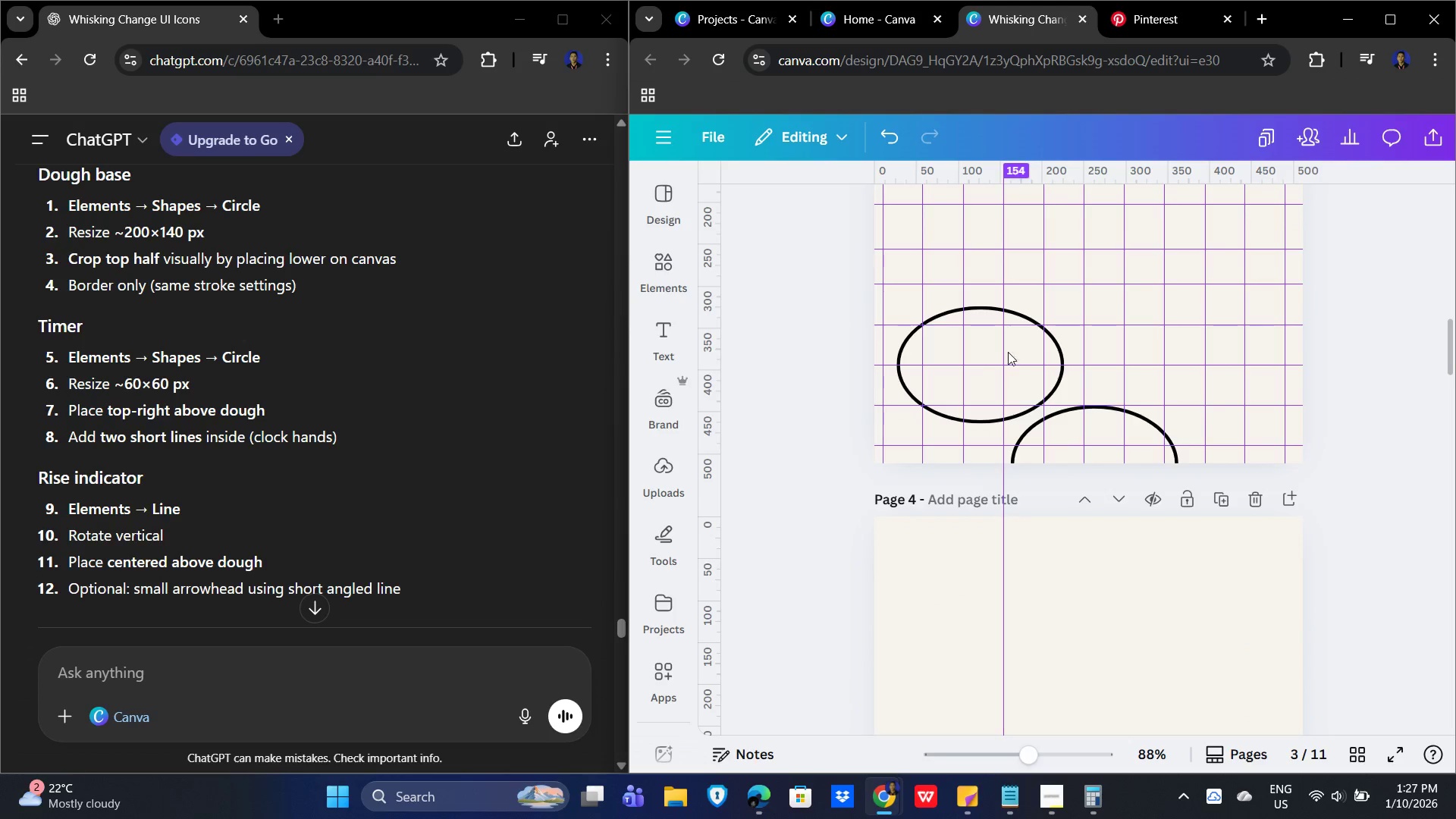 
left_click([982, 348])
 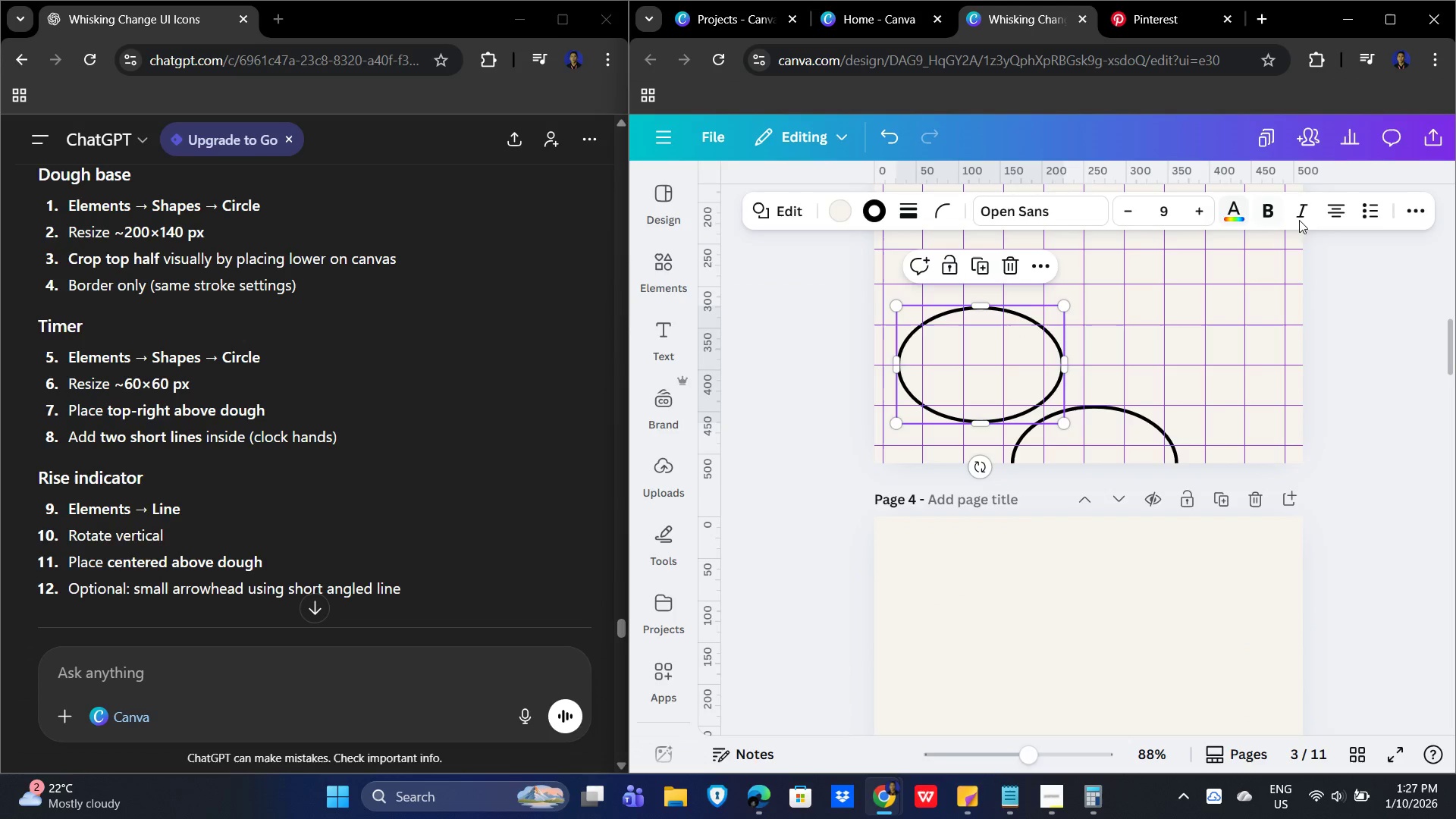 
left_click([1429, 210])
 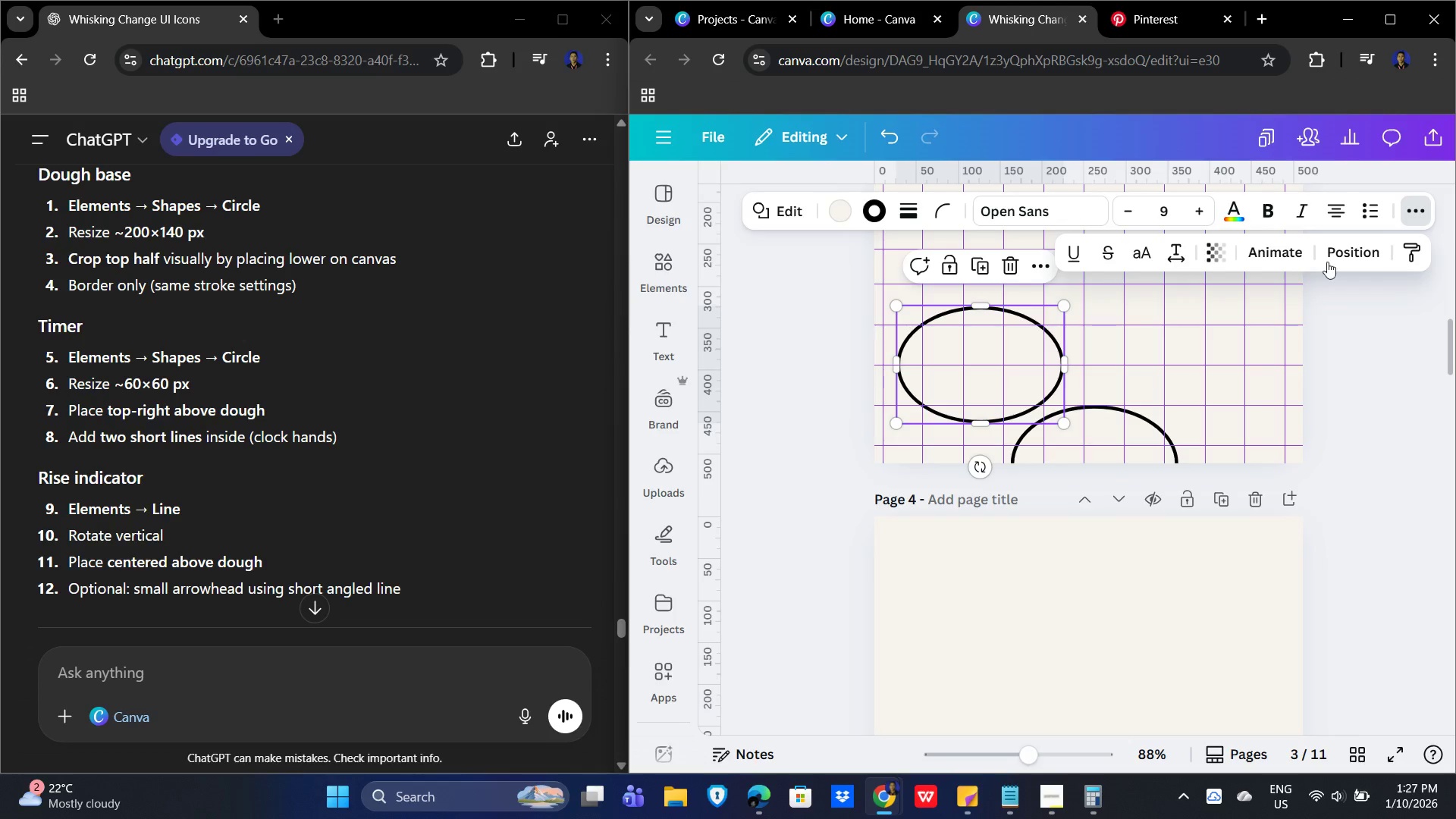 
left_click([1345, 245])
 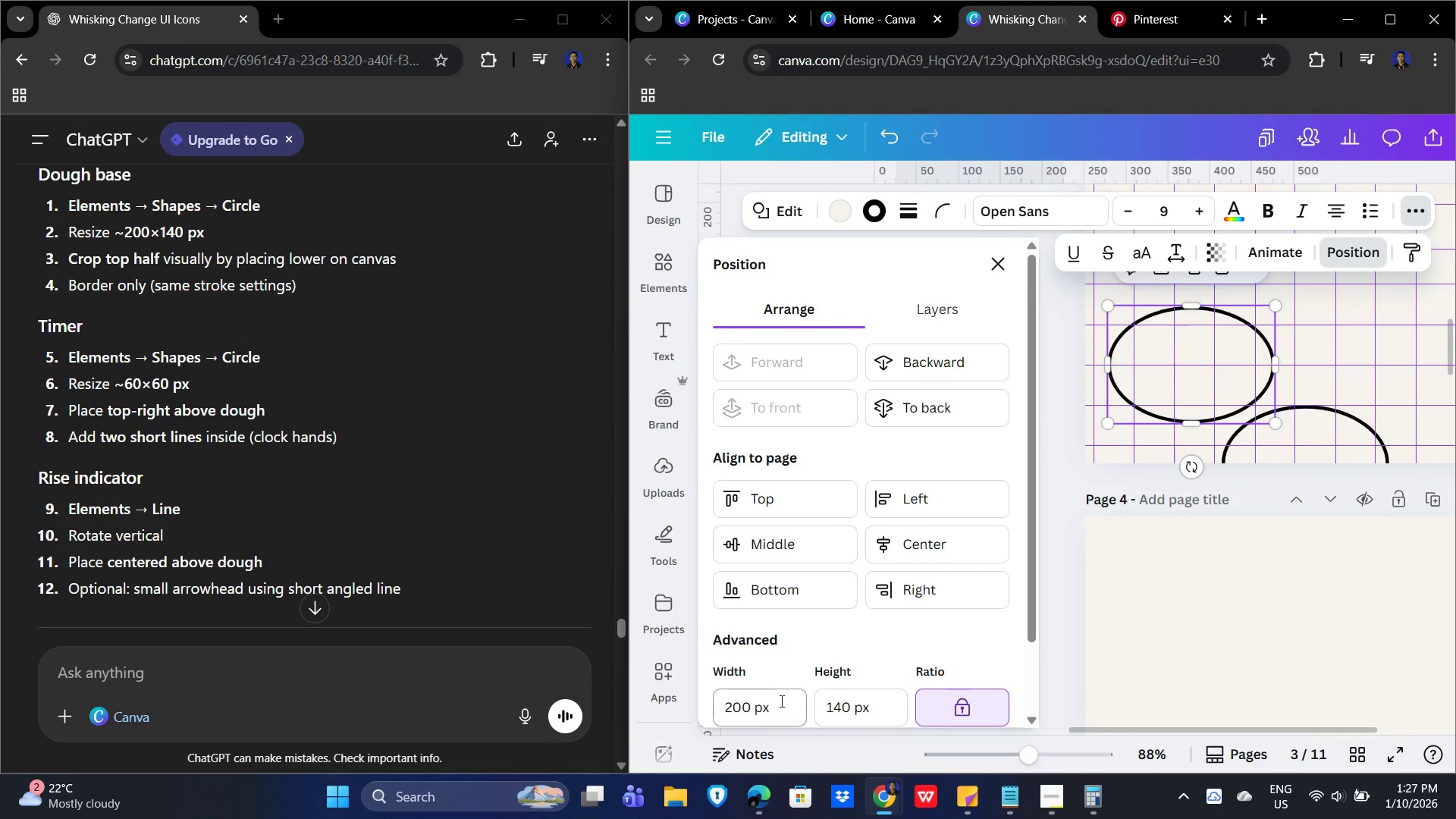 
scroll: coordinate [831, 617], scroll_direction: down, amount: 4.0
 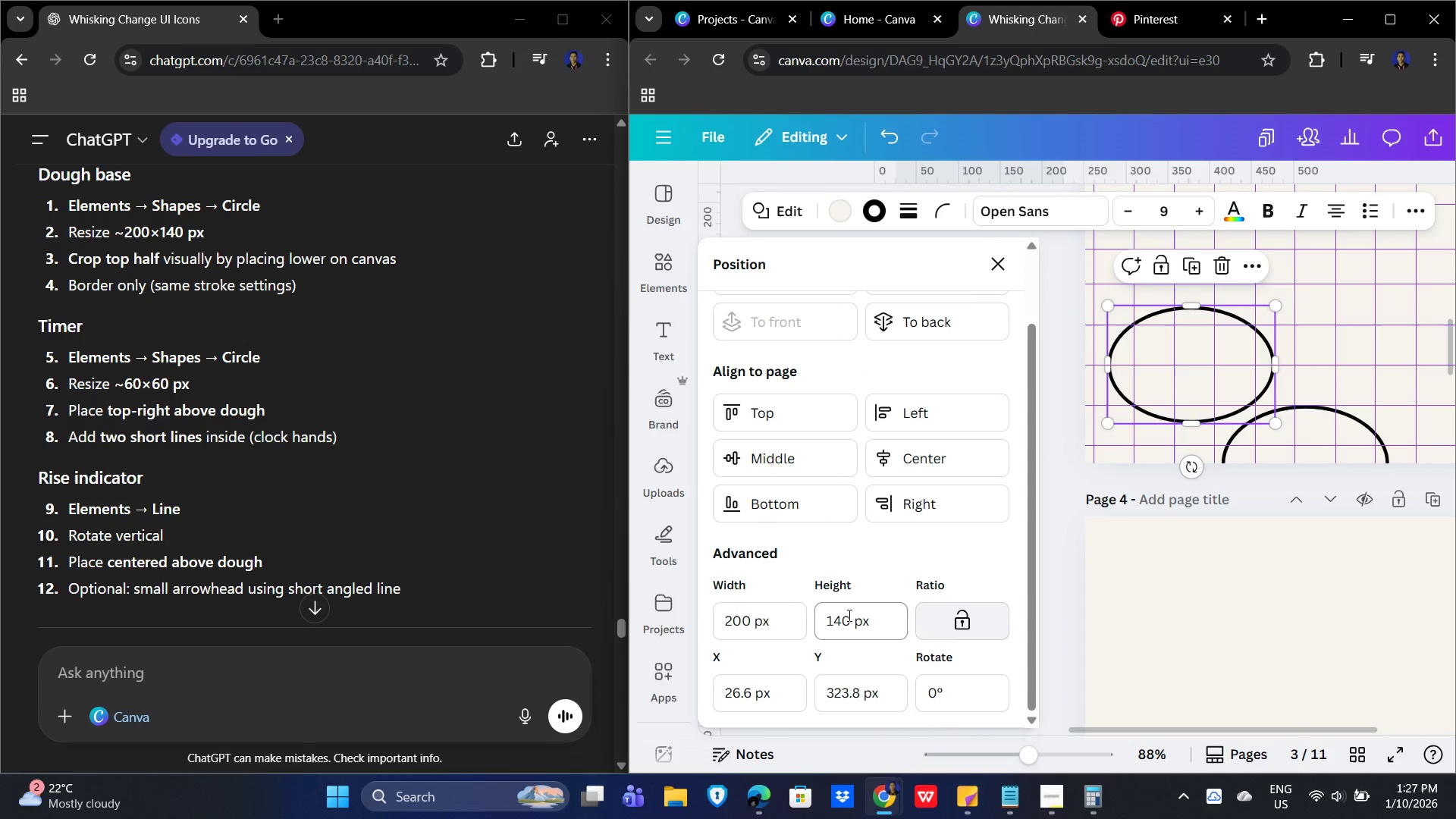 
left_click_drag(start_coordinate=[782, 616], to_coordinate=[701, 619])
 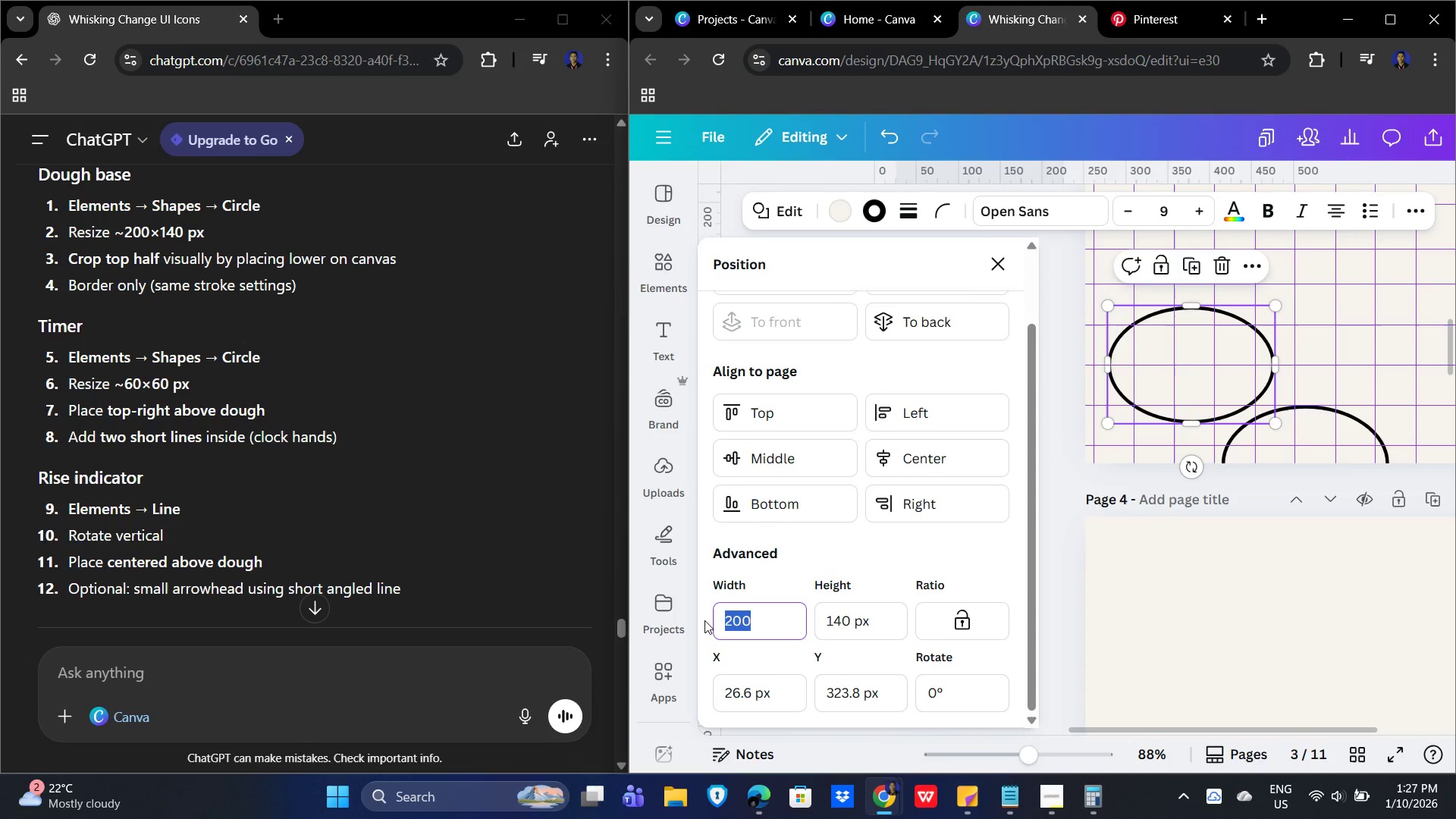 
key(Numpad6)
 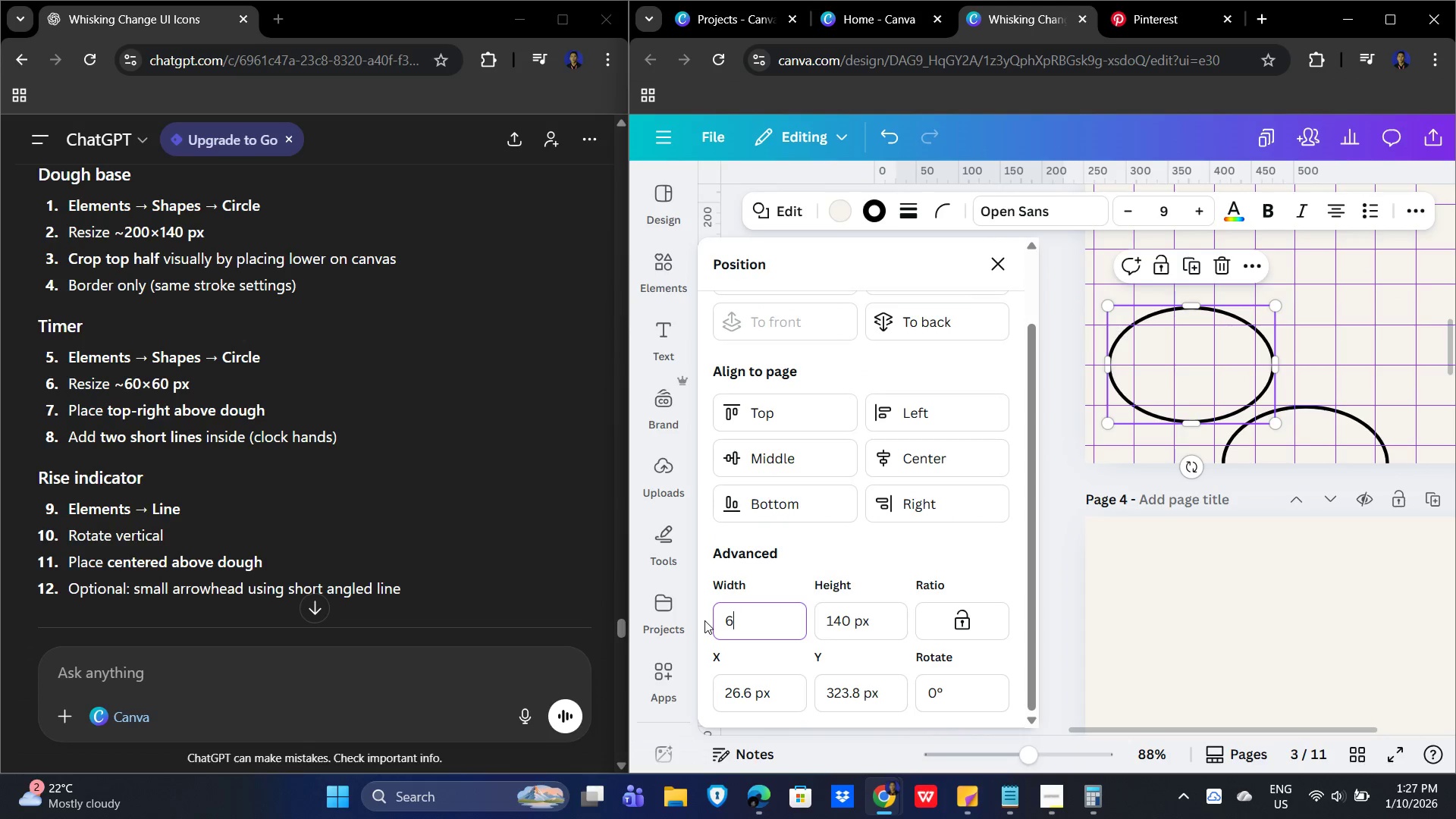 
key(Numpad0)
 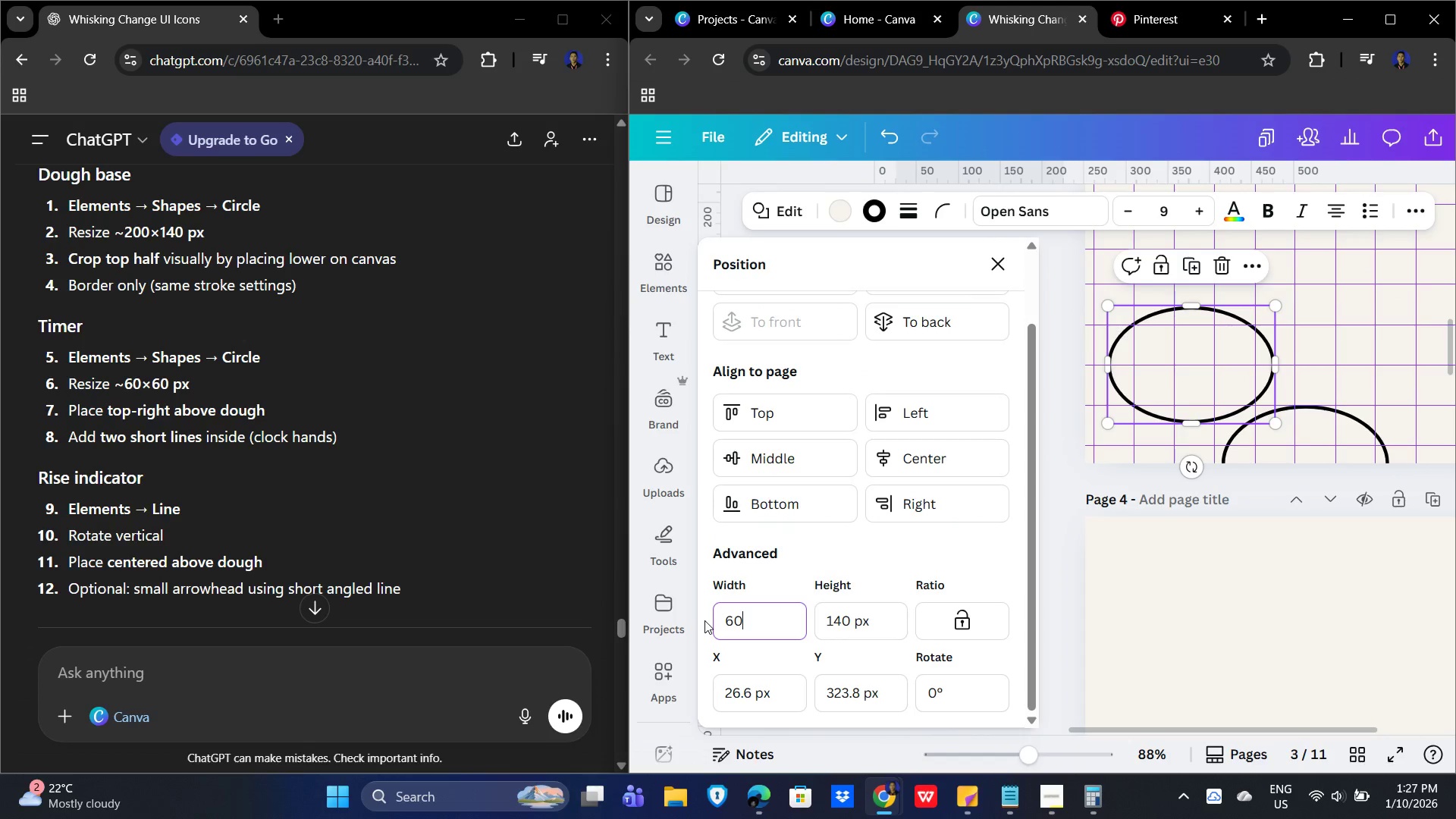 
key(Numpad0)
 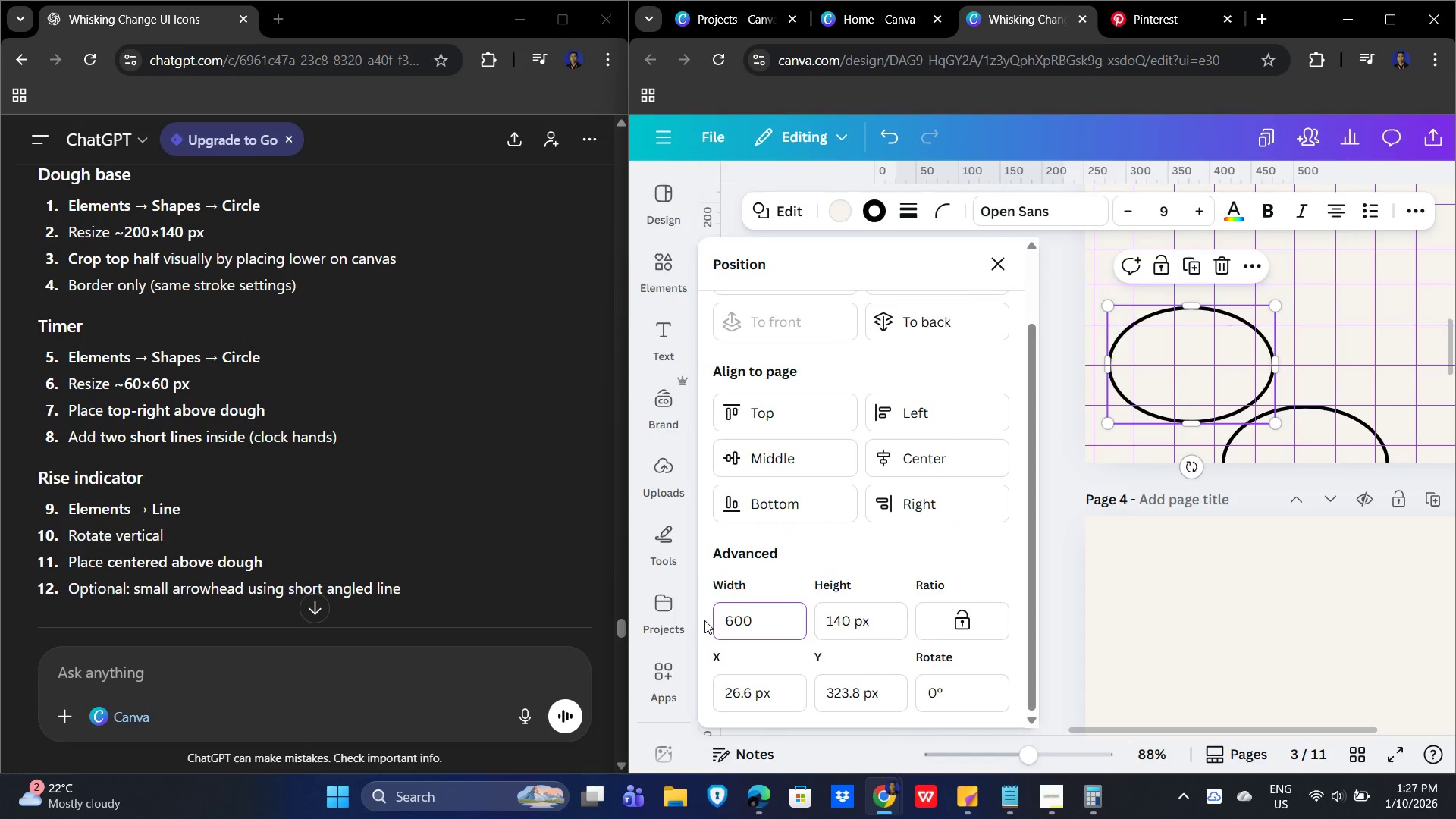 
key(Backspace)
 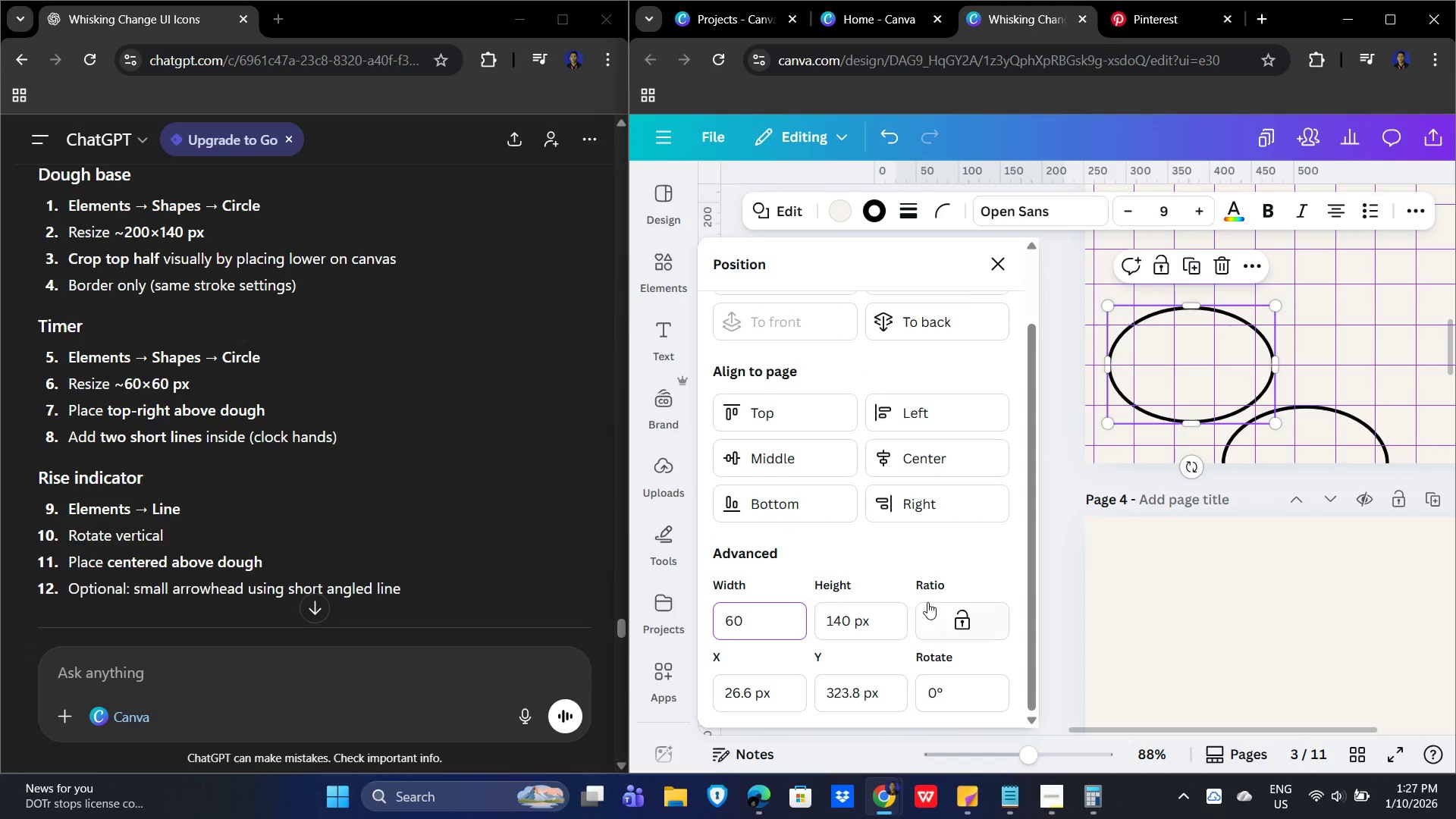 
left_click_drag(start_coordinate=[869, 619], to_coordinate=[807, 623])
 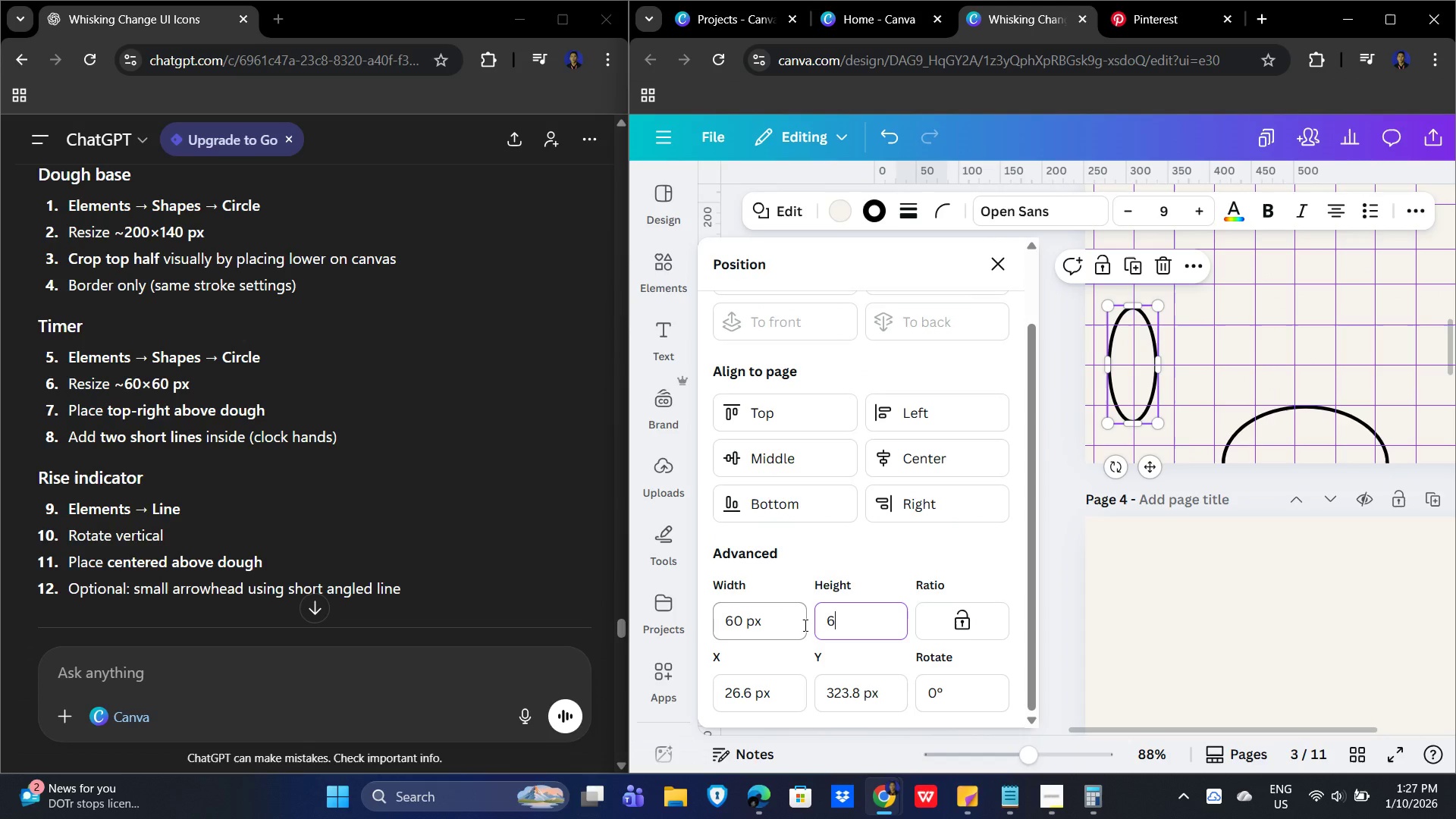 
key(Numpad6)
 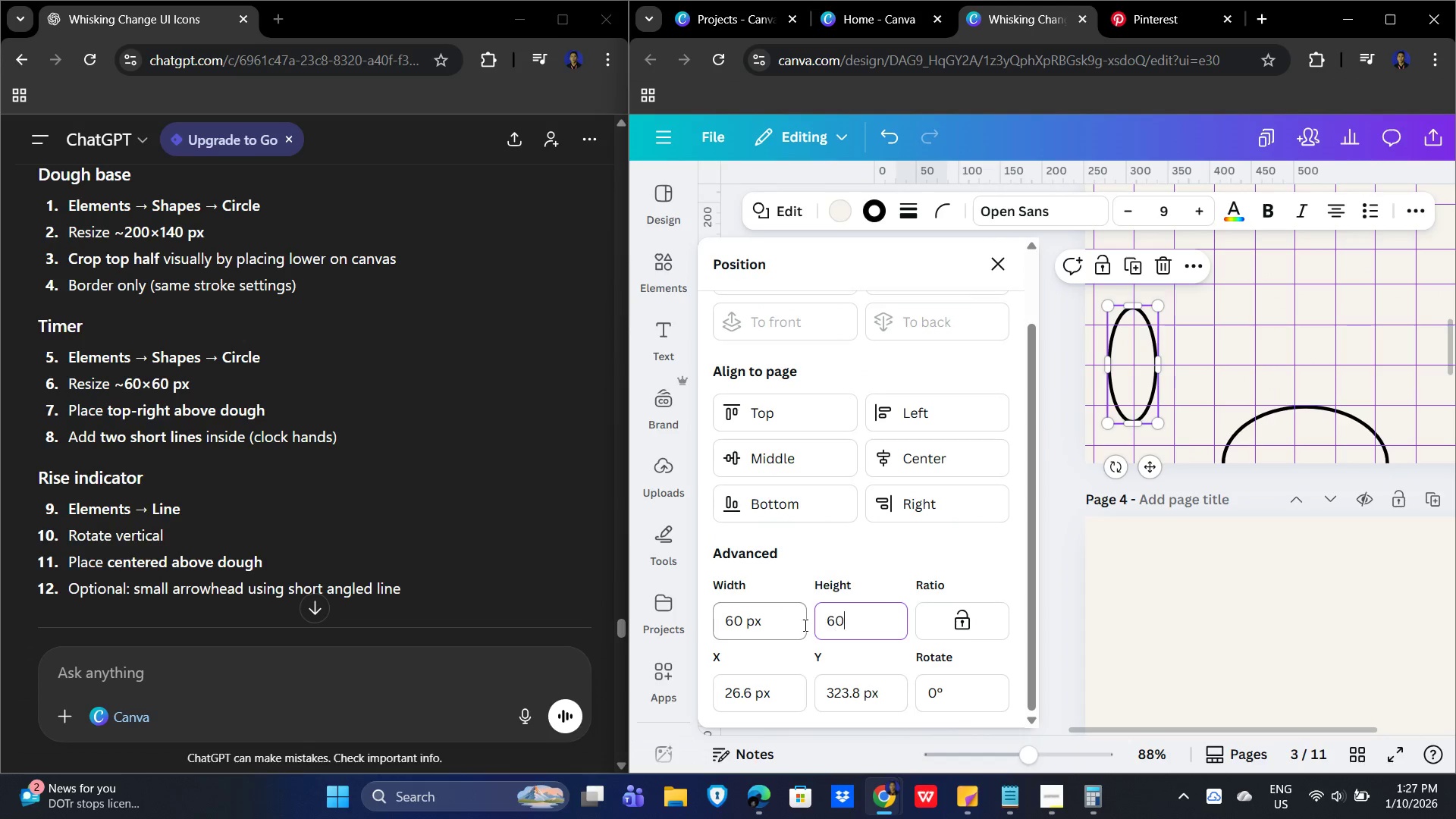 
key(Numpad0)
 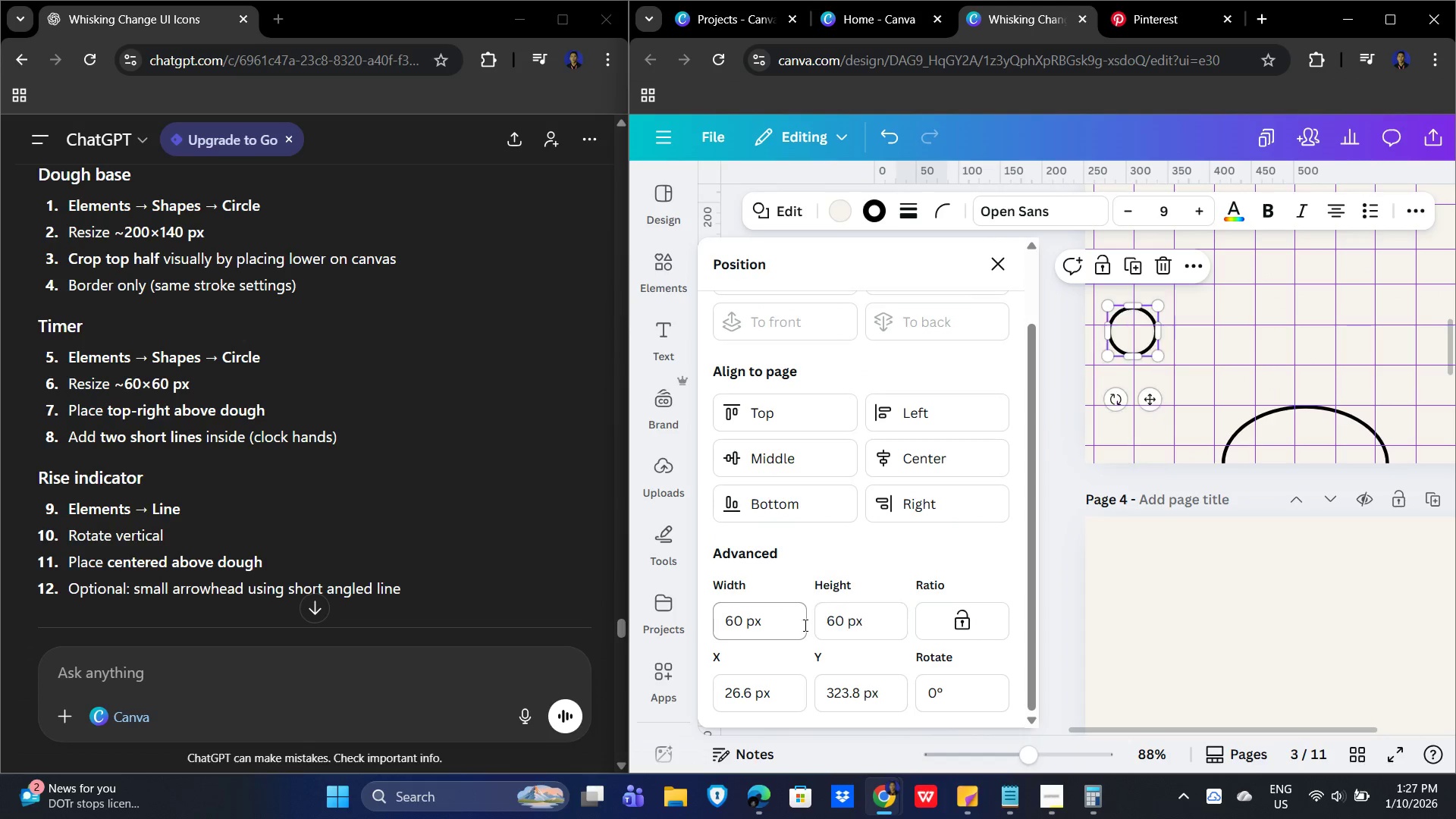 
key(NumpadEnter)
 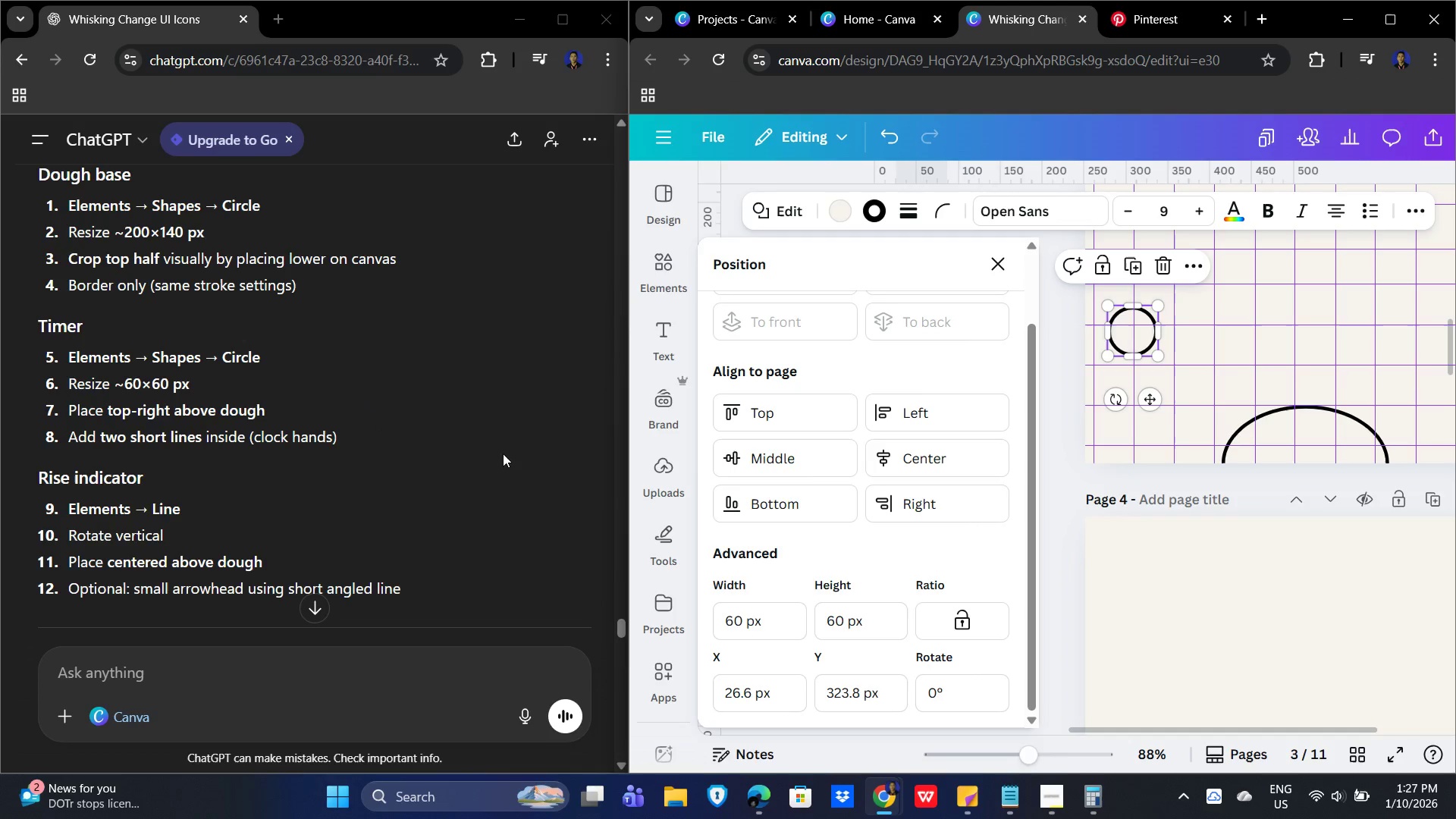 
wait(11.23)
 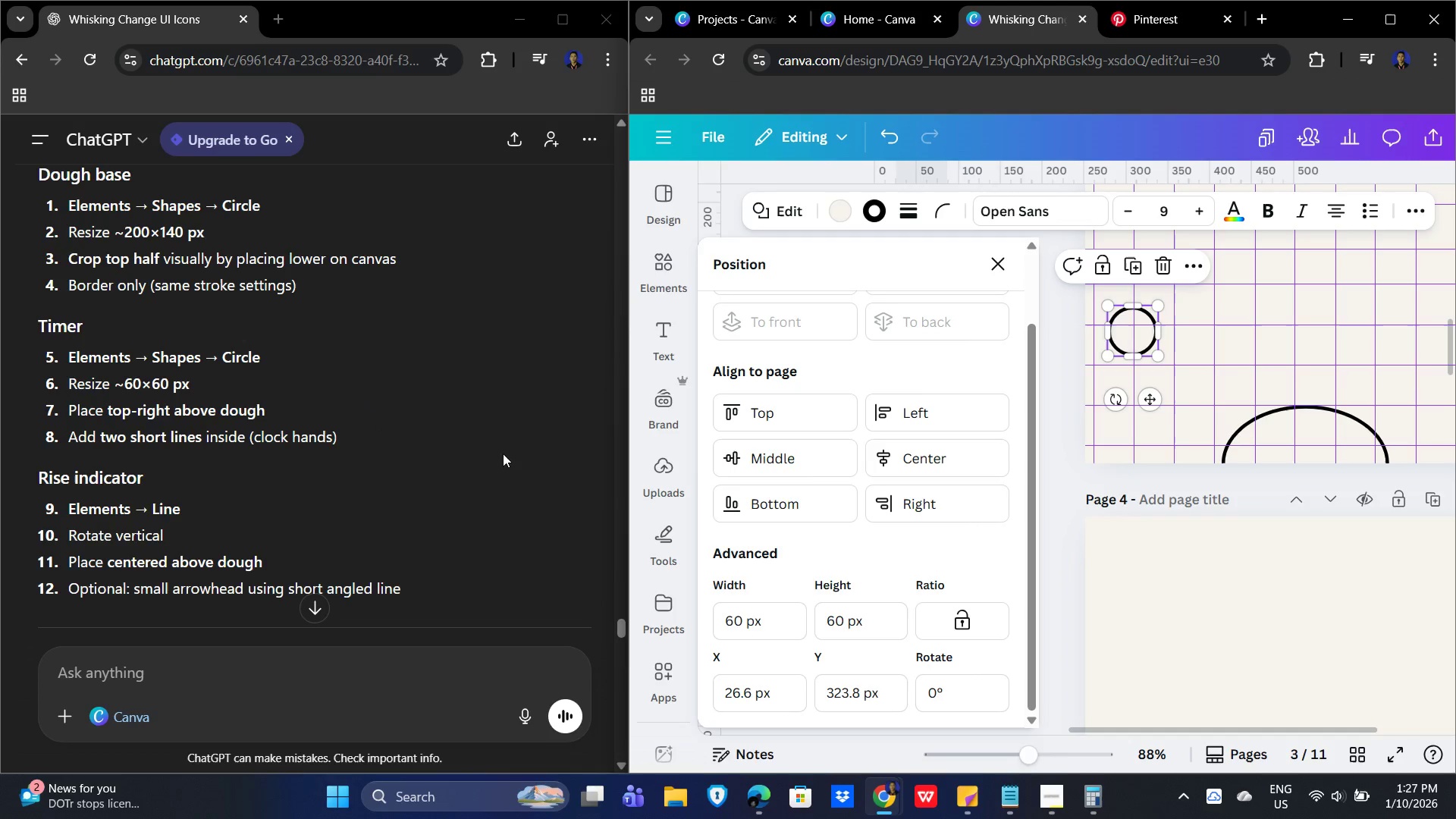 
left_click([1053, 362])
 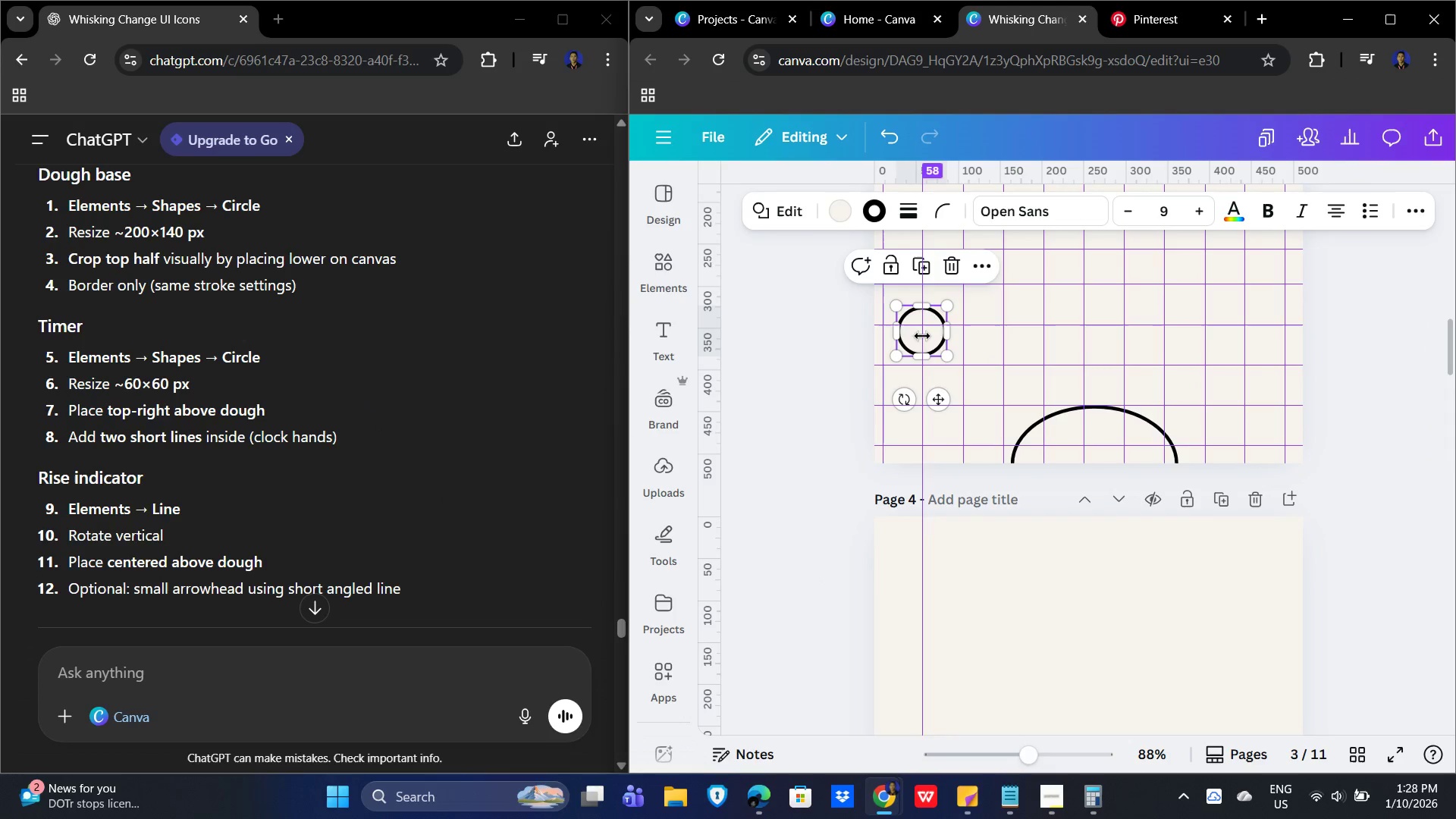 
left_click_drag(start_coordinate=[913, 332], to_coordinate=[1155, 373])
 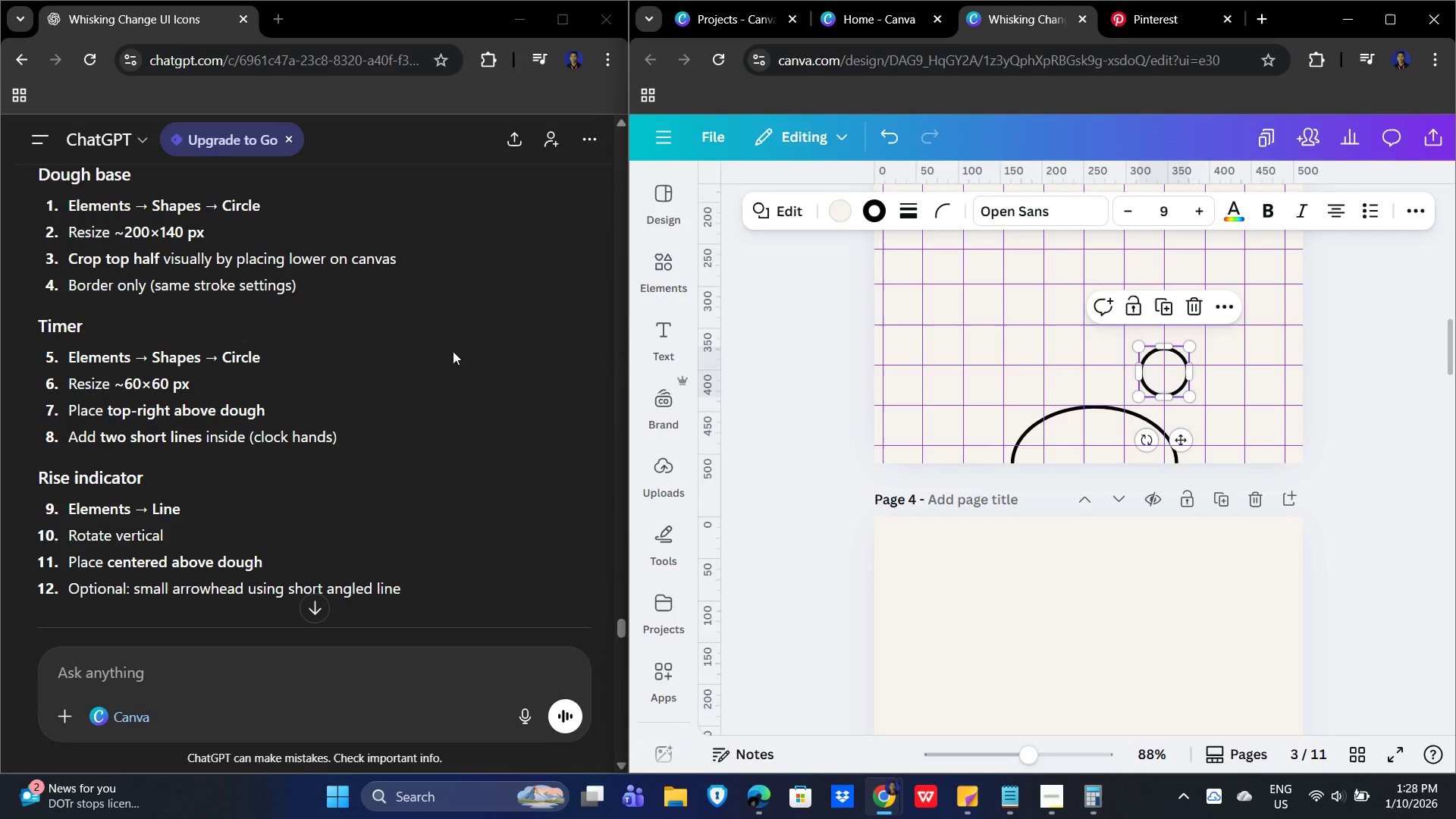 
wait(38.03)
 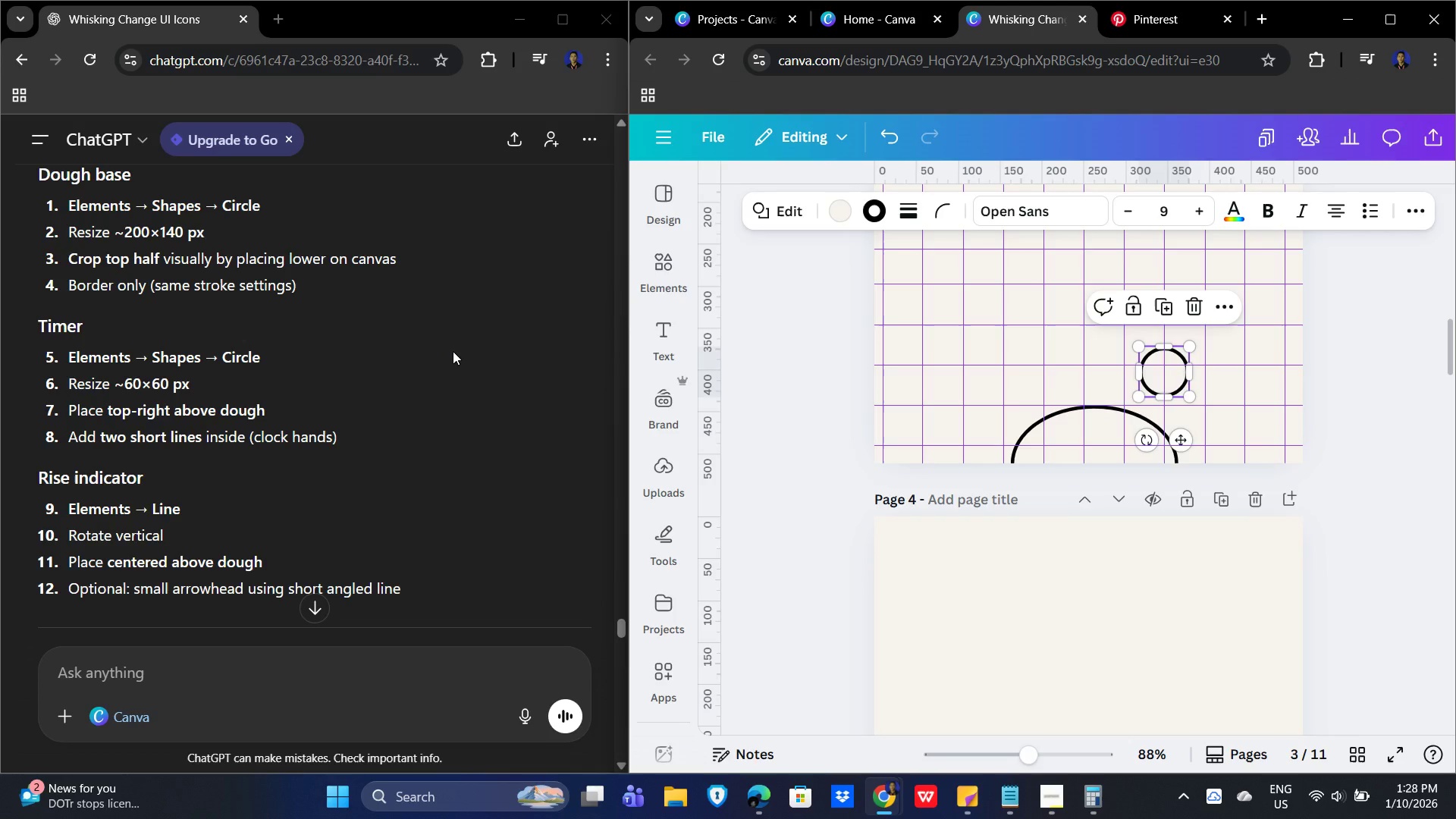 
left_click([795, 378])
 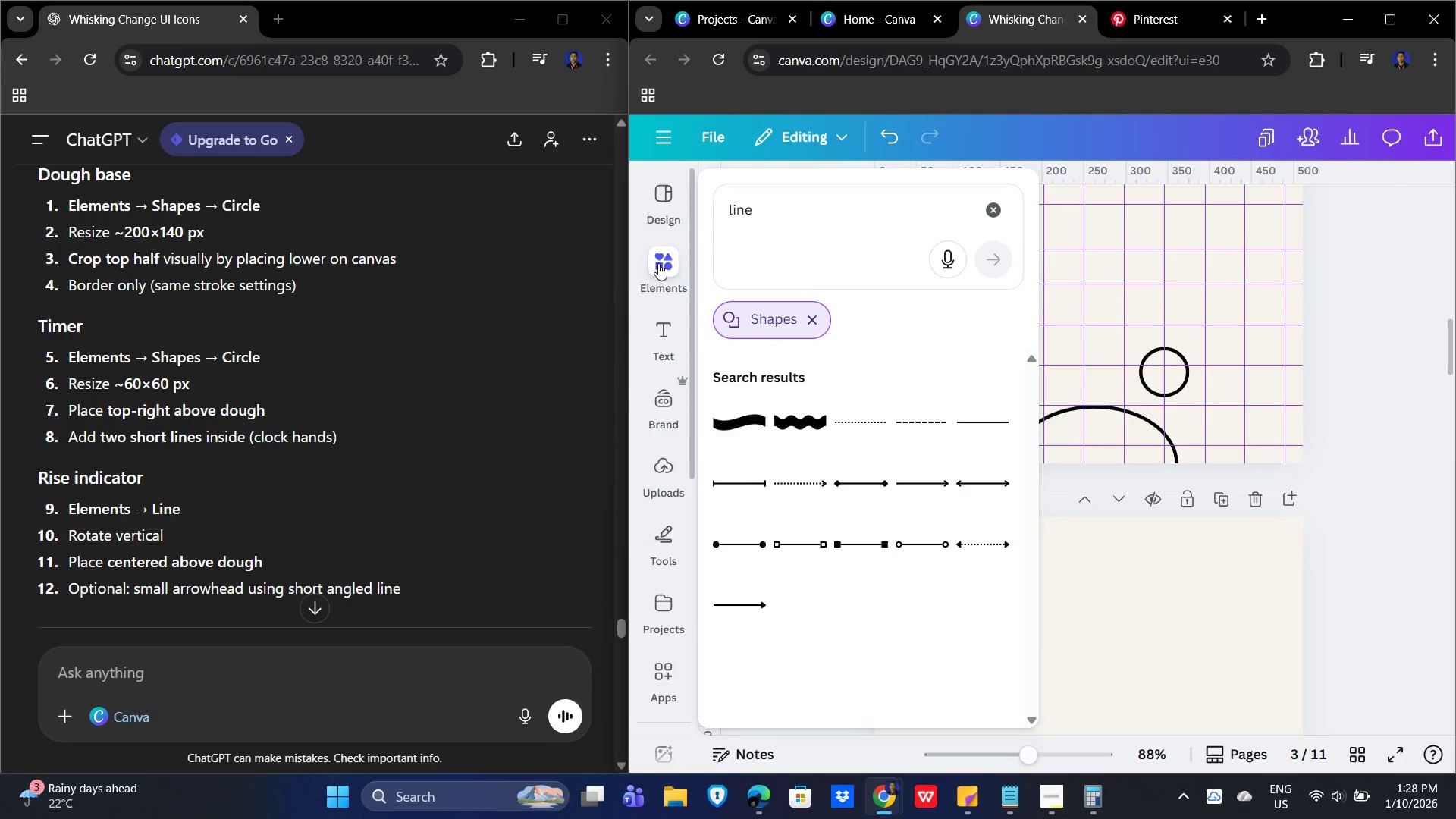 
wait(5.61)
 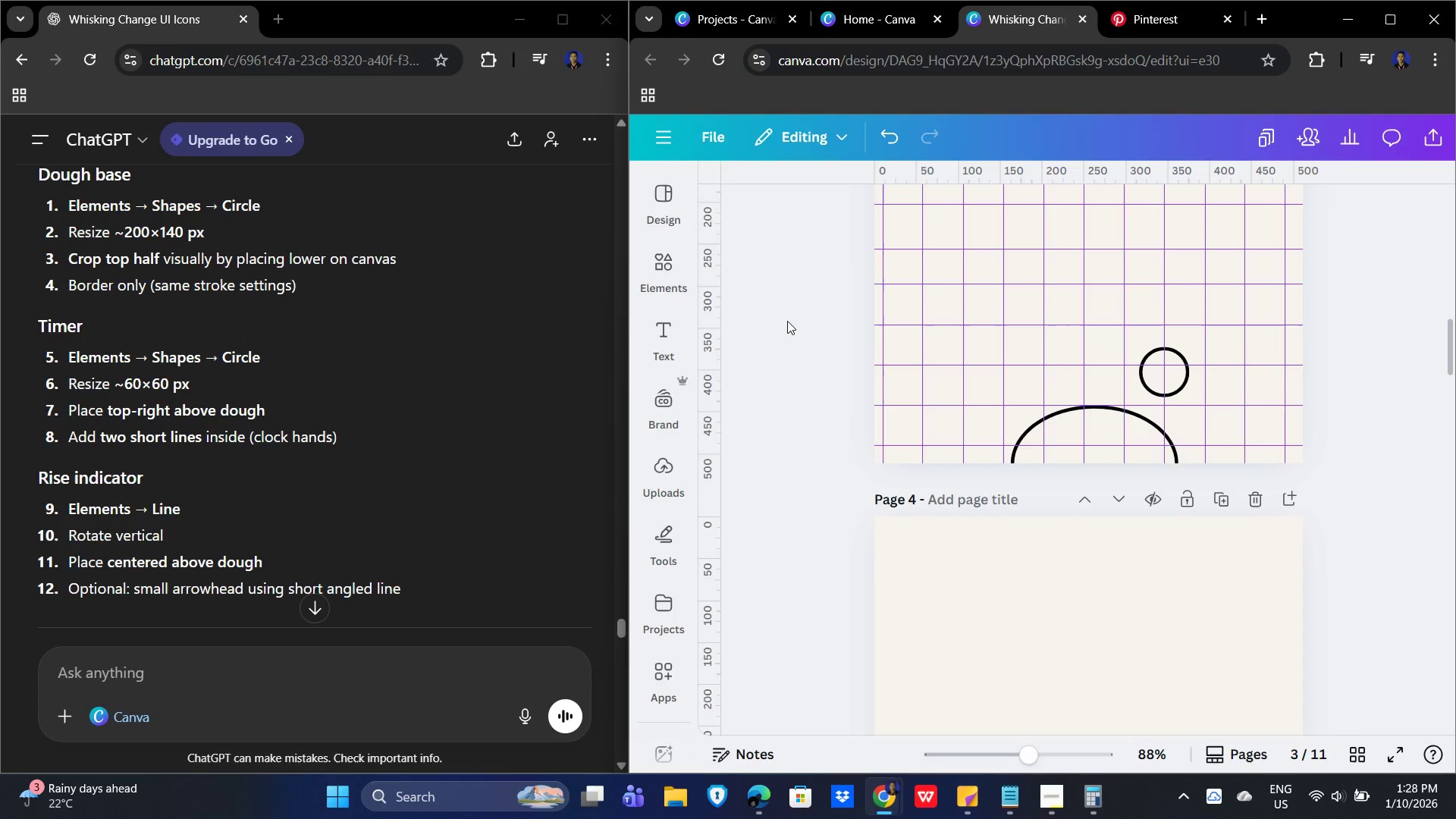 
left_click([976, 420])
 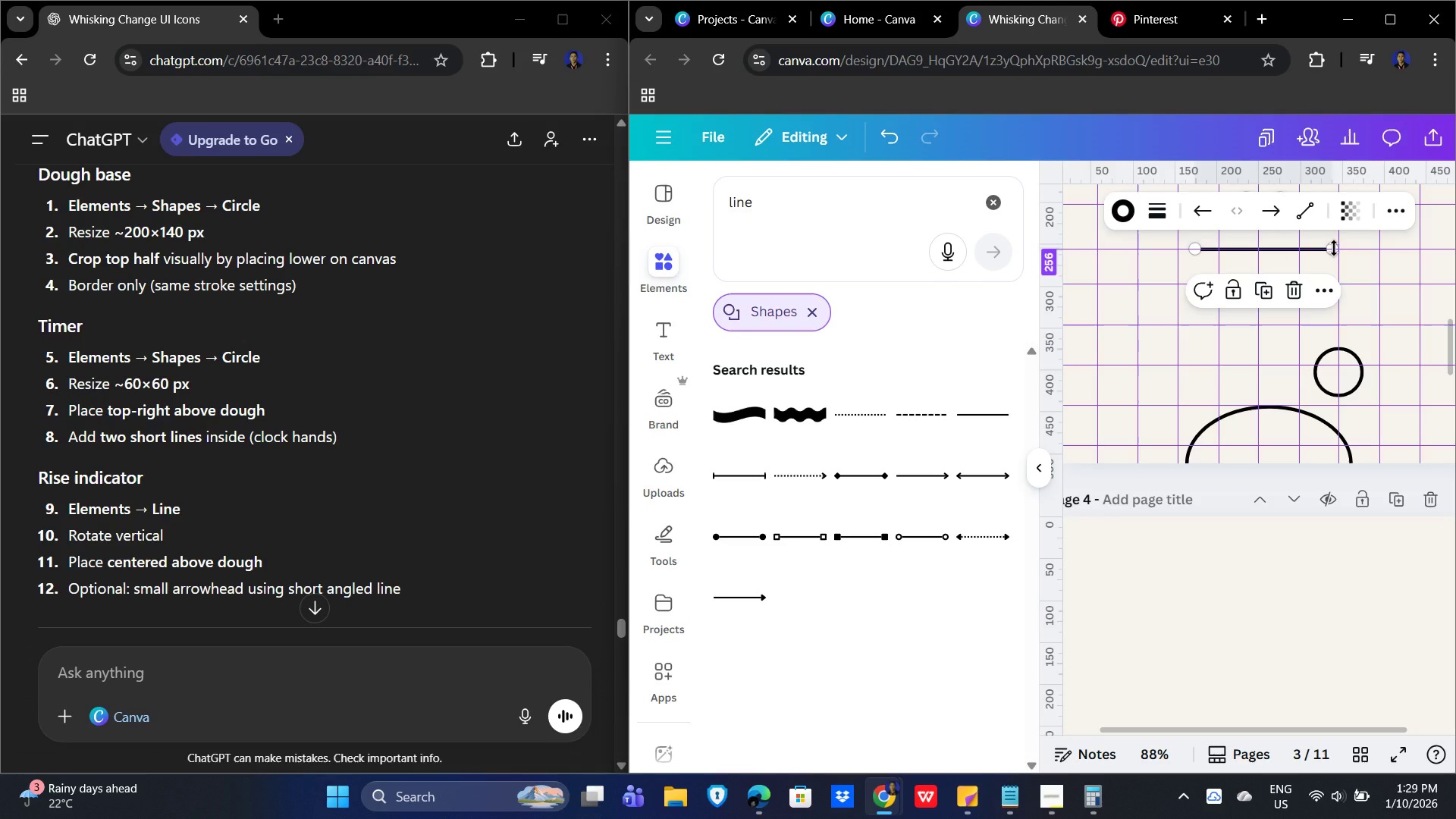 
wait(6.39)
 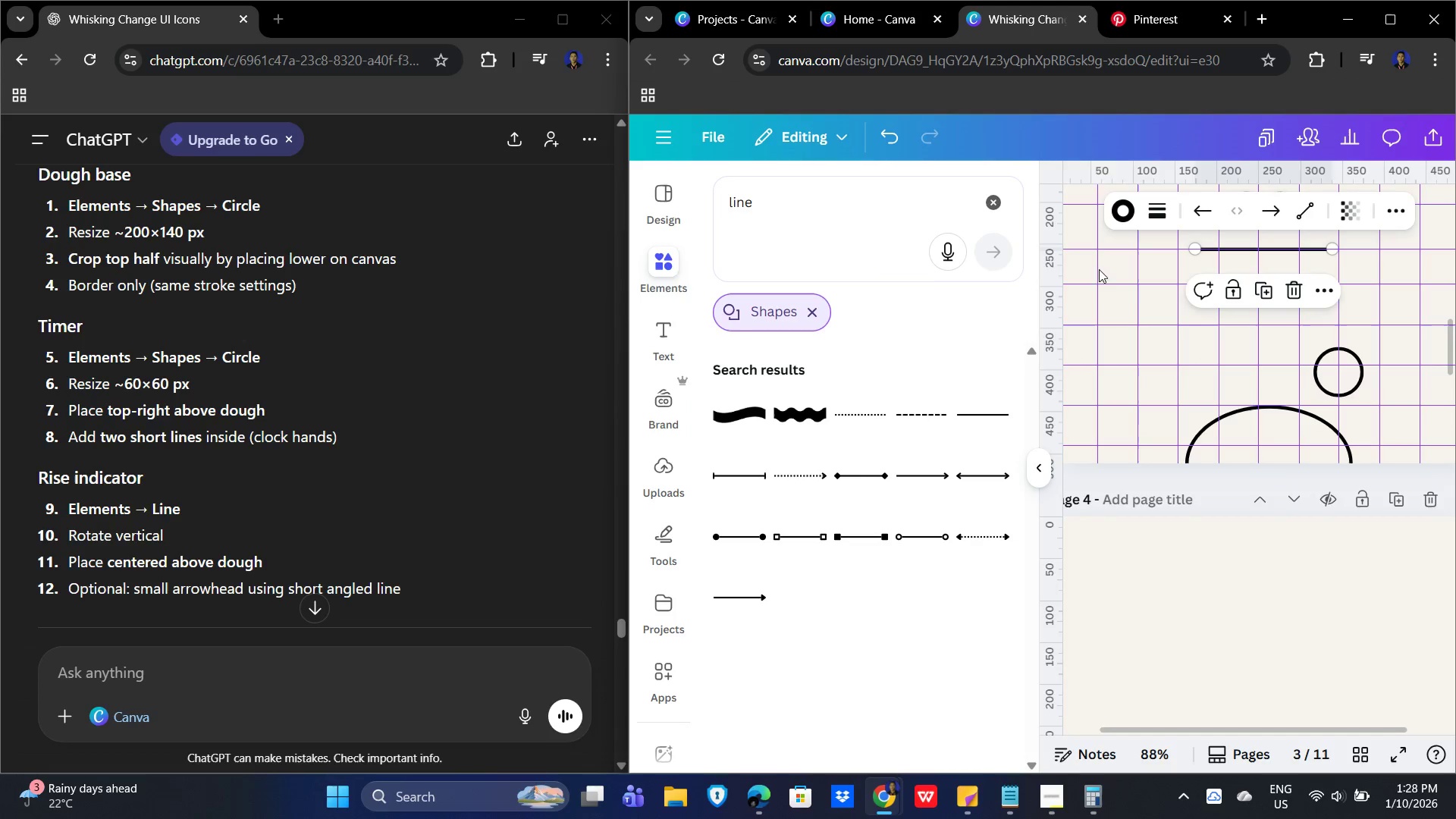 
left_click_drag(start_coordinate=[1192, 244], to_coordinate=[1296, 245])
 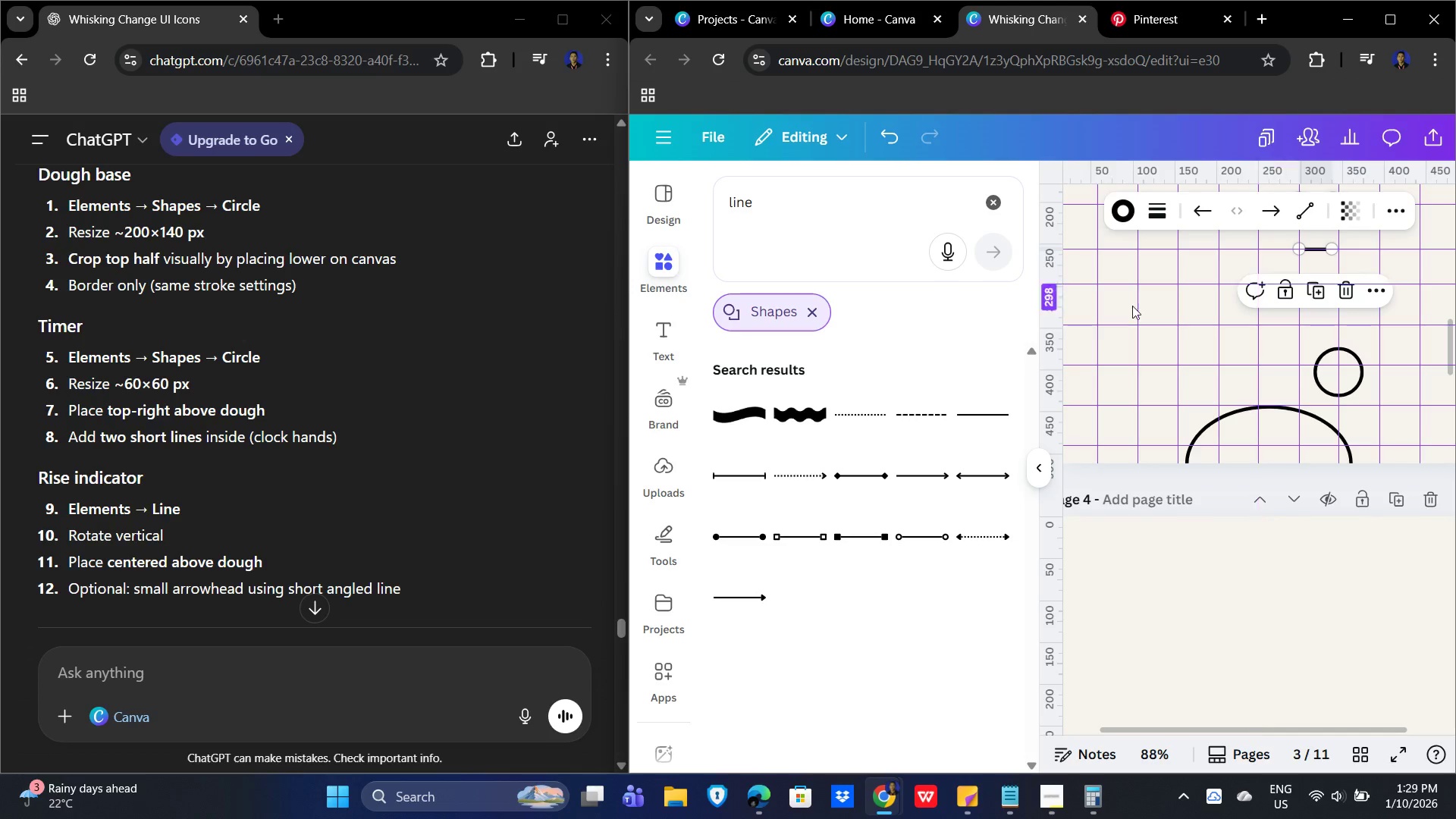 
left_click([1149, 618])
 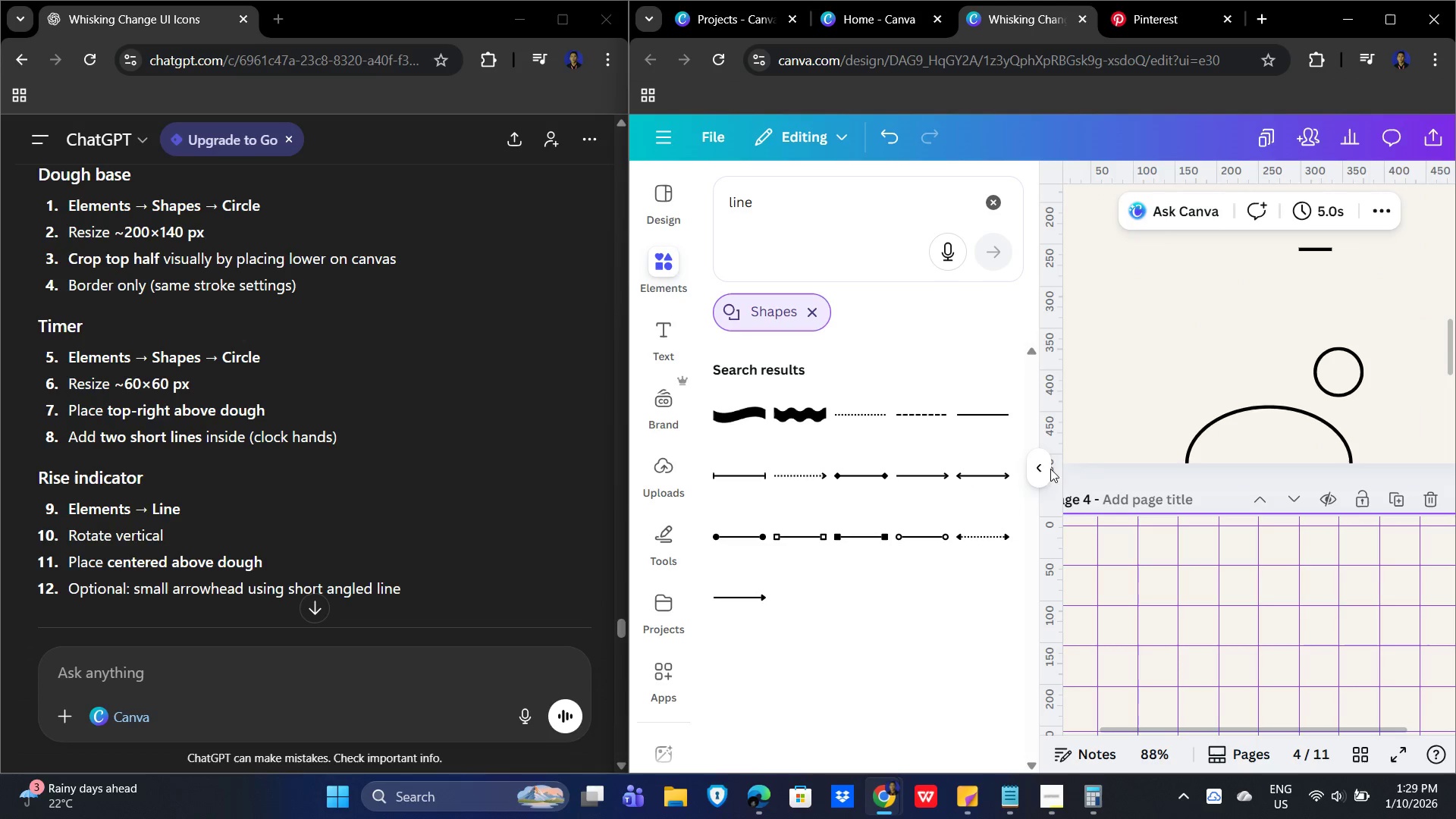 
left_click([1042, 466])
 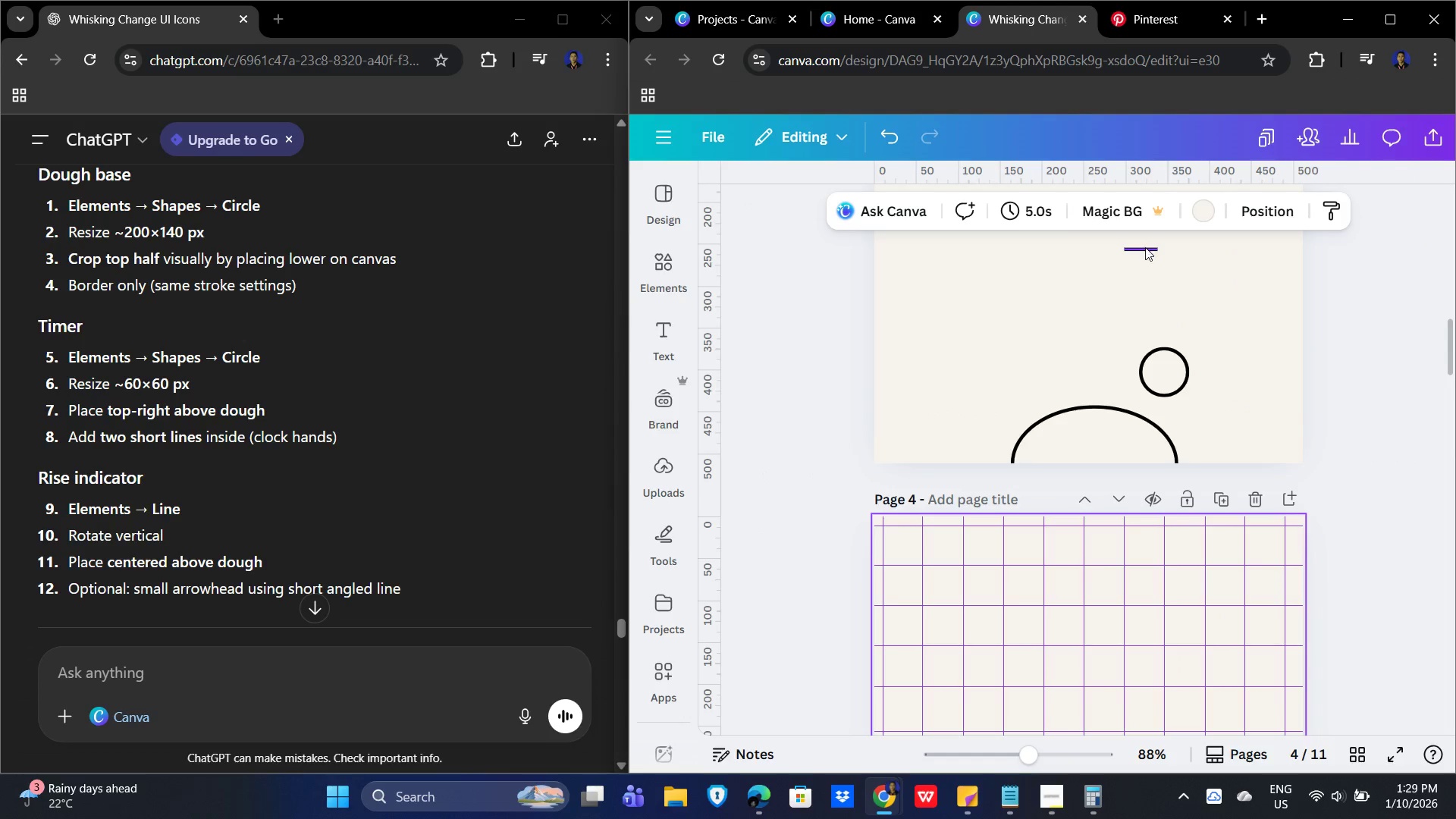 
left_click([1147, 252])
 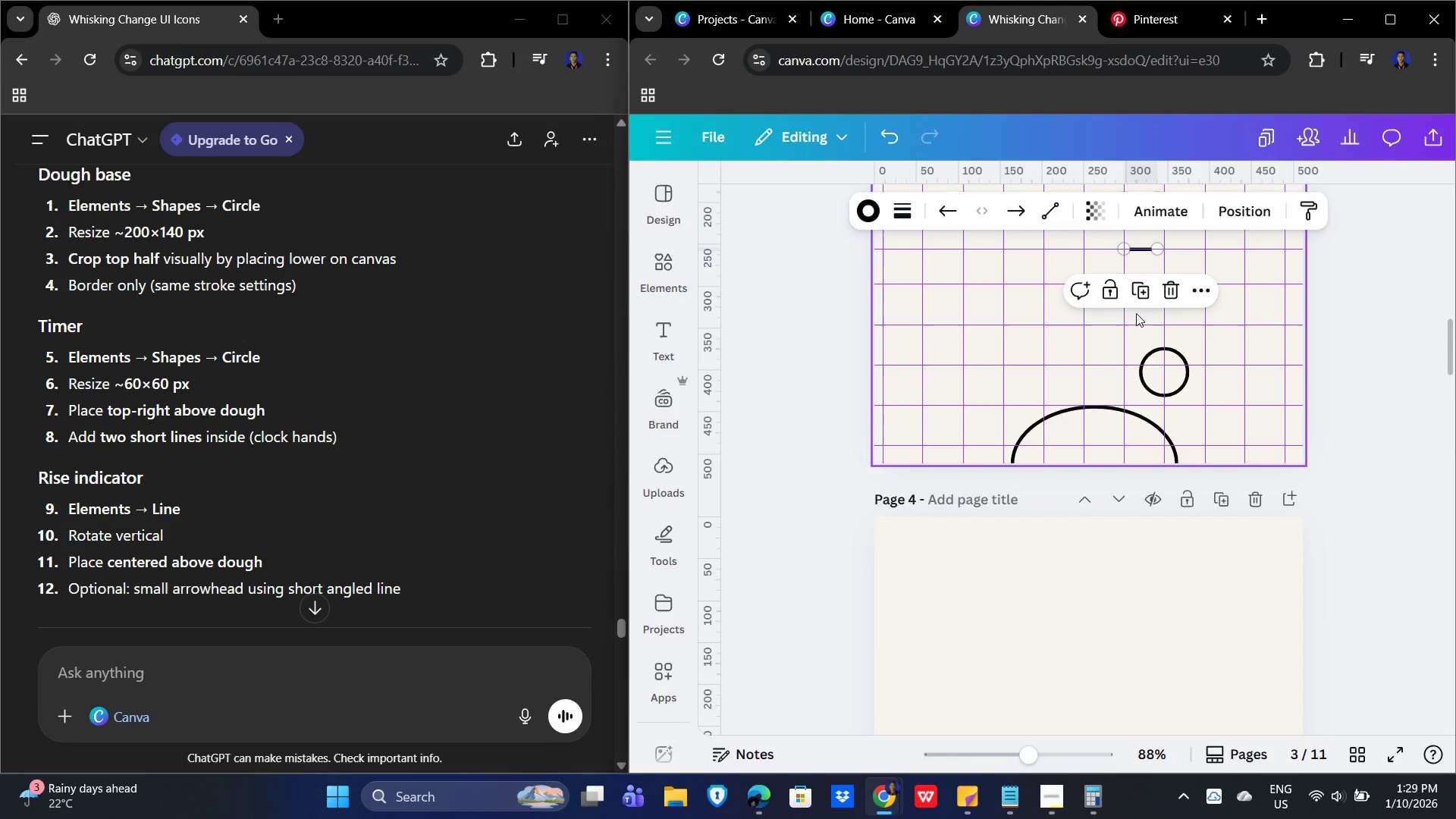 
hold_key(key=ArrowDown, duration=1.5)
 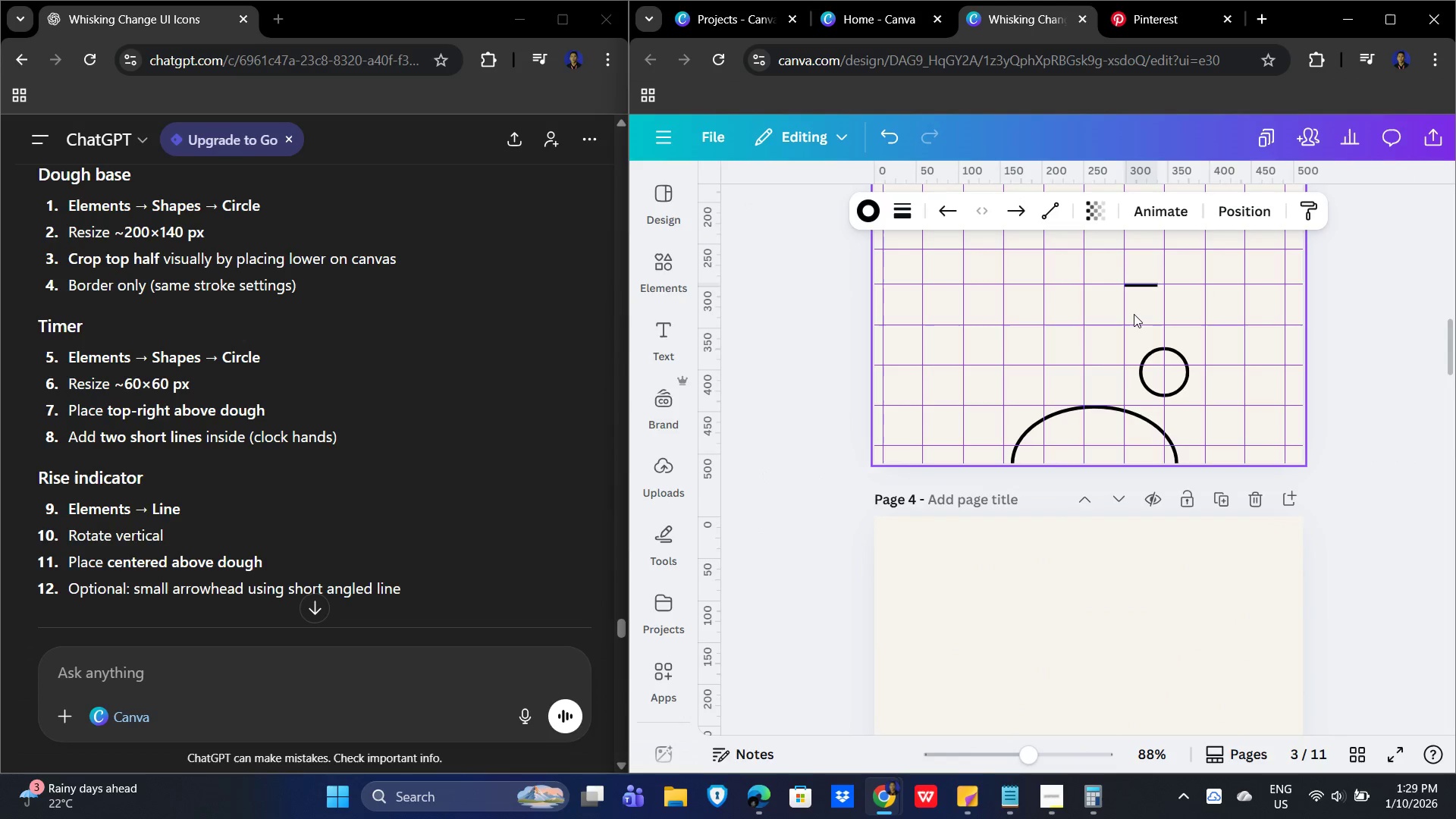 
hold_key(key=ArrowDown, duration=1.51)
 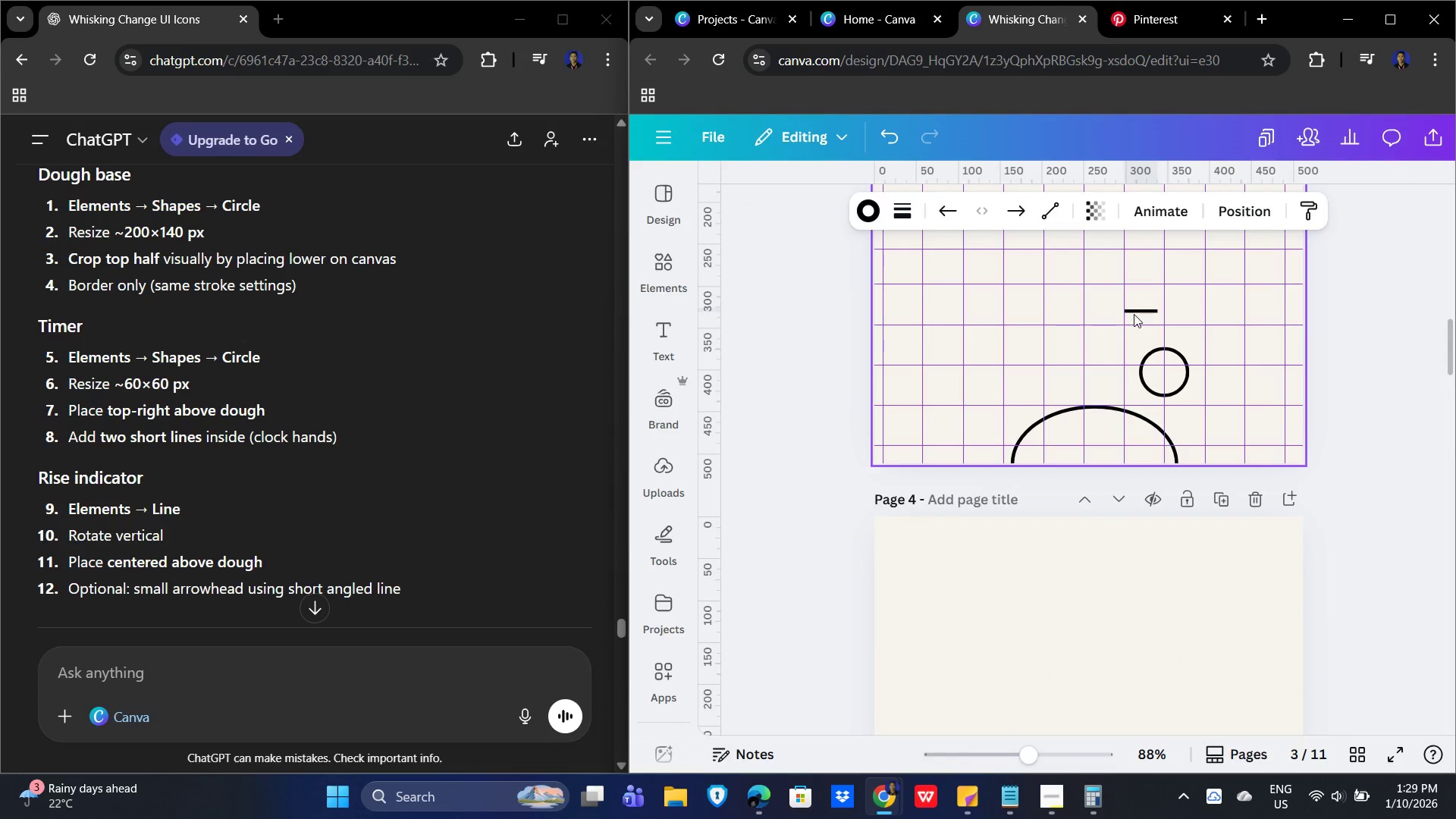 
key(ArrowDown)
 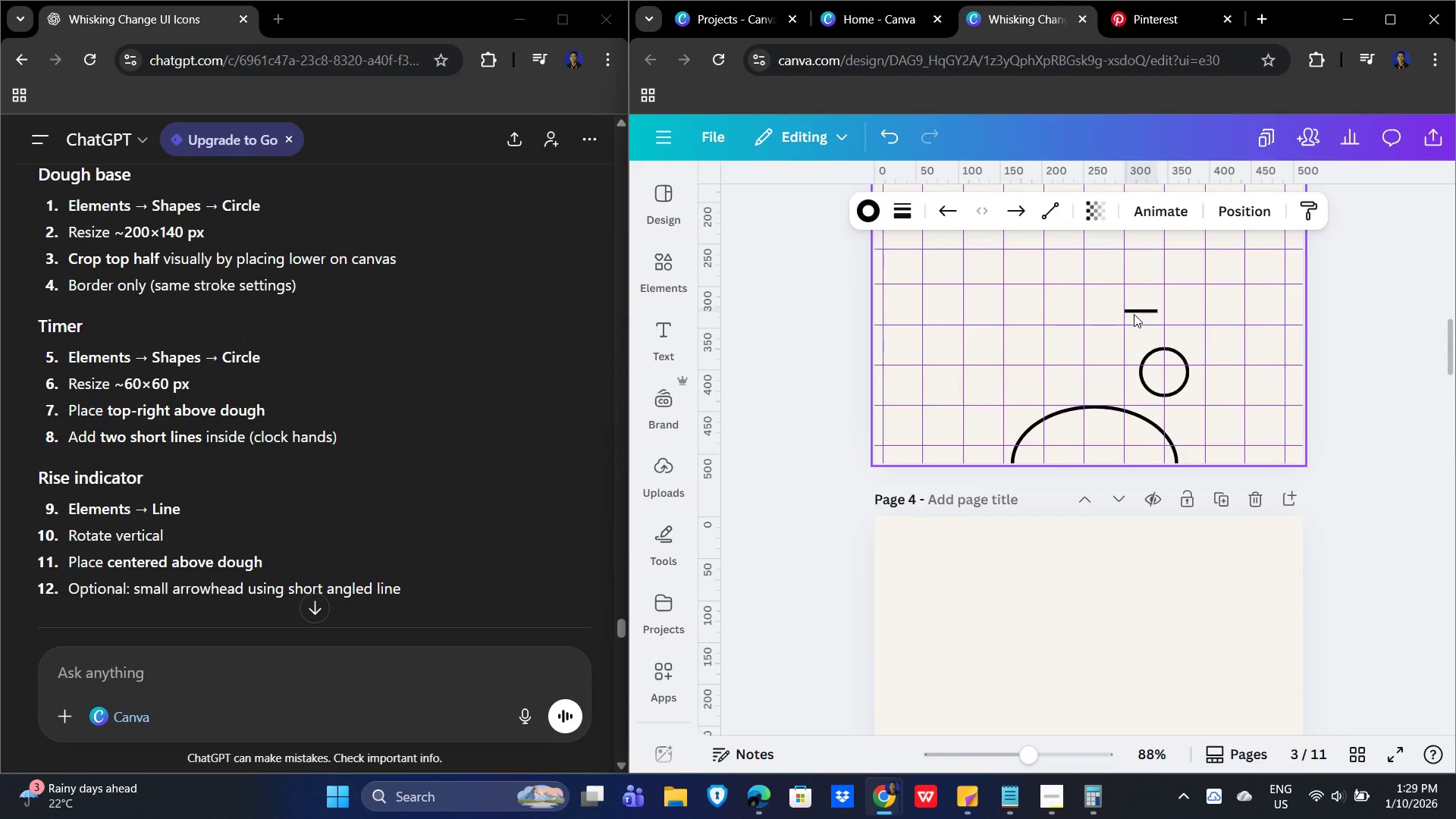 
hold_key(key=ArrowDown, duration=1.52)
 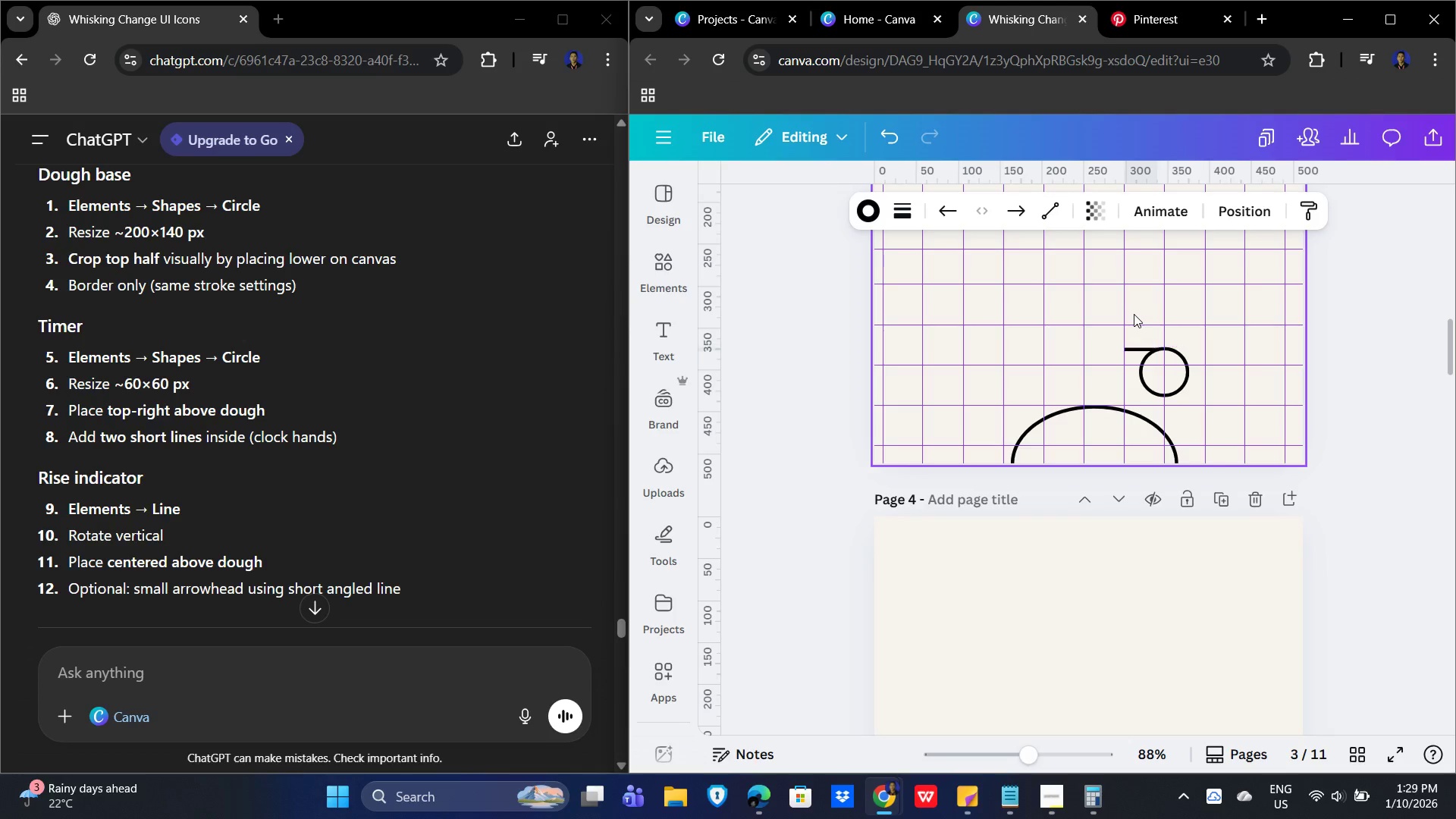 
hold_key(key=ArrowDown, duration=1.14)
 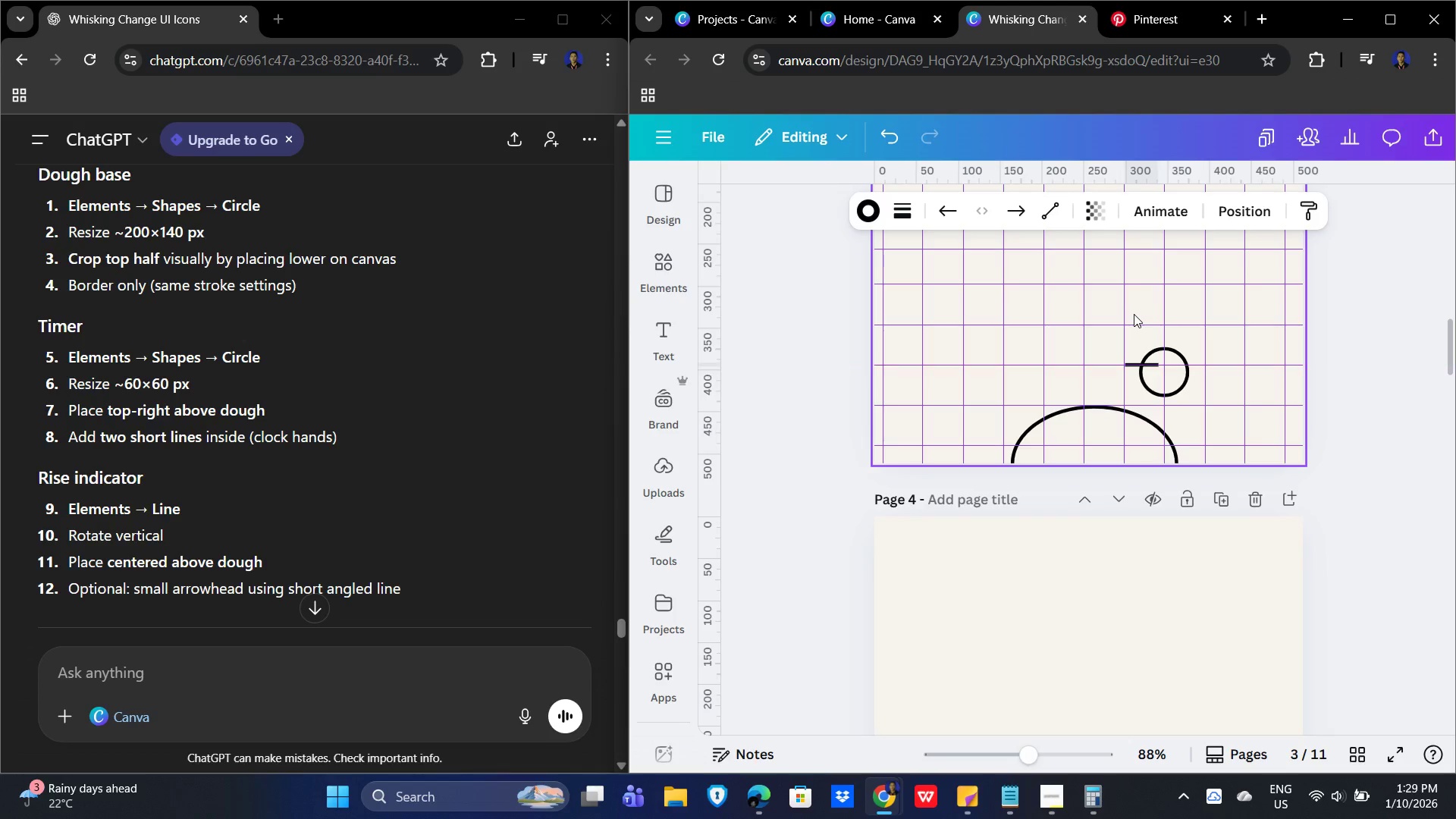 
hold_key(key=ArrowRight, duration=1.34)
 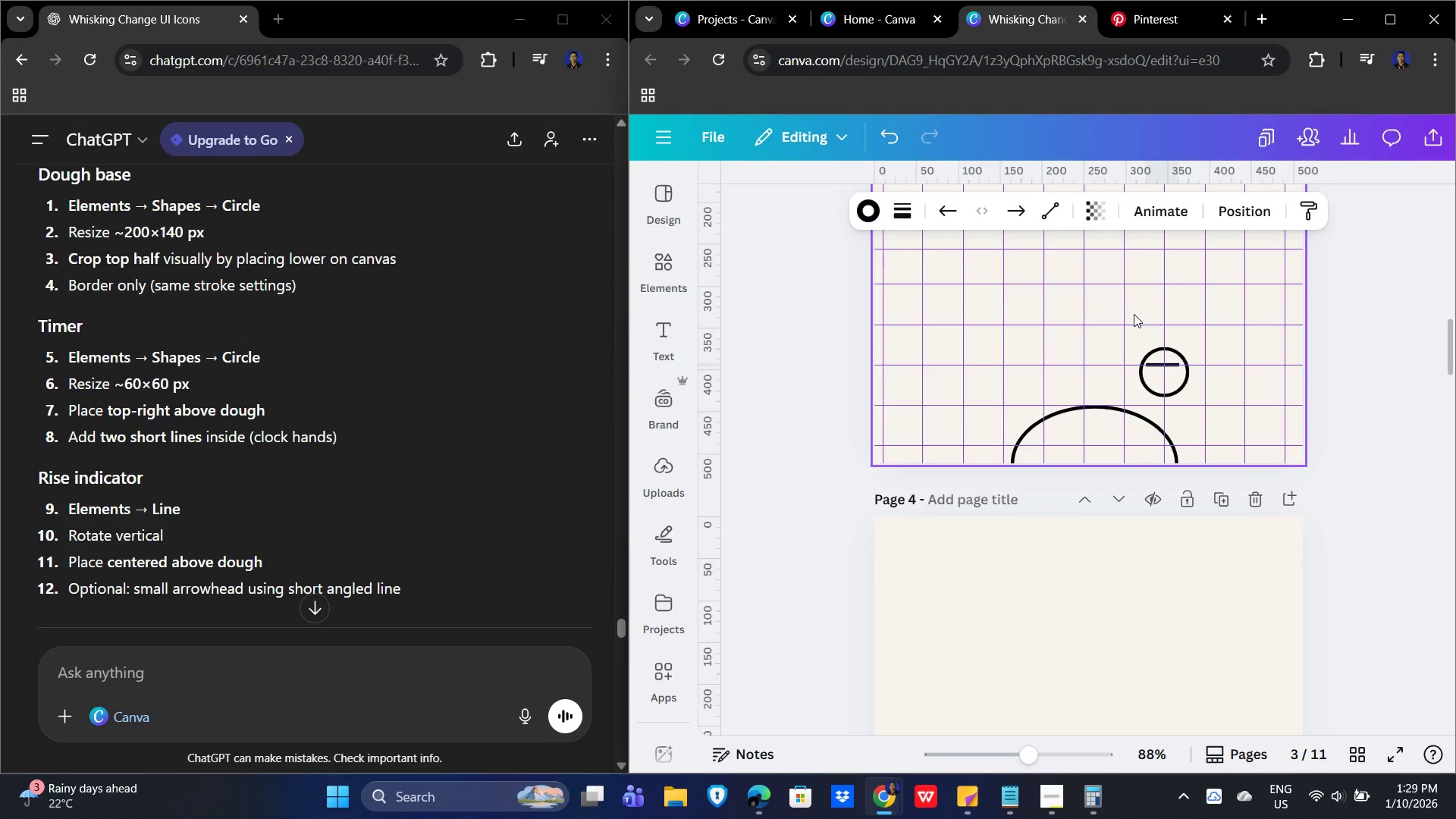 
hold_key(key=ArrowDown, duration=0.86)
 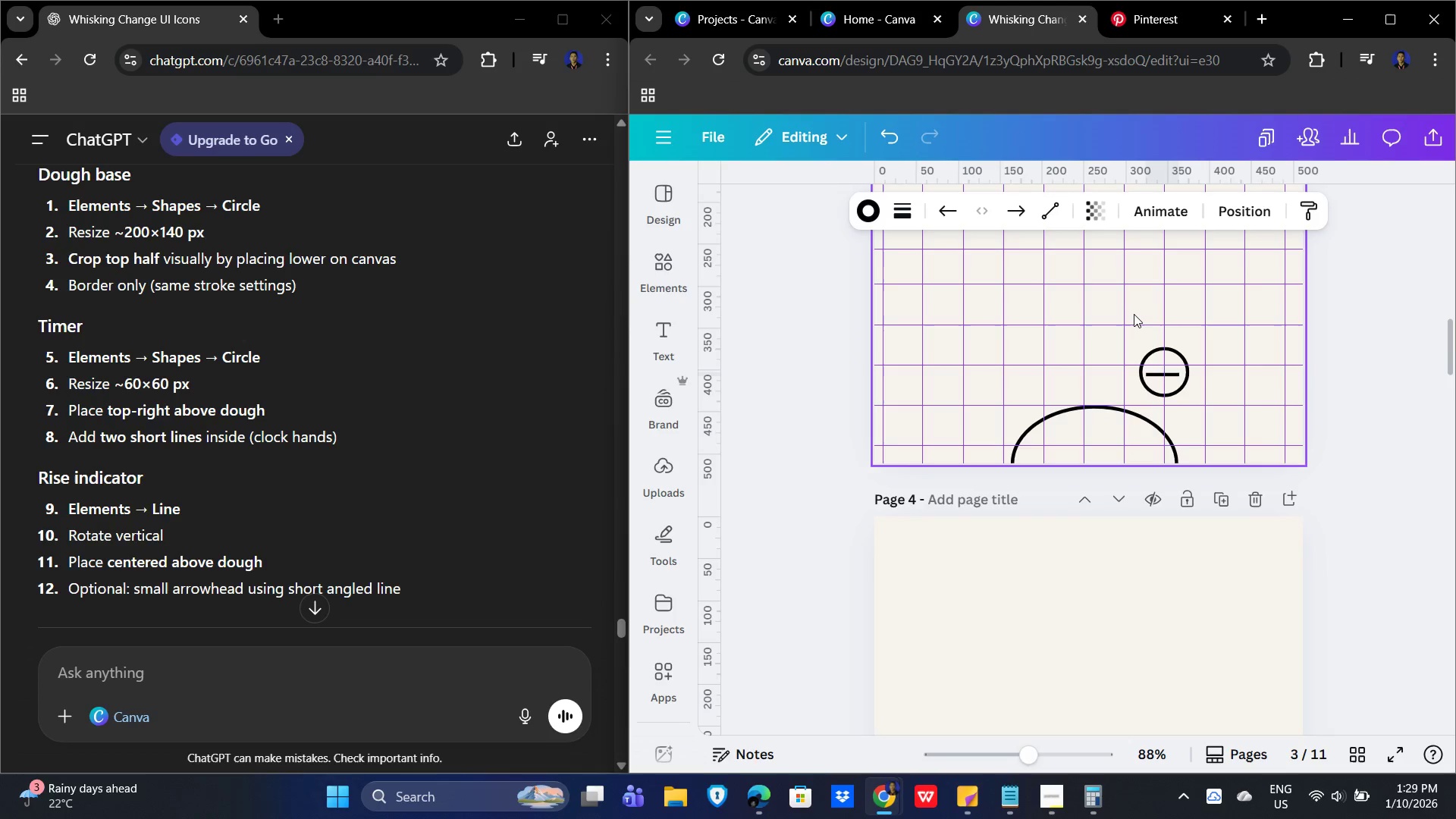 
key(ArrowUp)
 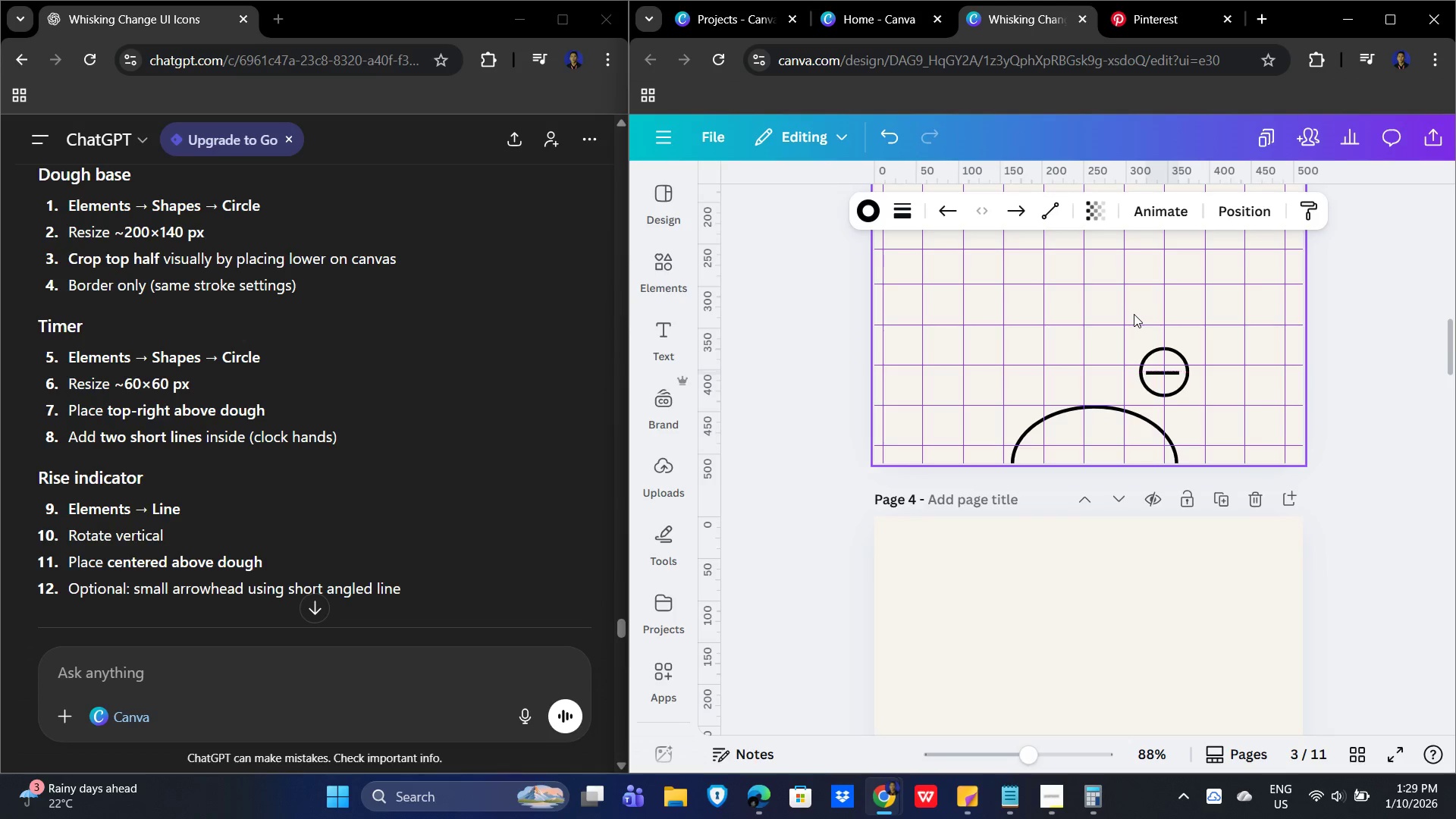 
key(ArrowUp)
 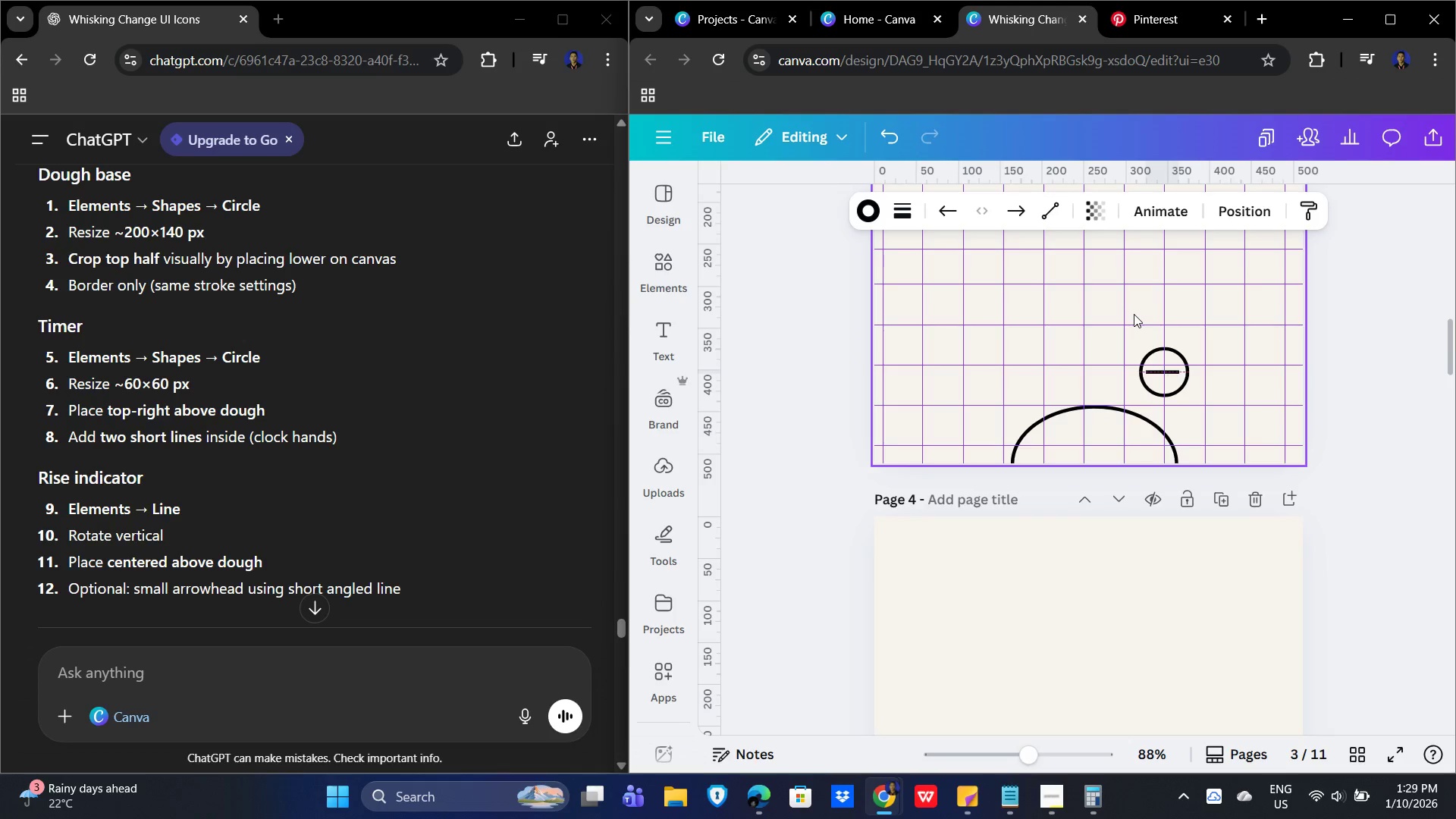 
key(ArrowUp)
 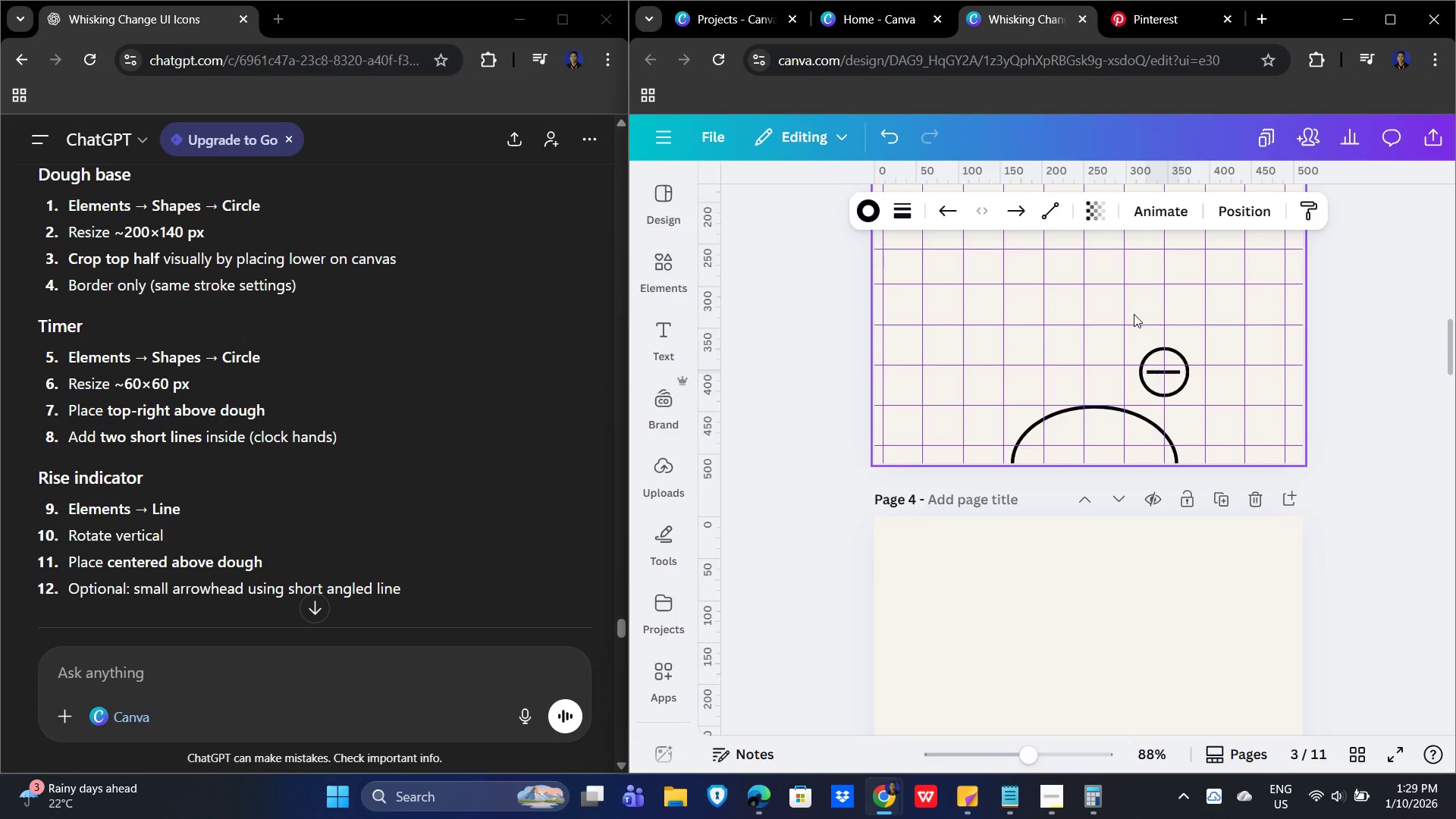 
key(ArrowRight)
 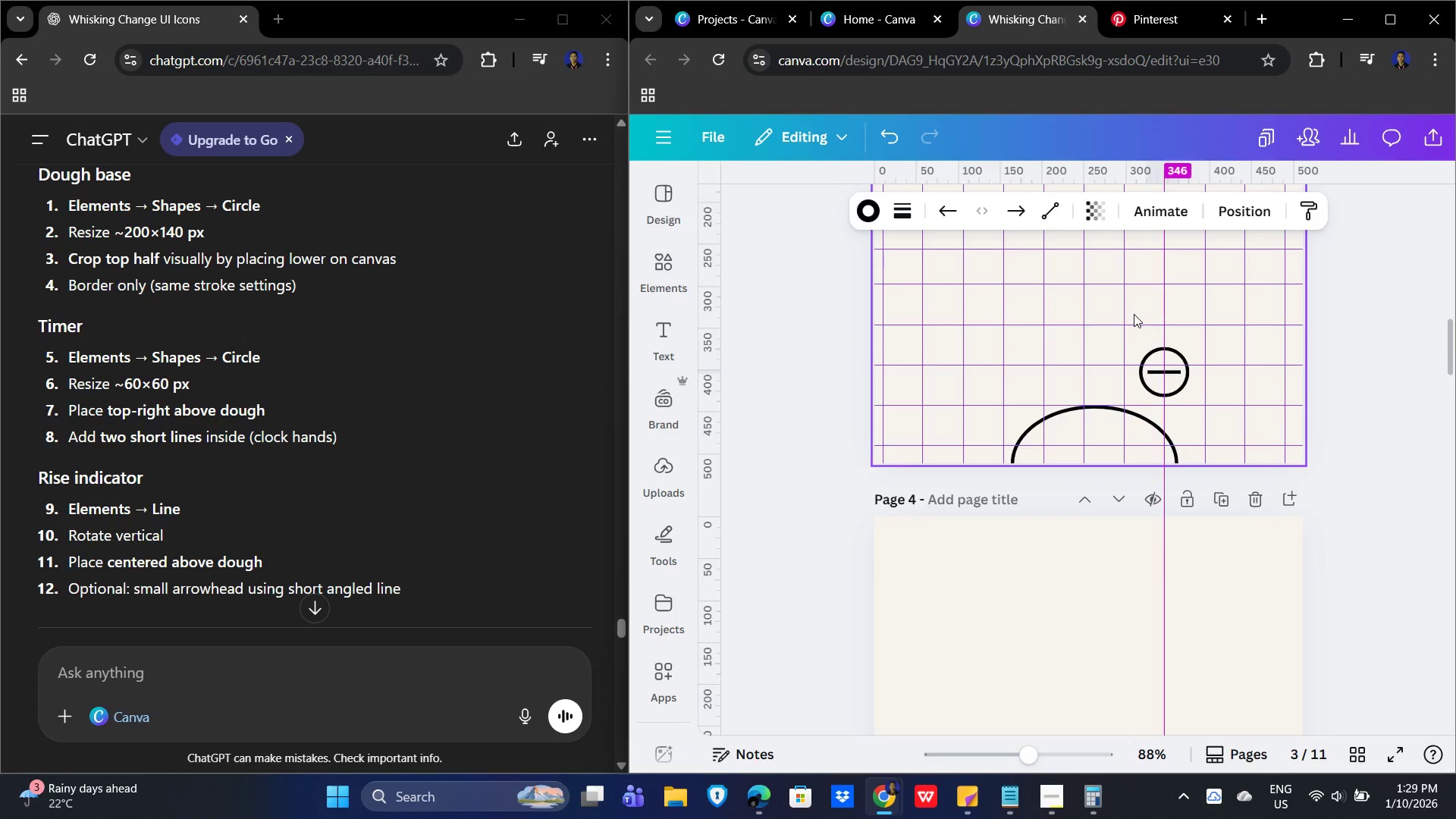 
key(ArrowRight)
 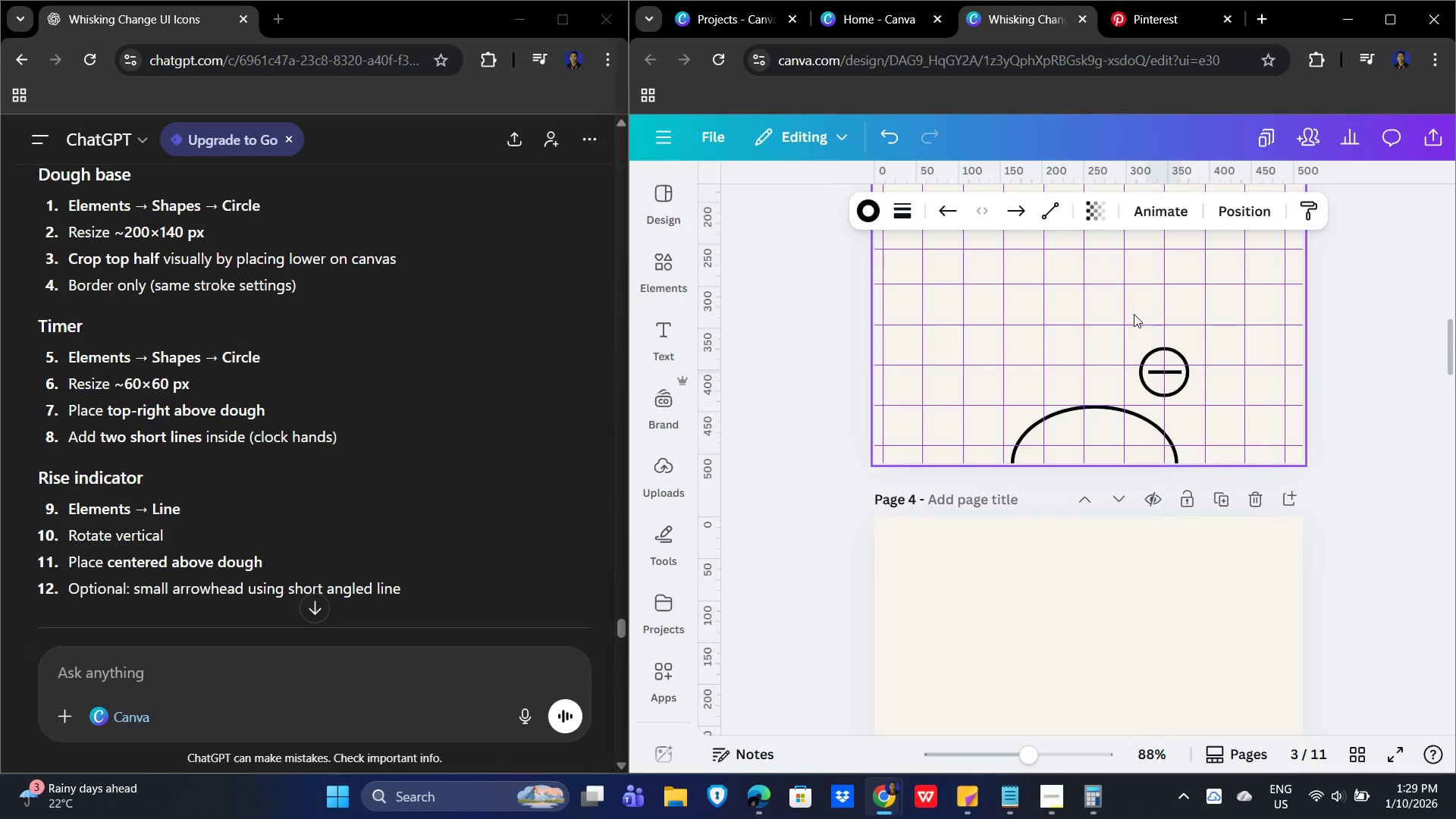 
key(ArrowRight)
 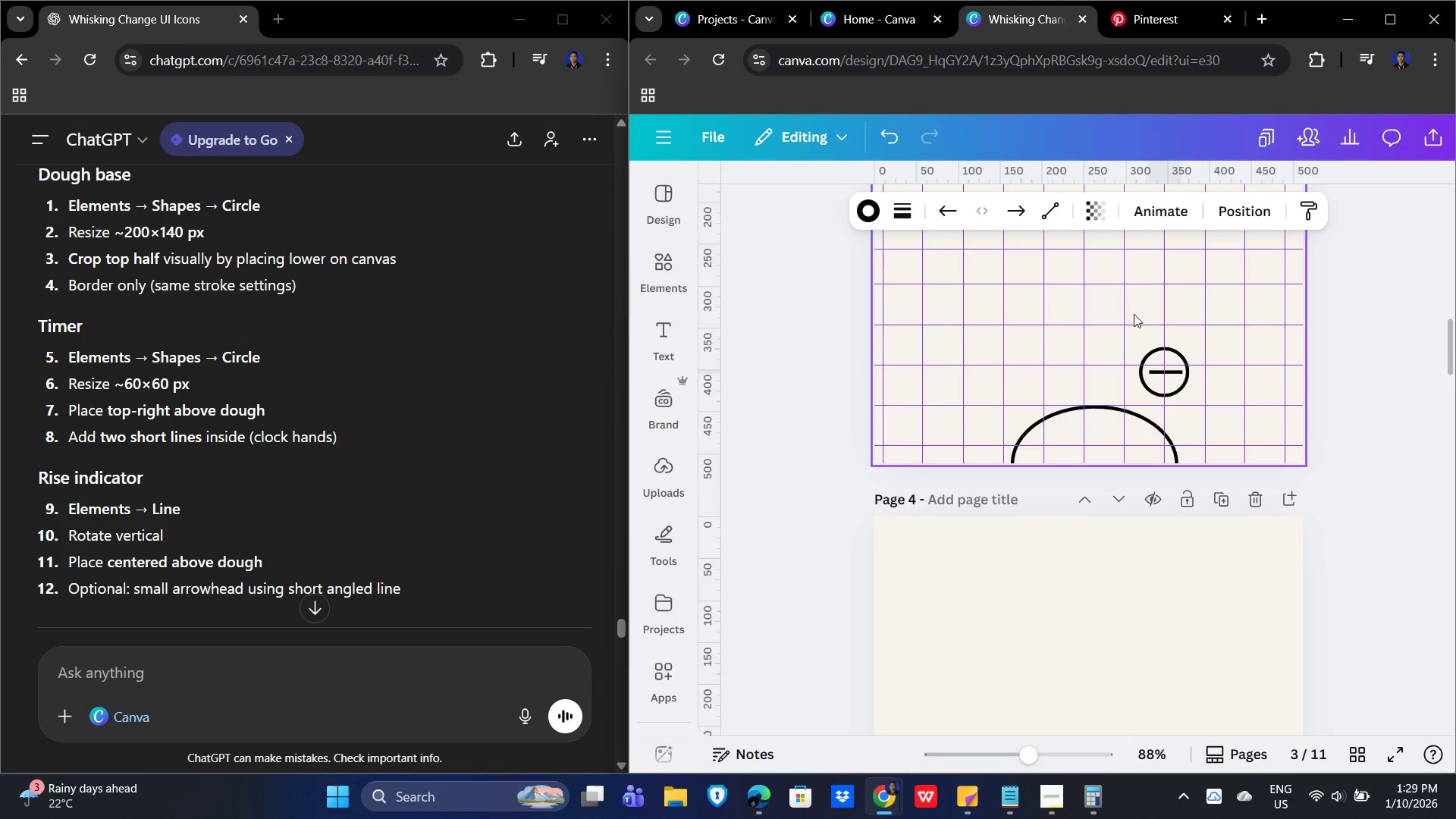 
key(ArrowRight)
 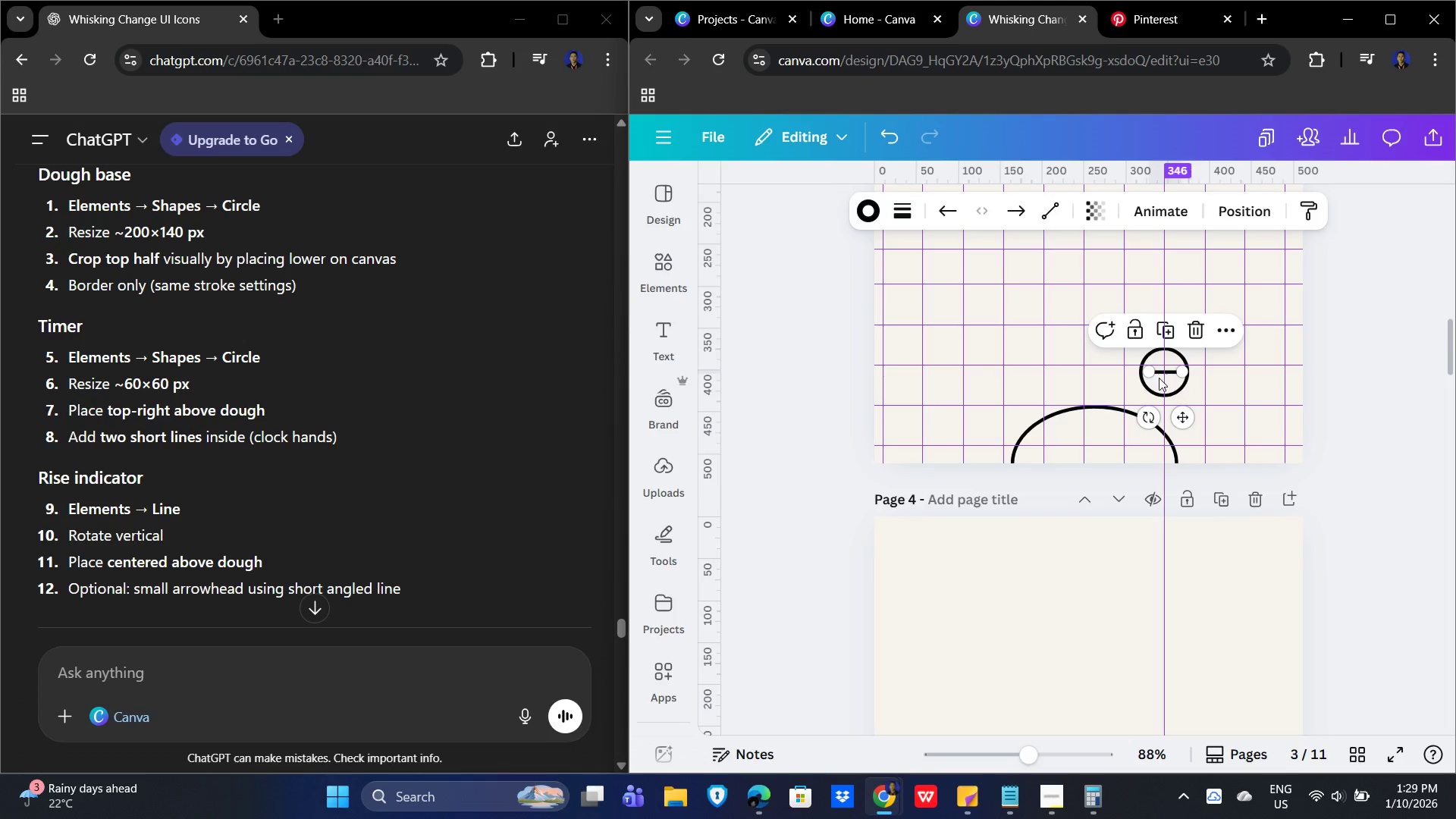 
left_click_drag(start_coordinate=[1153, 372], to_coordinate=[1169, 371])
 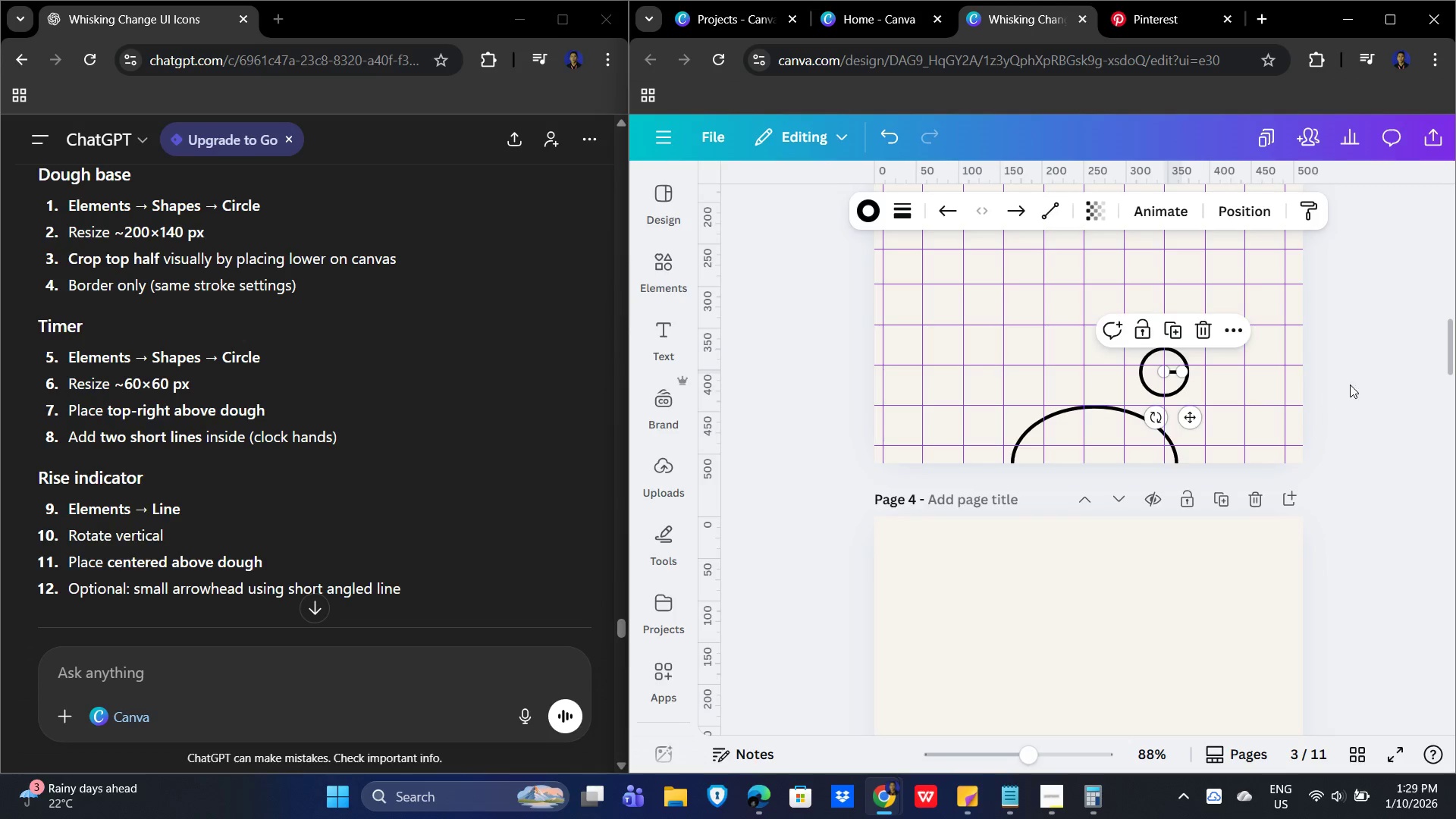 
left_click([1357, 381])
 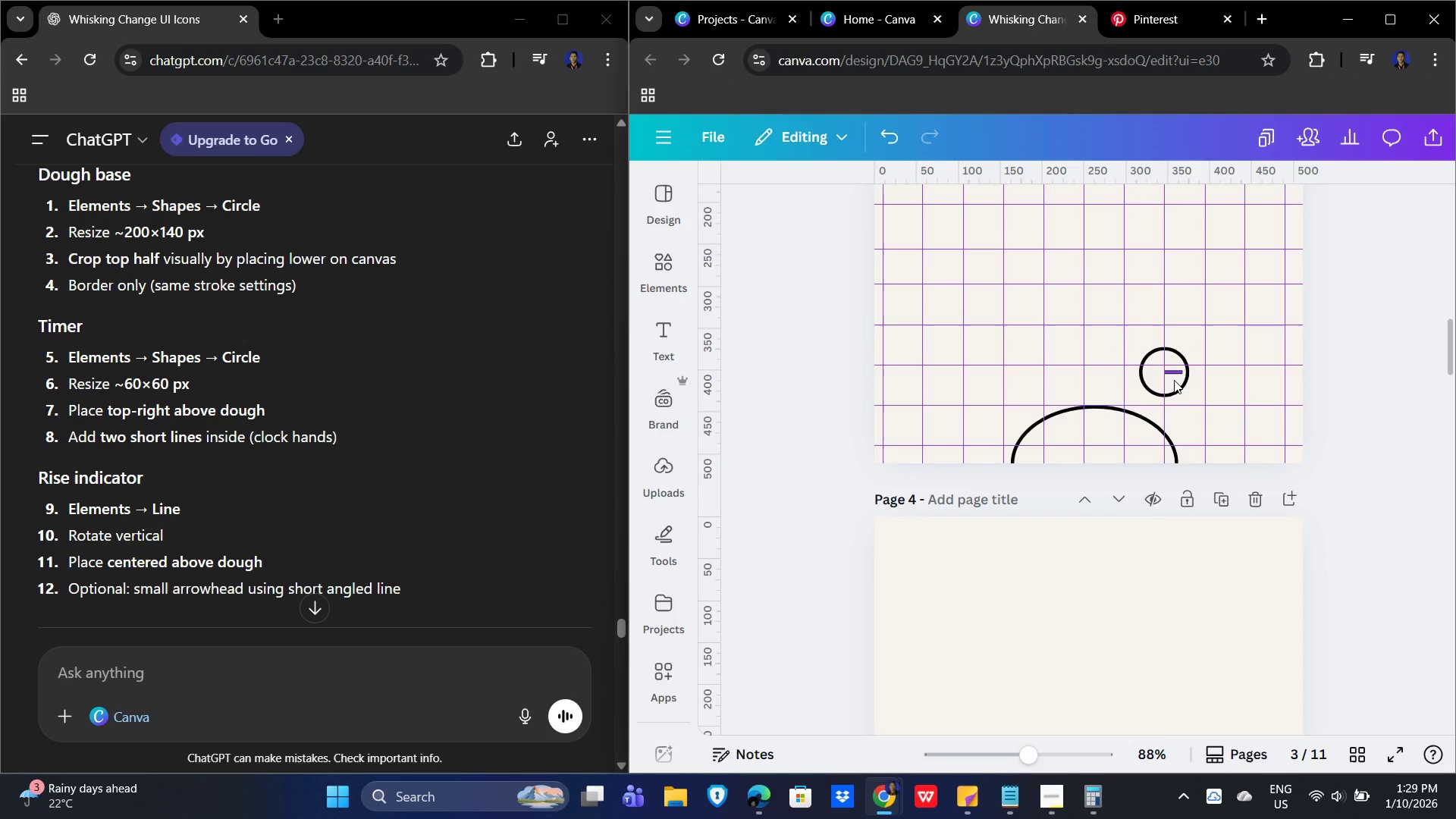 
left_click([1168, 372])
 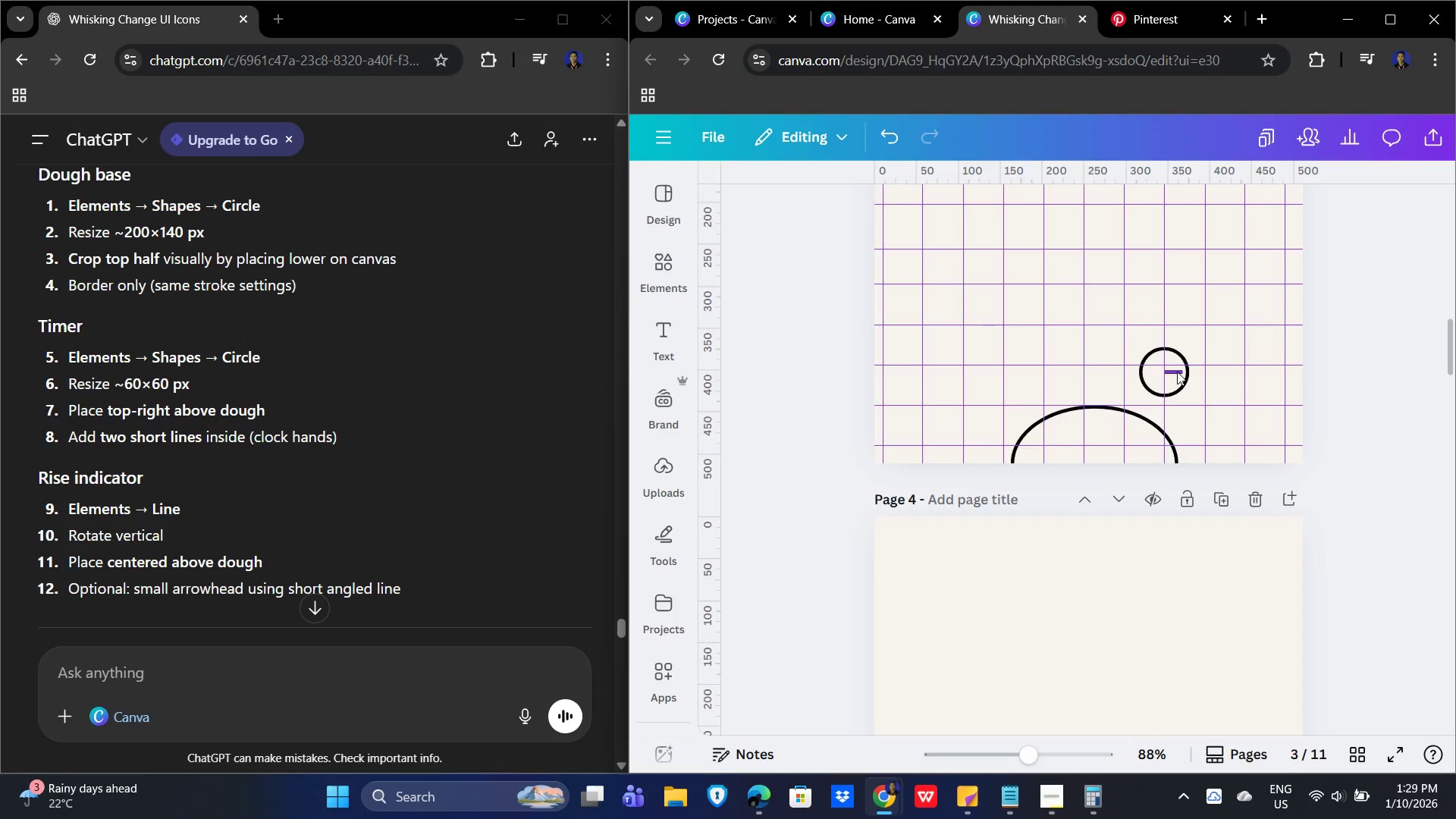 
left_click([1177, 372])
 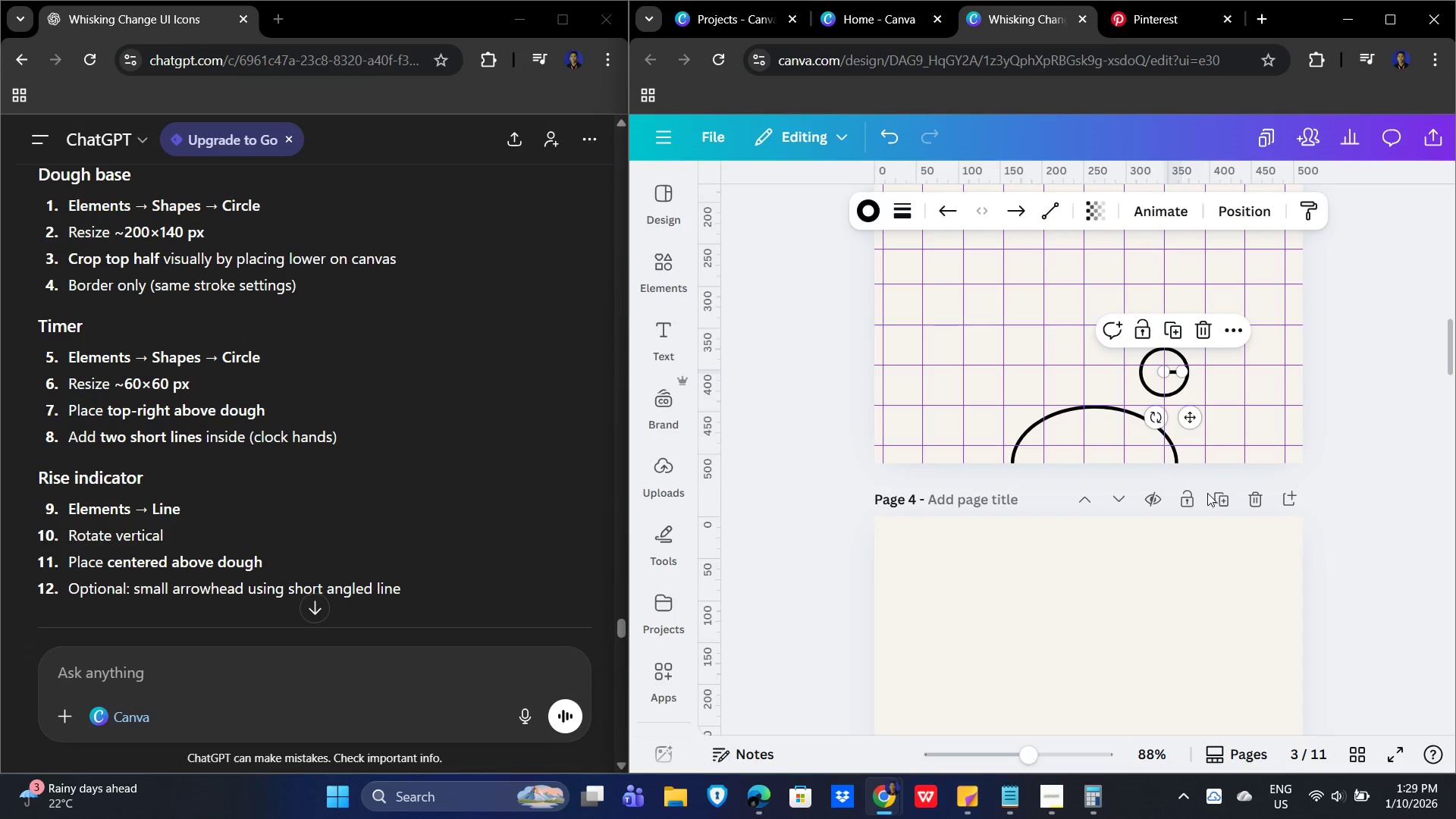 
key(Control+C)
 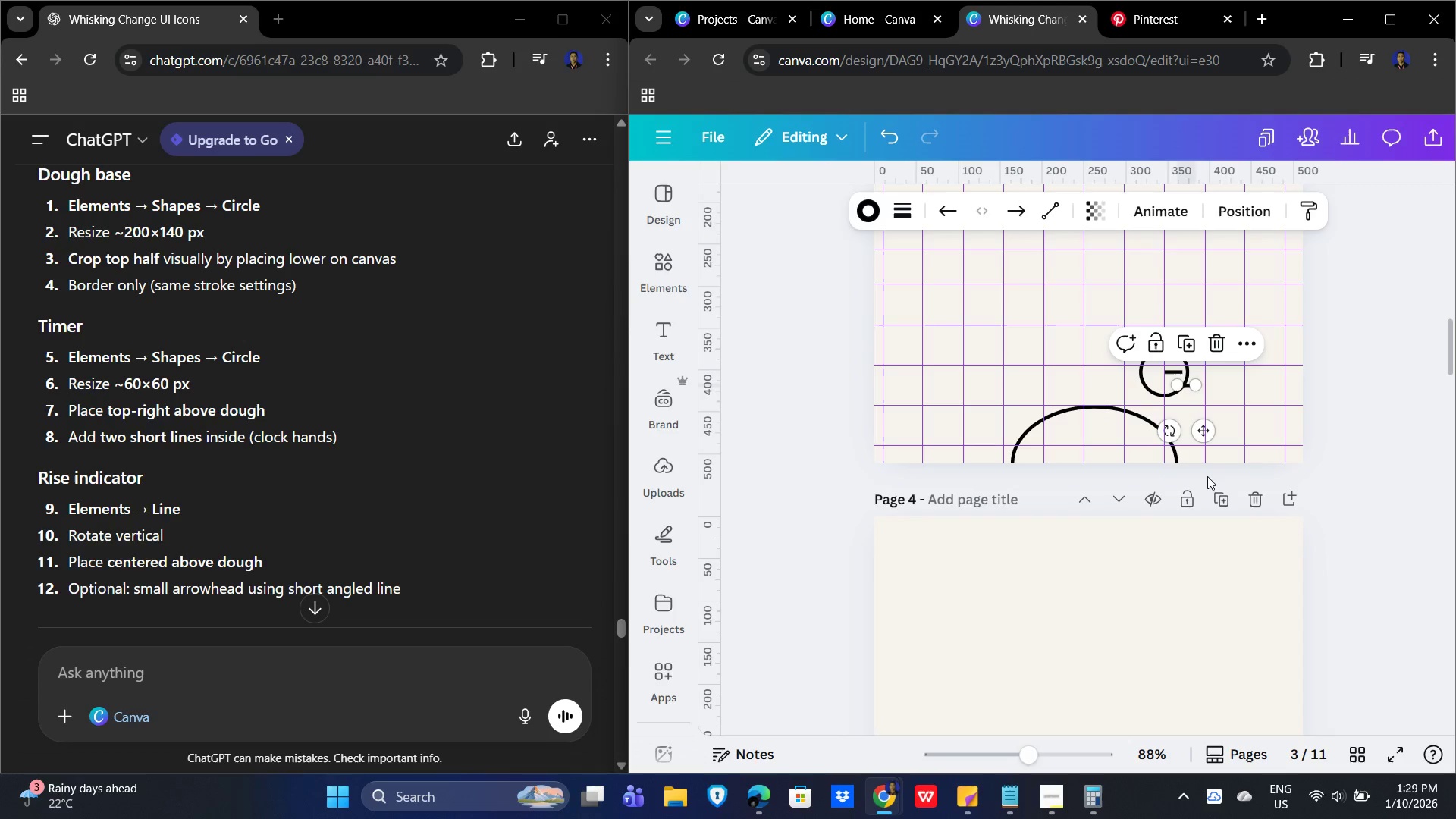 
key(Control+V)
 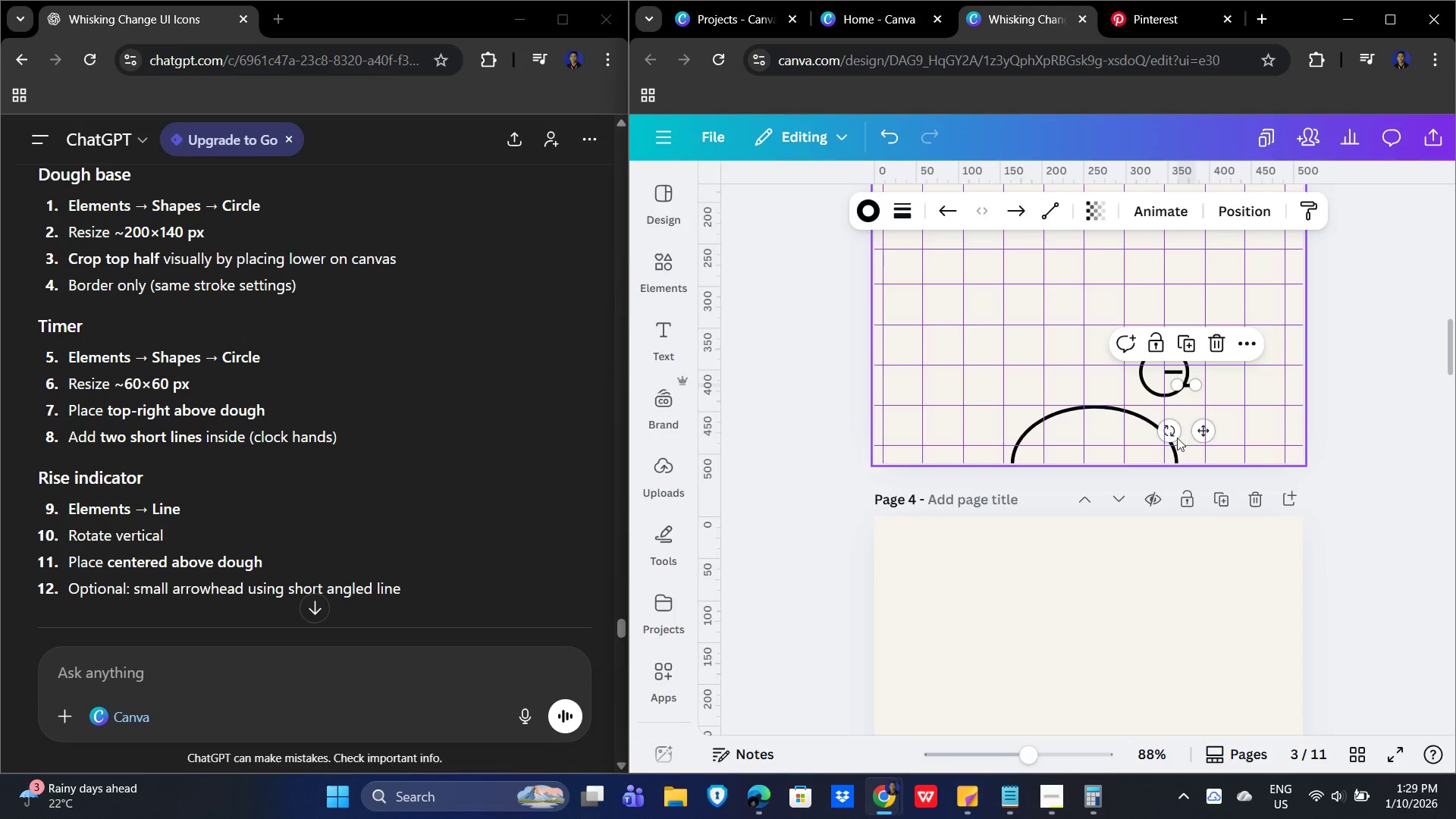 
left_click_drag(start_coordinate=[1165, 434], to_coordinate=[1151, 405])
 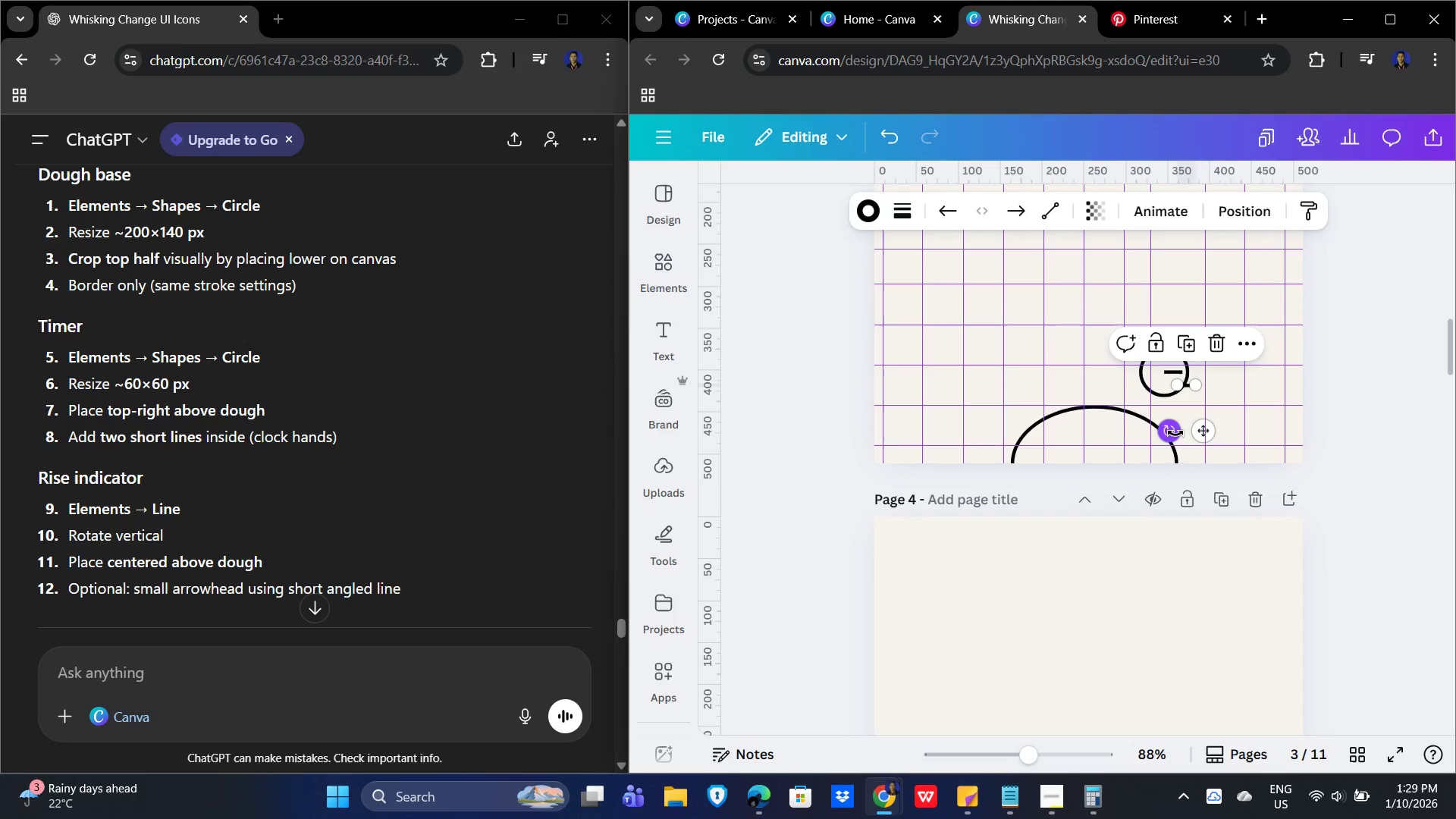 
left_click_drag(start_coordinate=[1173, 431], to_coordinate=[1160, 383])
 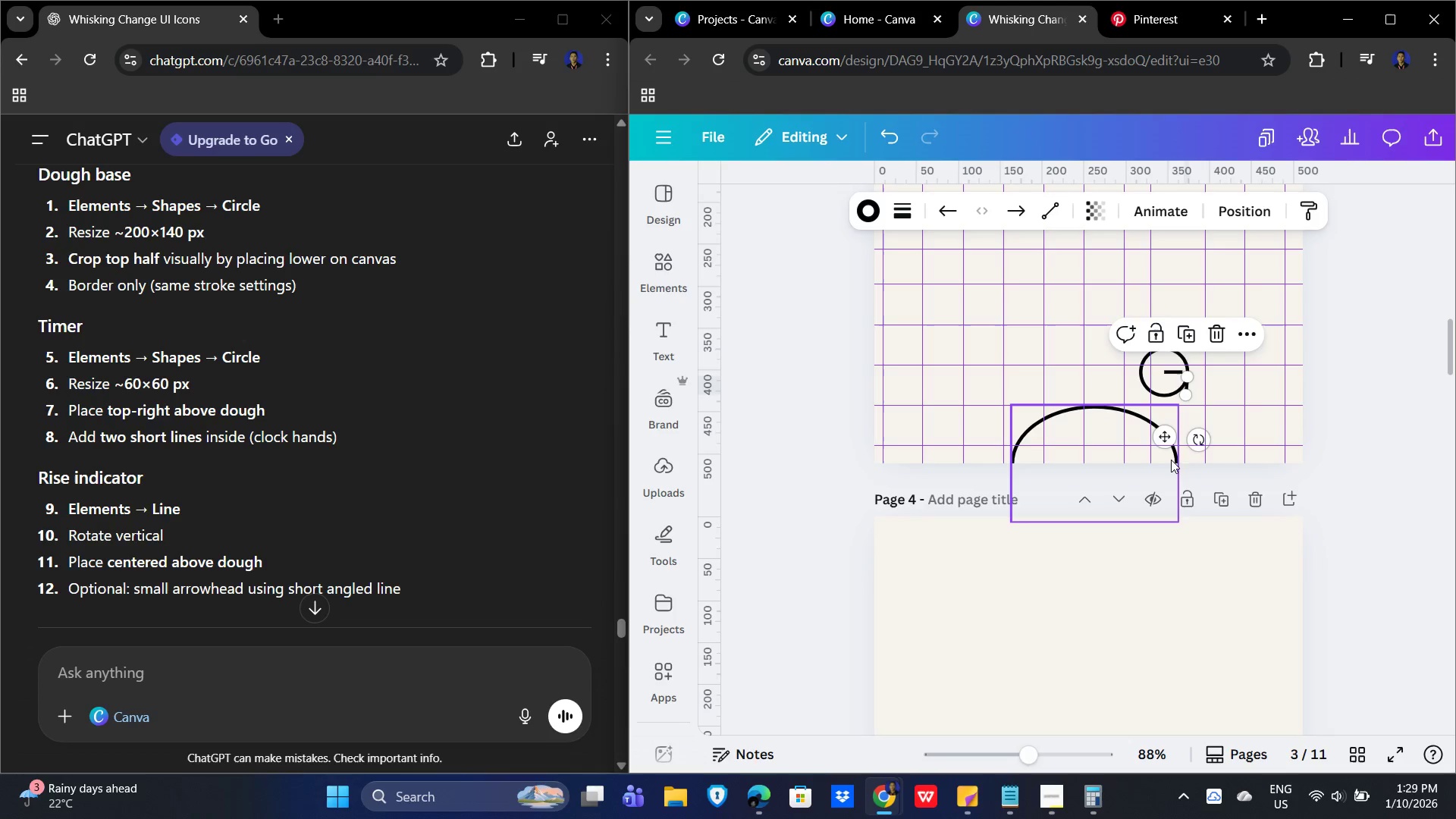 
hold_key(key=ArrowRight, duration=0.91)
 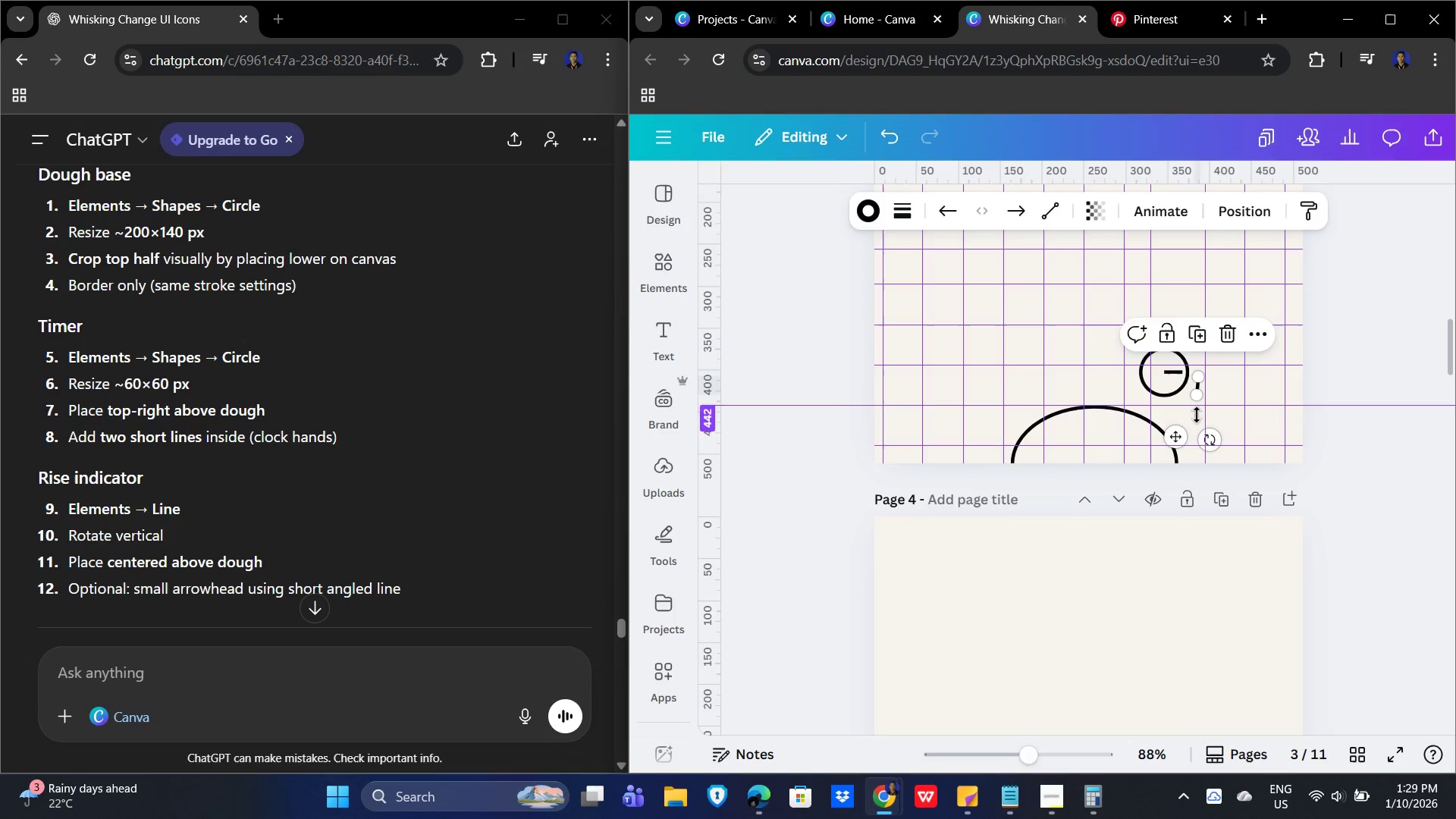 
hold_key(key=ArrowUp, duration=1.14)
 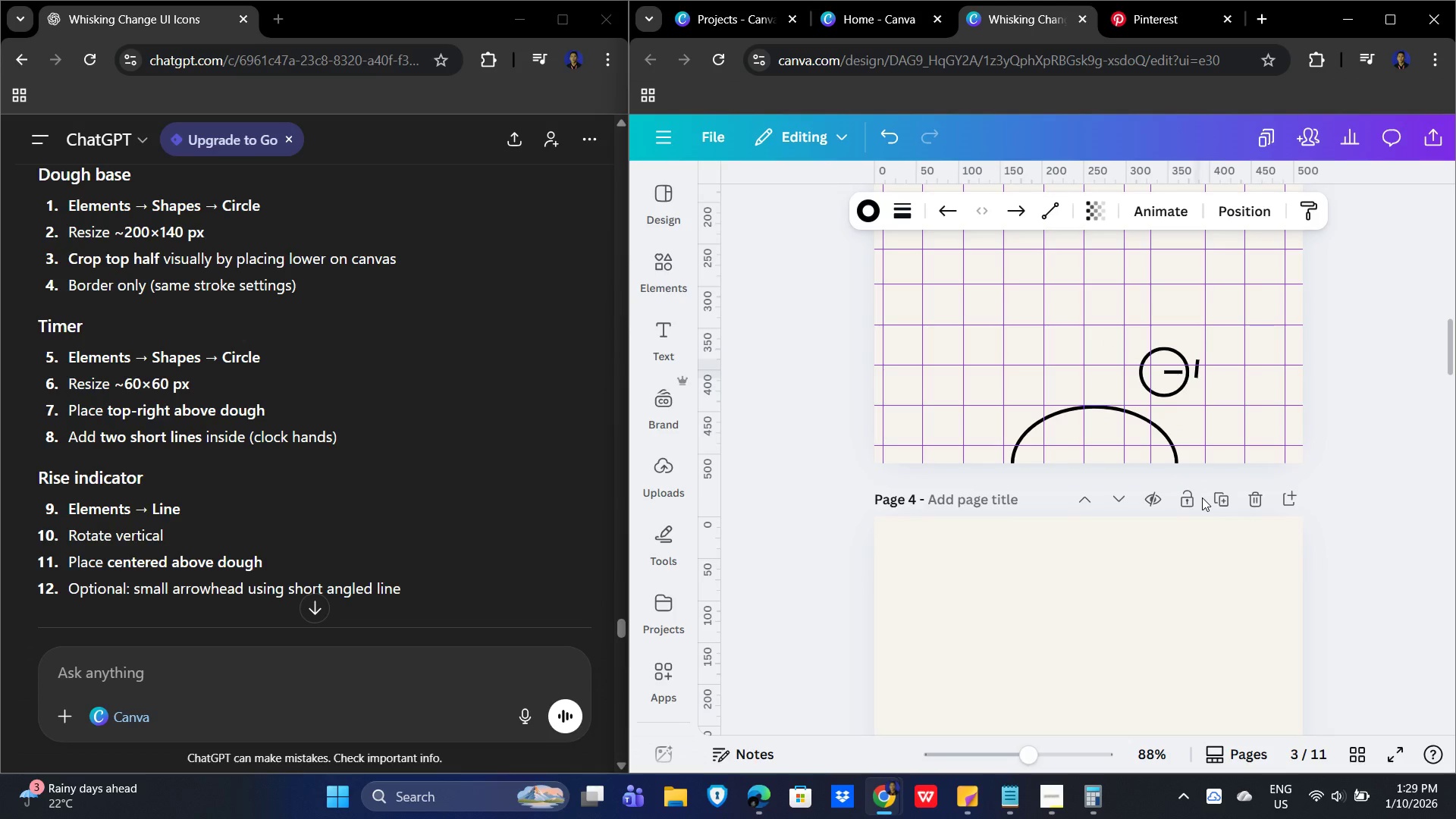 
key(ArrowLeft)
 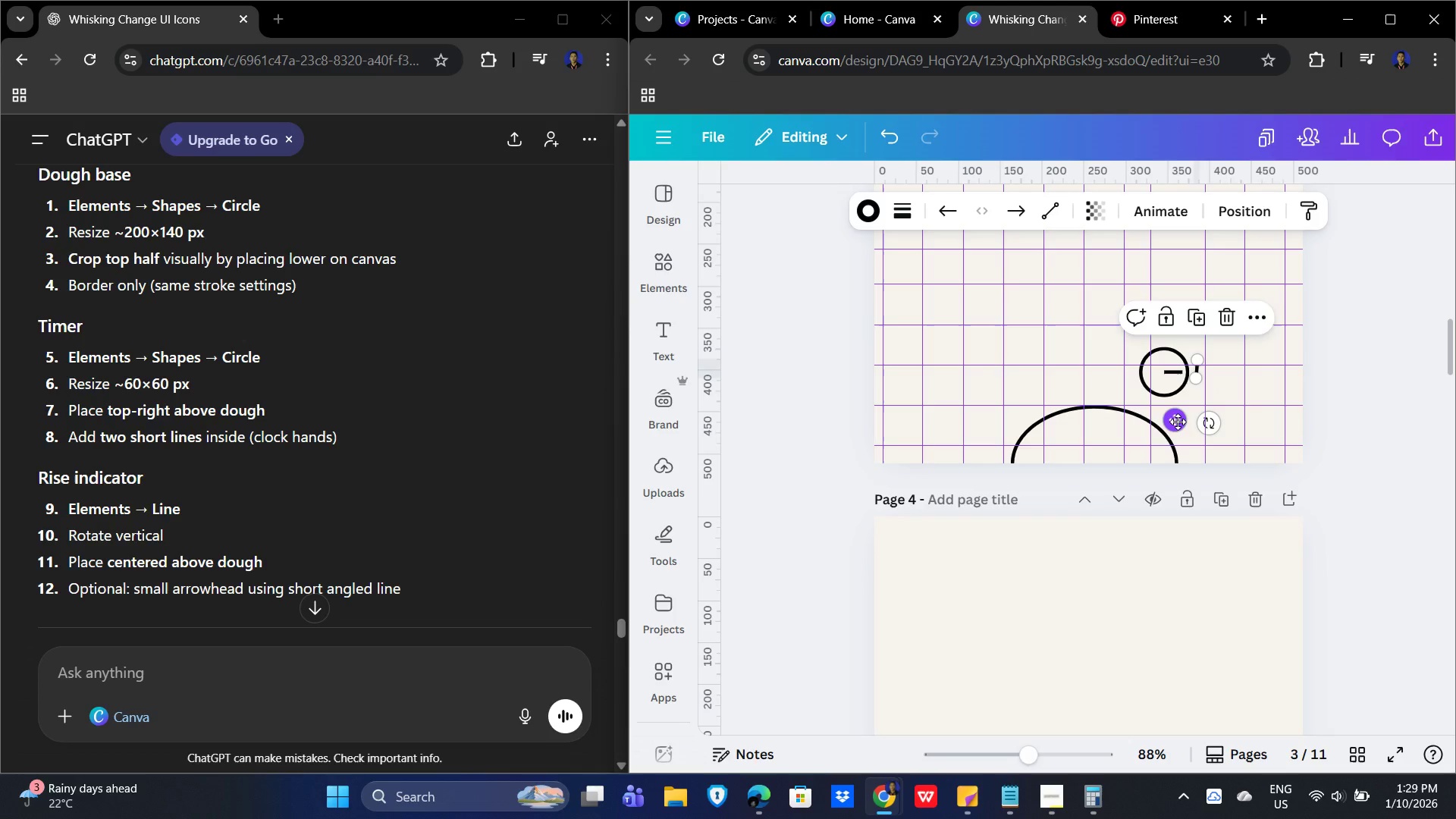 
left_click_drag(start_coordinate=[1213, 425], to_coordinate=[1219, 424])
 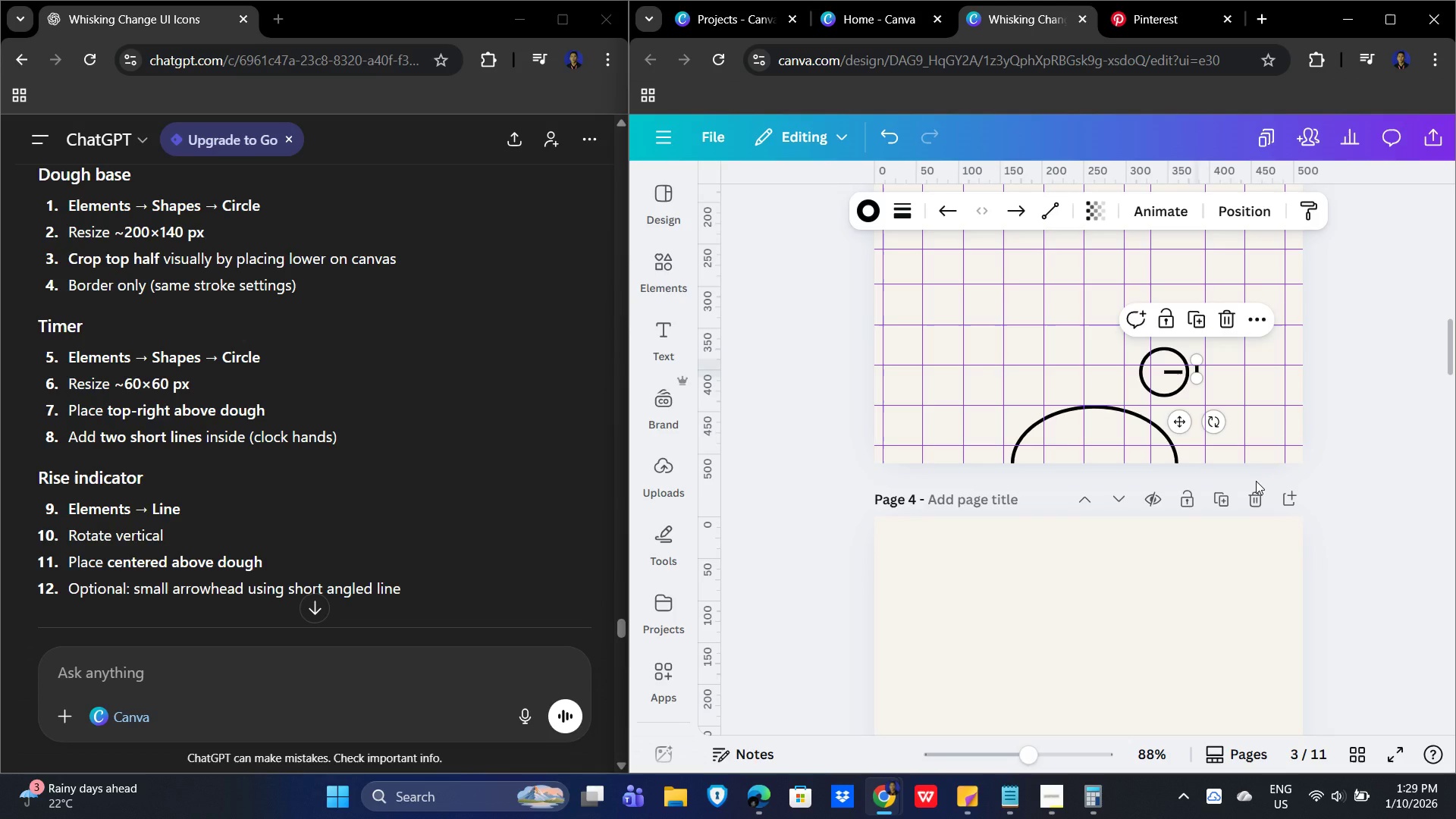 
hold_key(key=ArrowLeft, duration=1.51)
 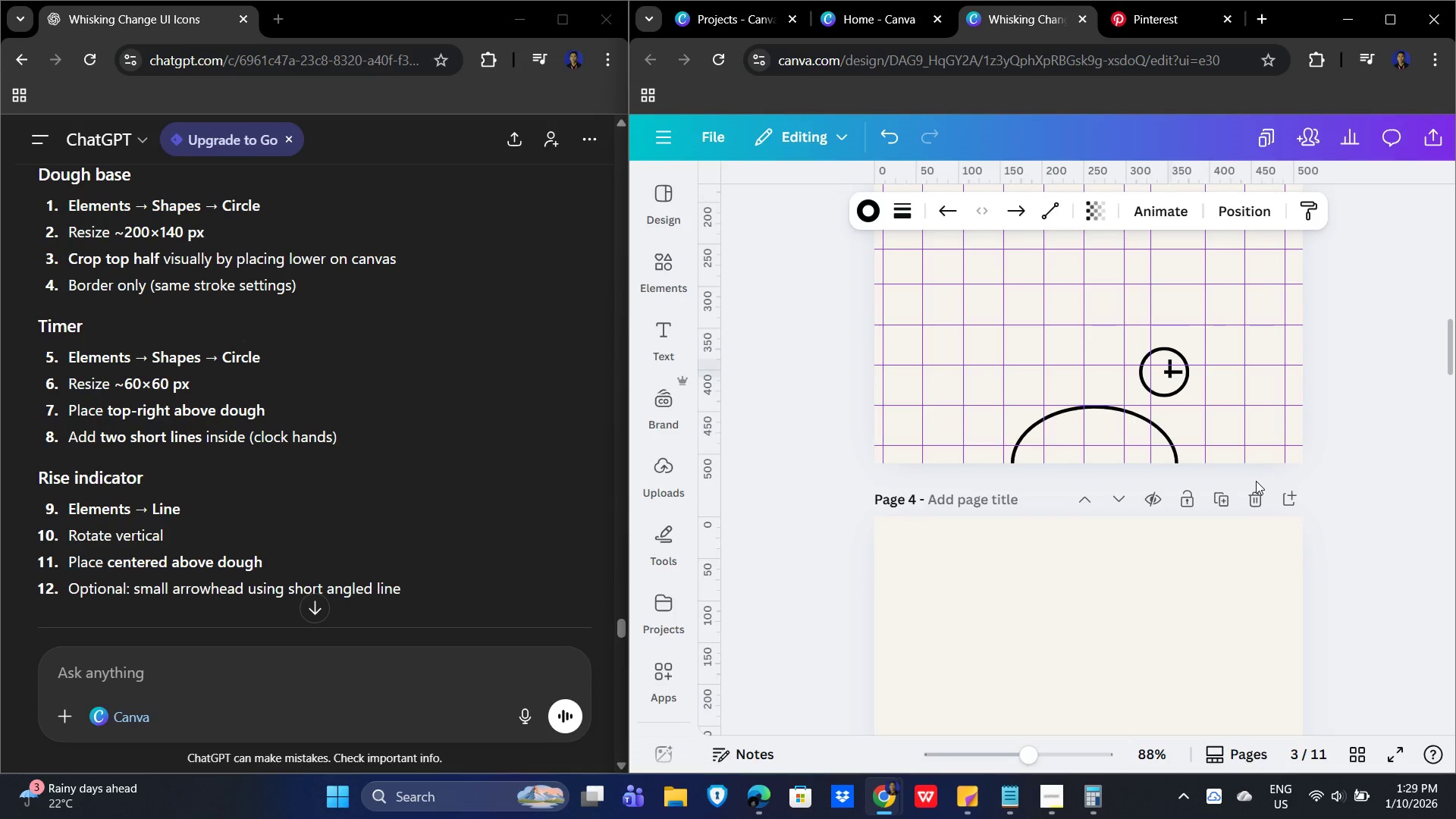 
key(ArrowLeft)
 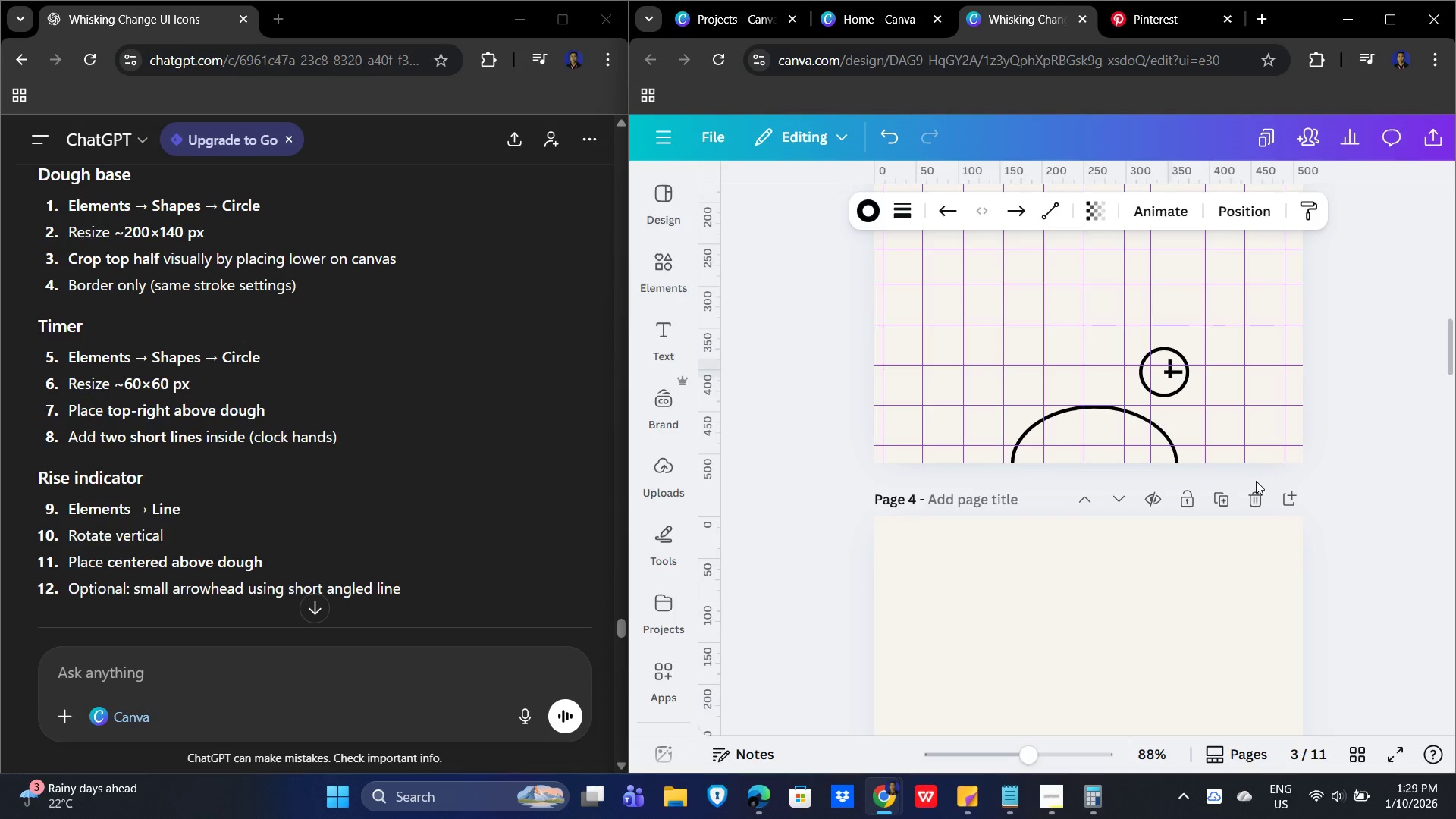 
key(ArrowLeft)
 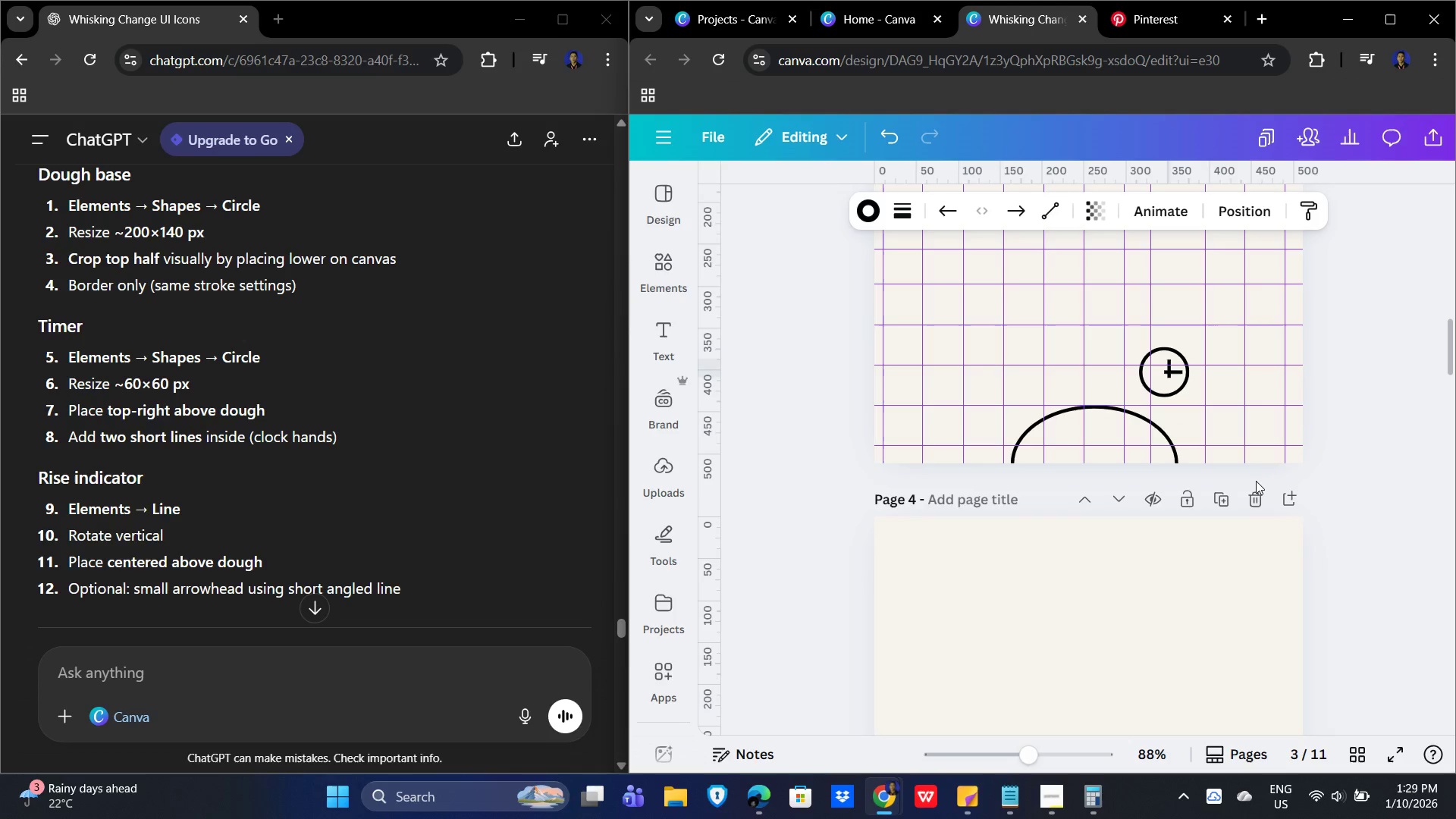 
key(ArrowLeft)
 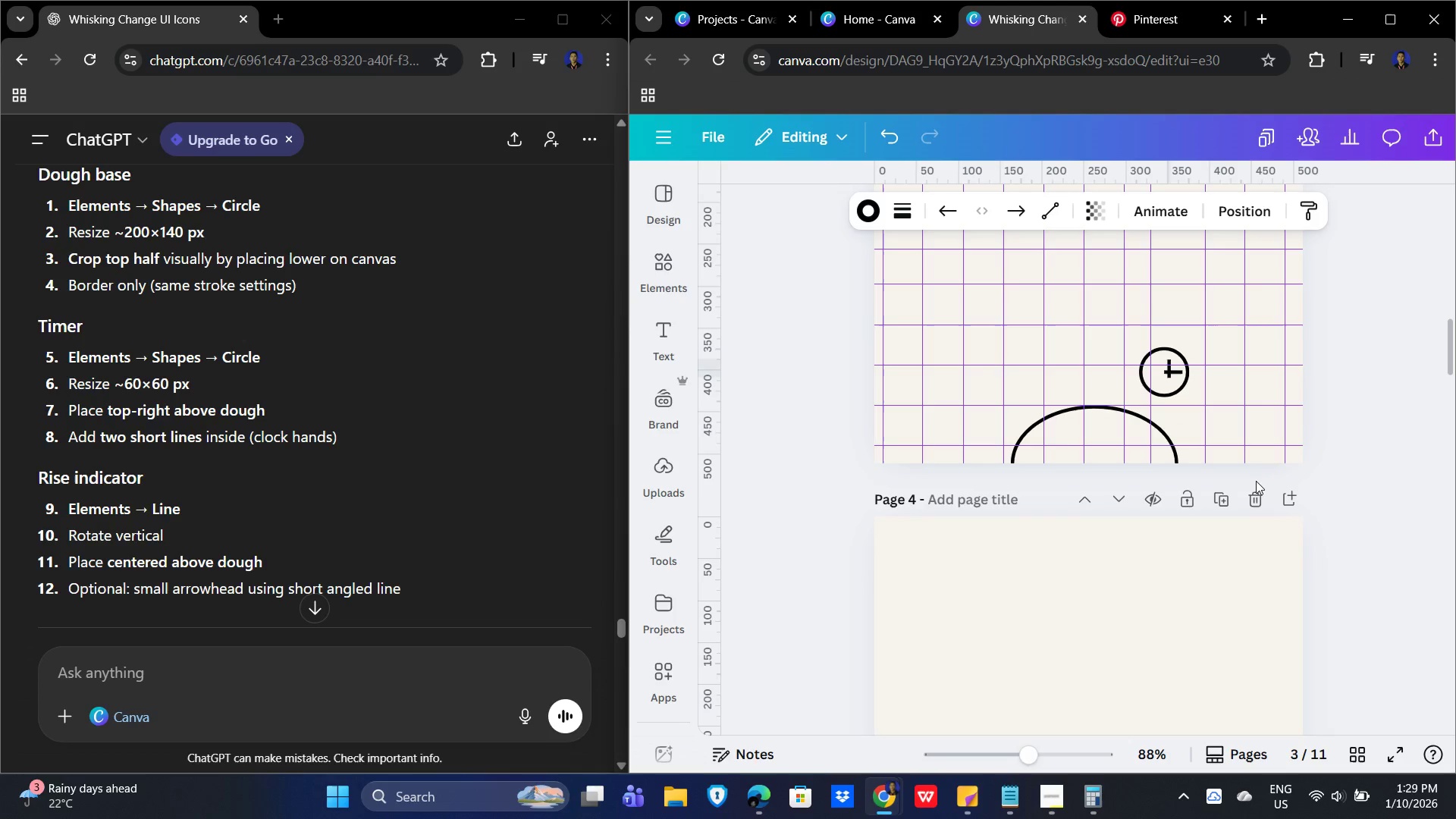 
key(ArrowLeft)
 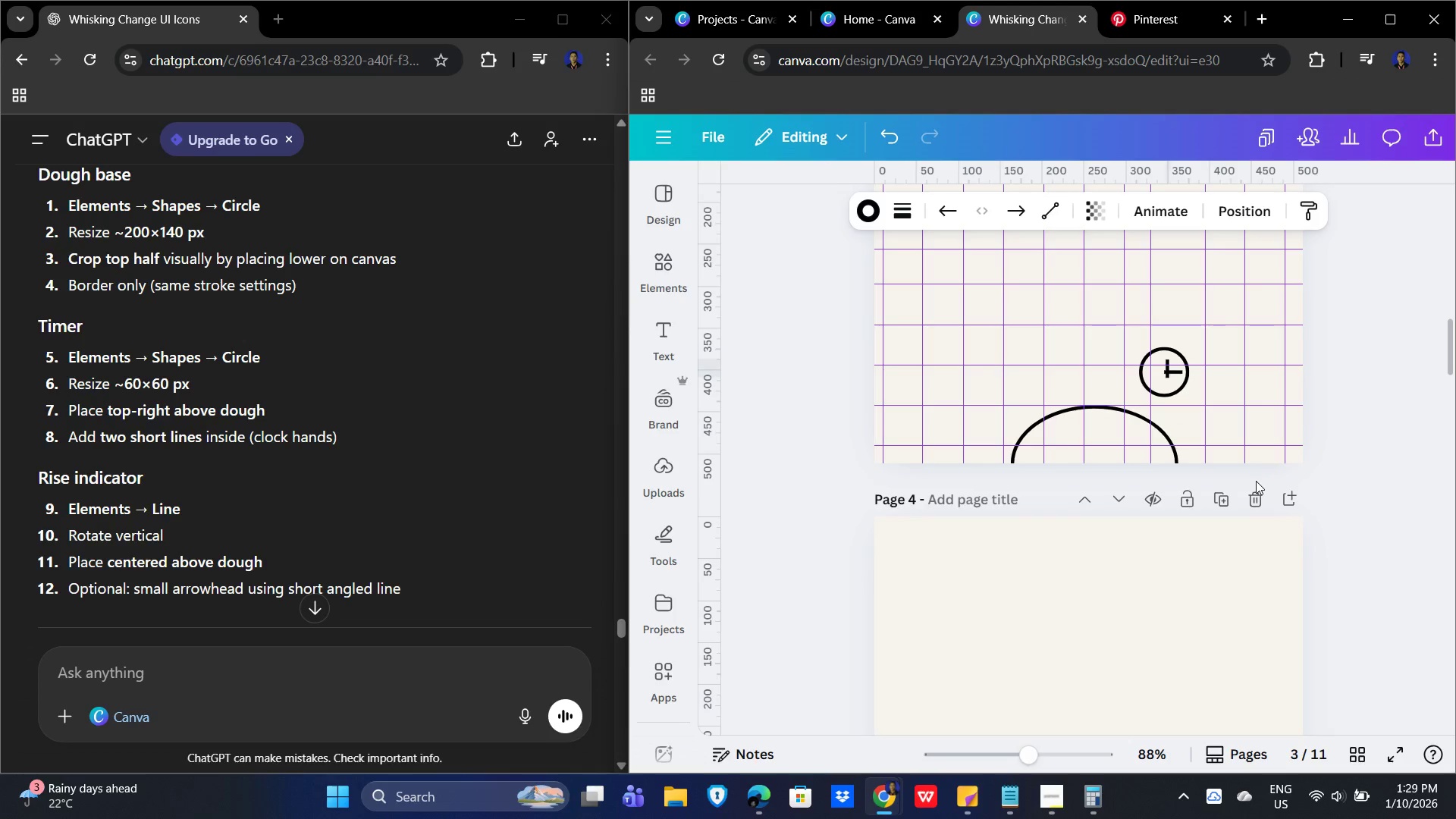 
key(ArrowLeft)
 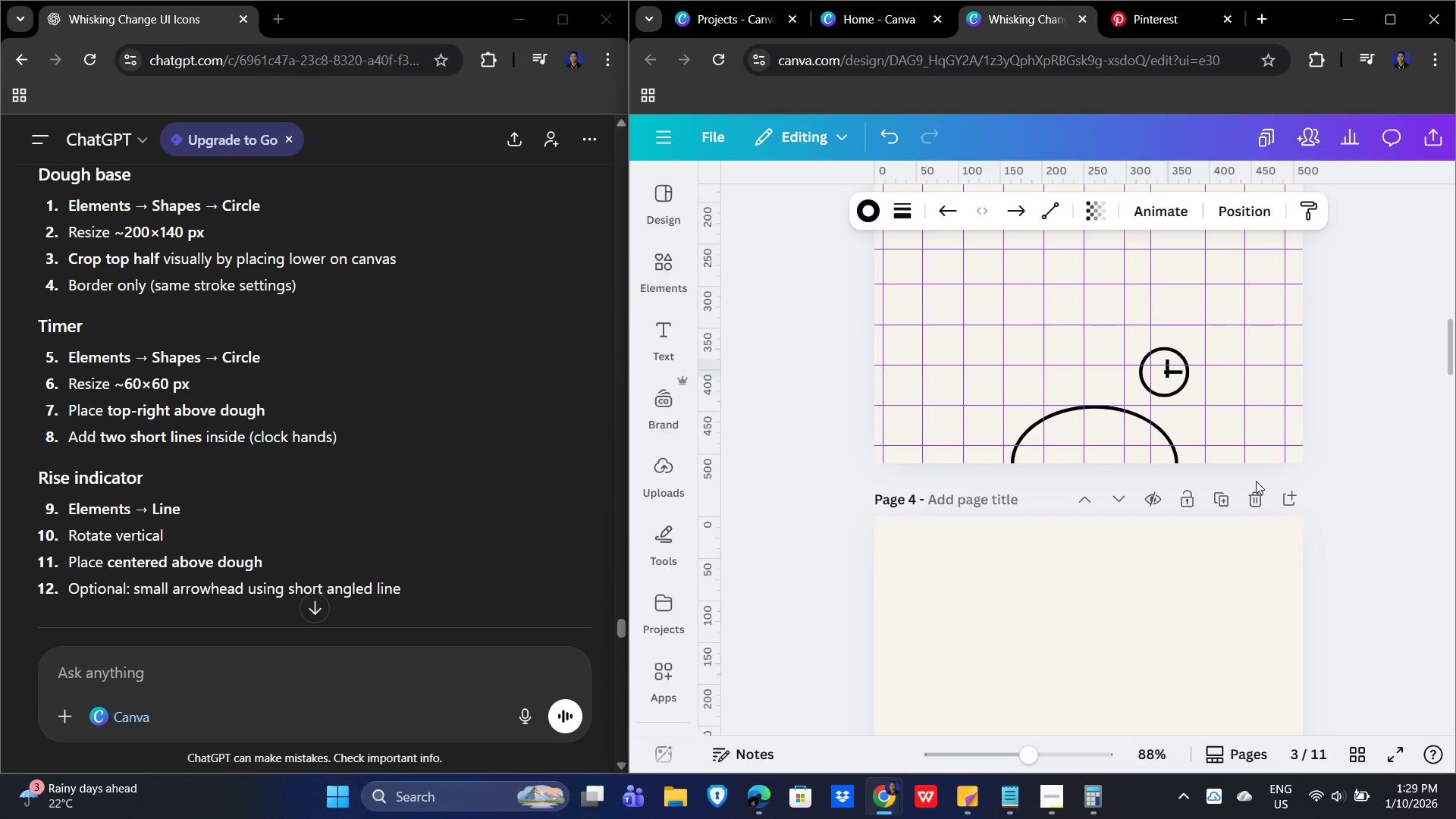 
key(ArrowLeft)
 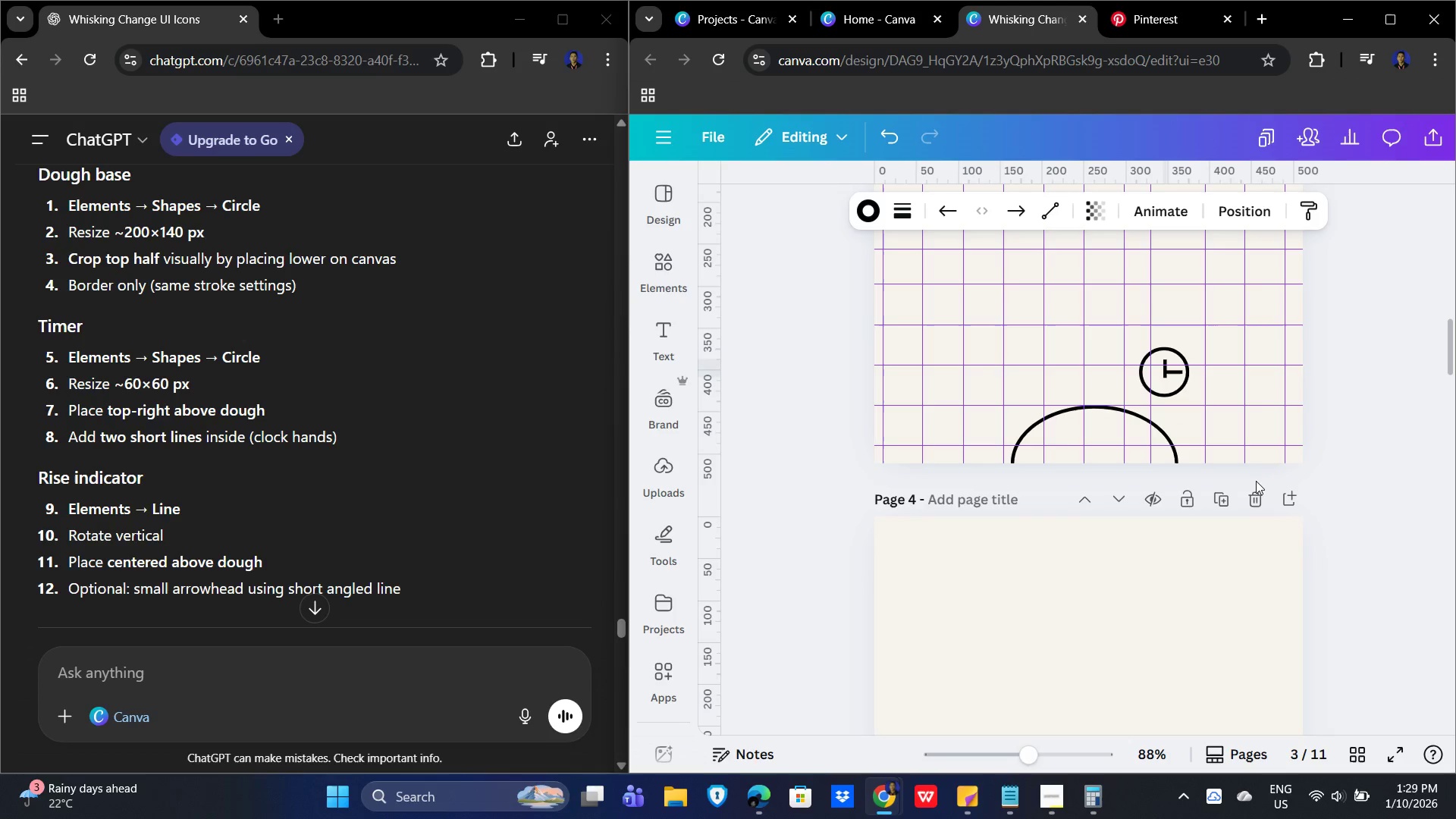 
key(ArrowUp)
 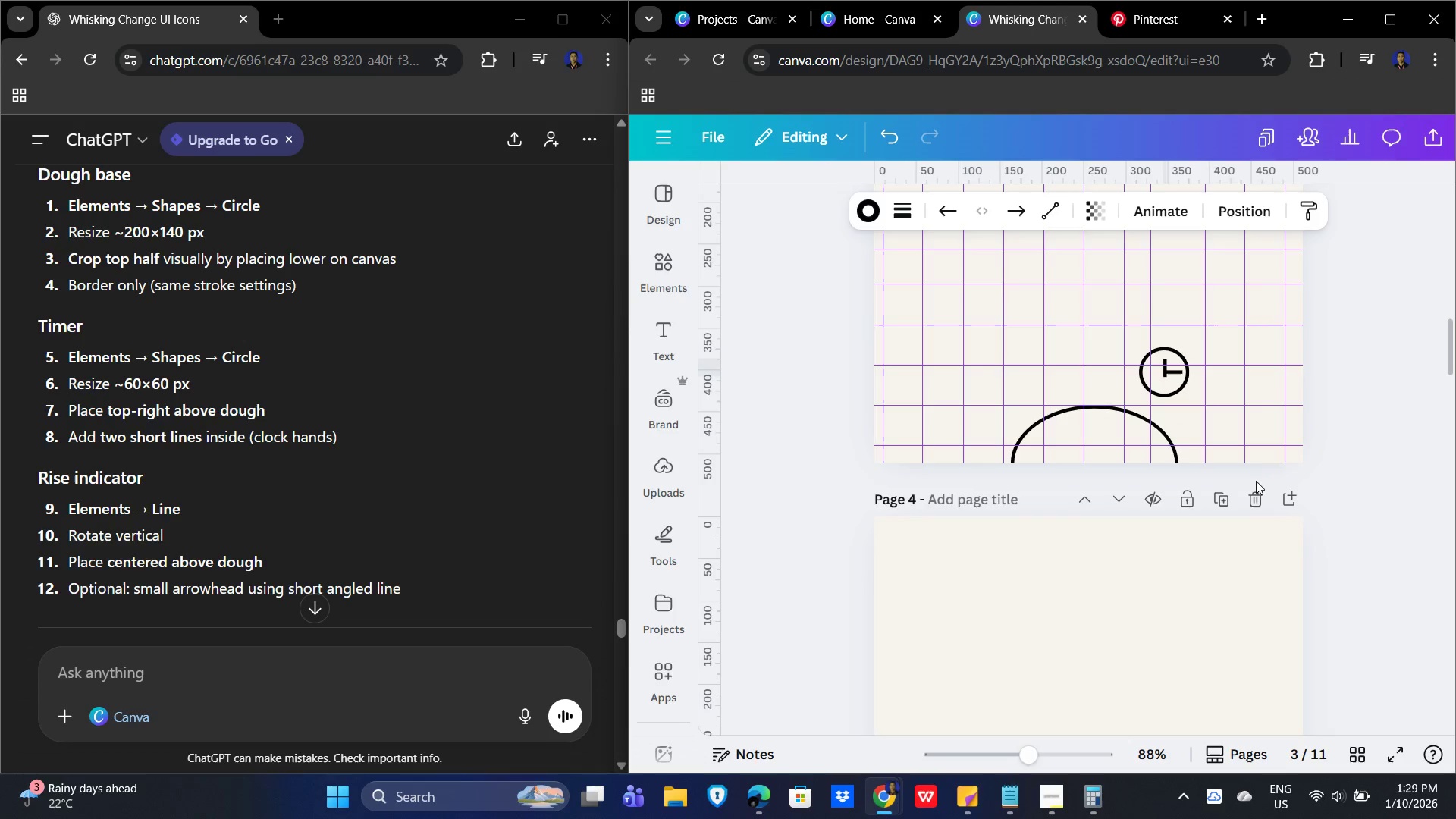 
key(ArrowUp)
 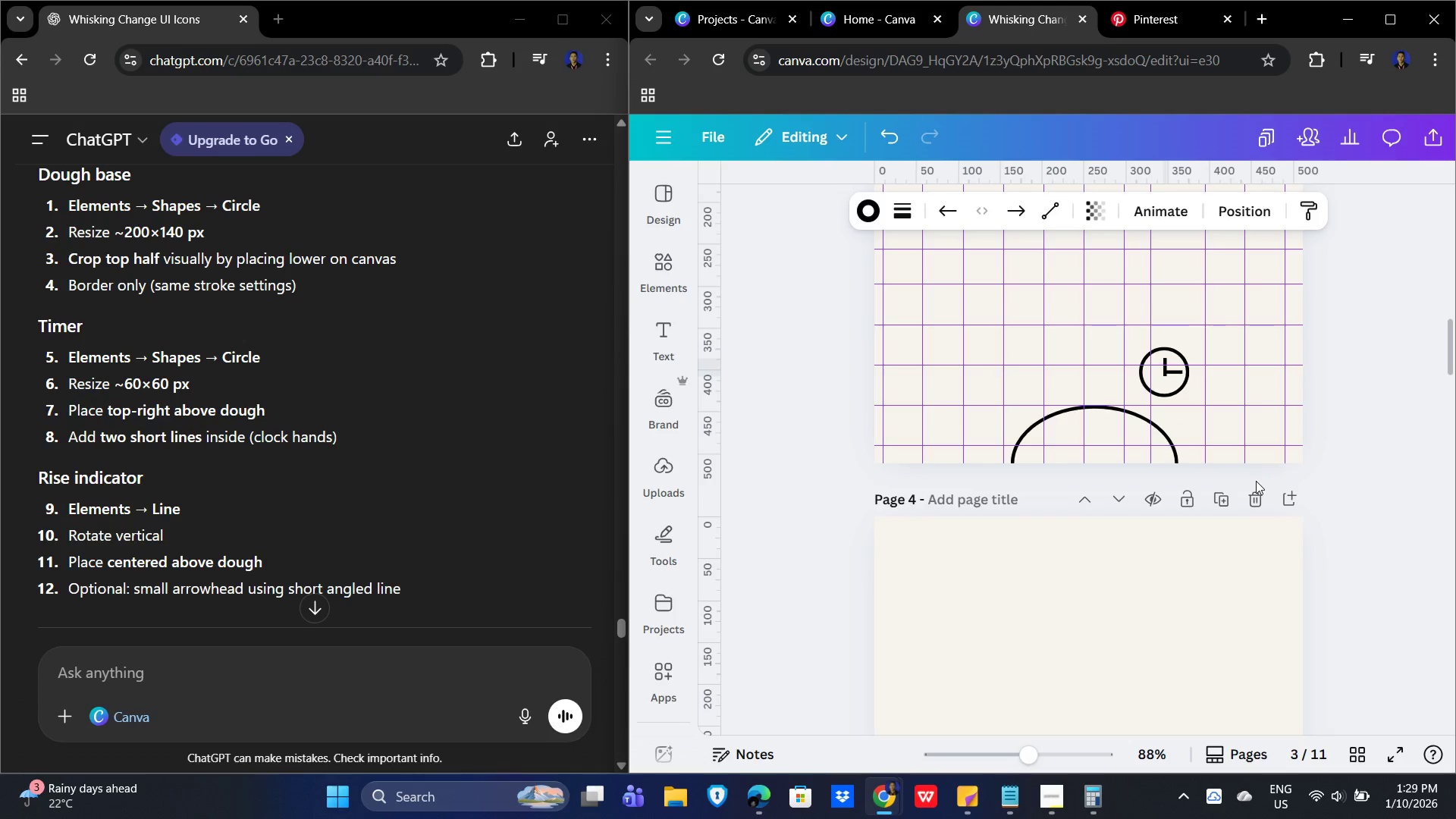 
key(ArrowUp)
 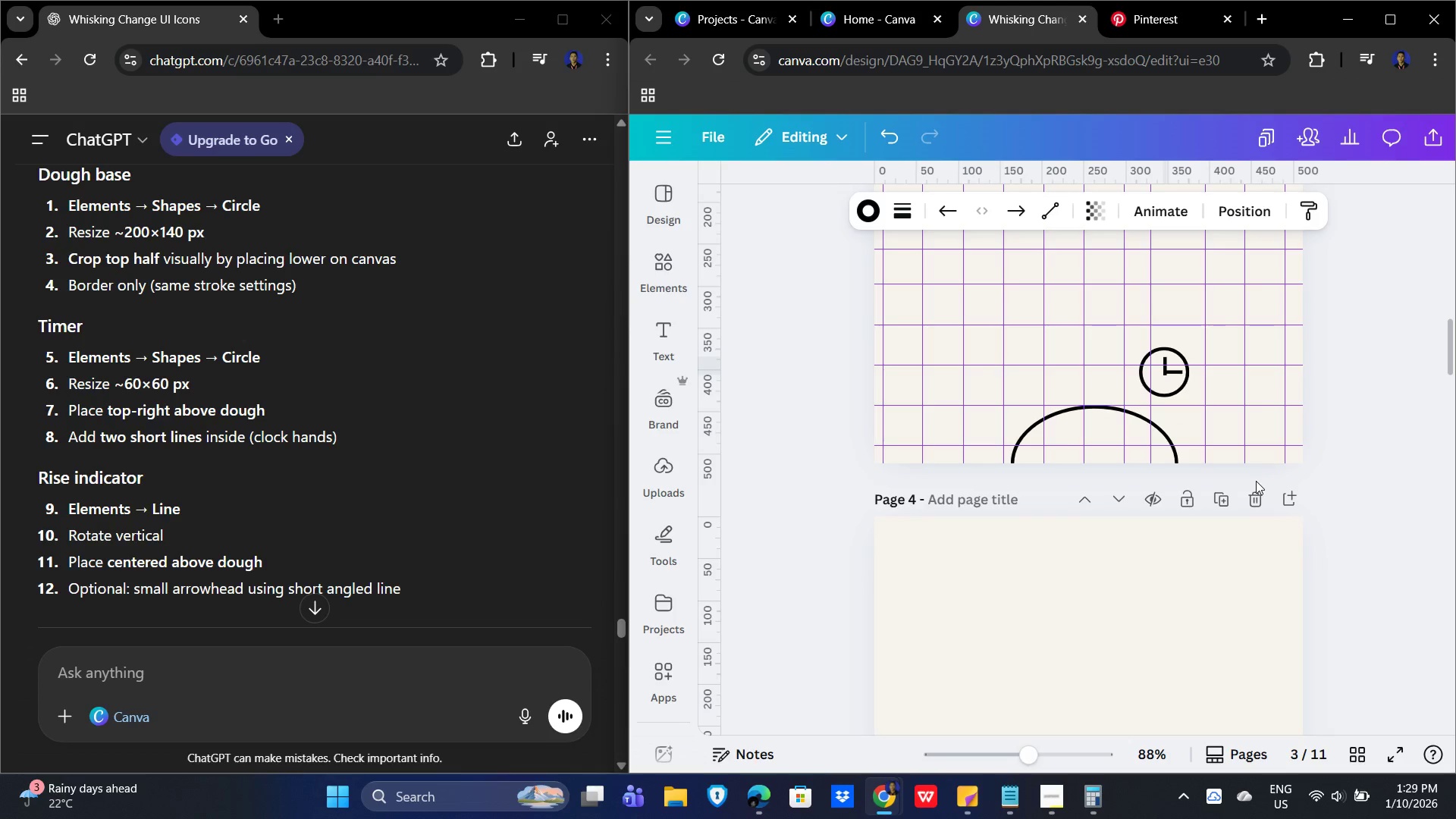 
key(ArrowUp)
 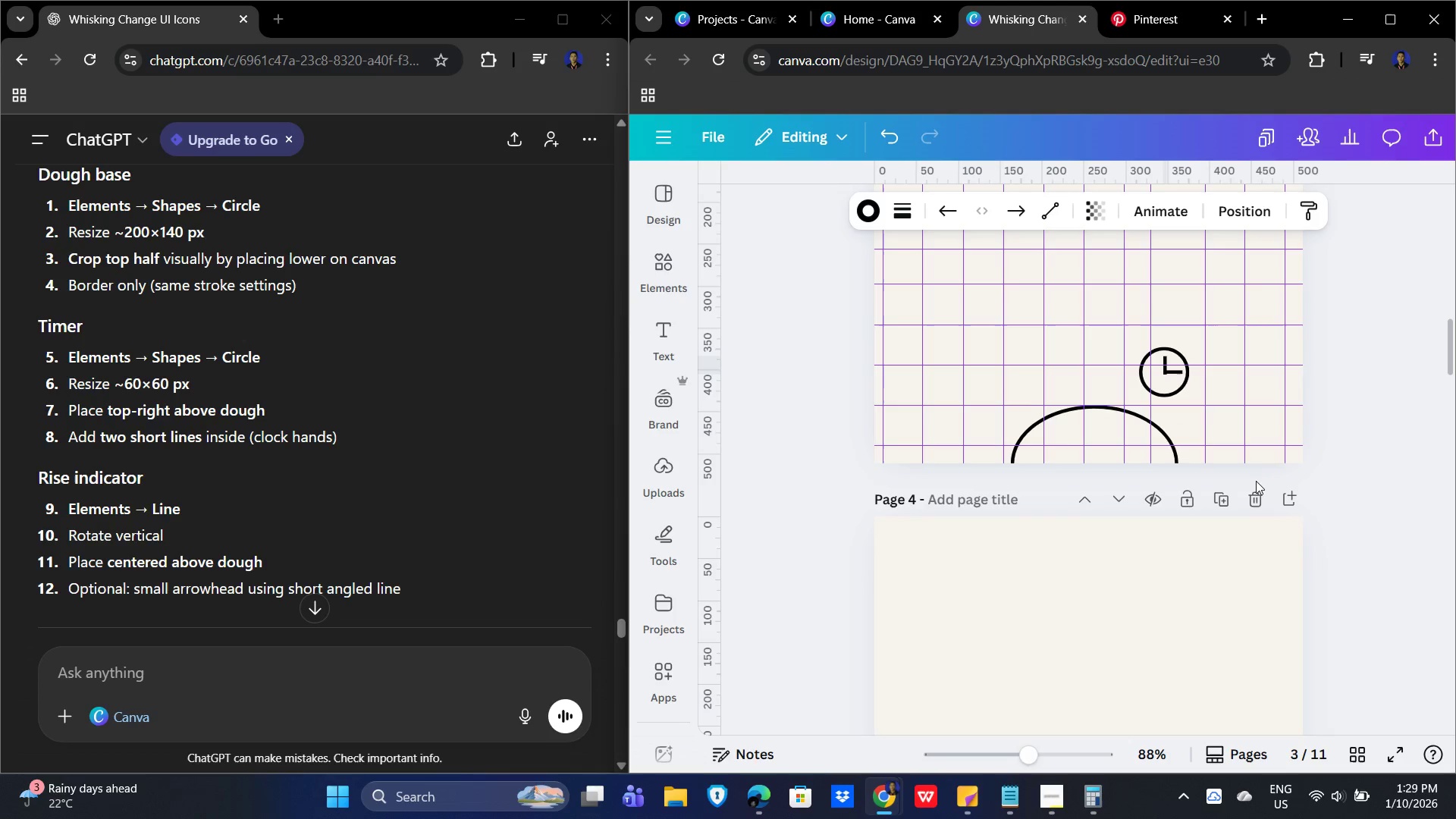 
key(ArrowUp)
 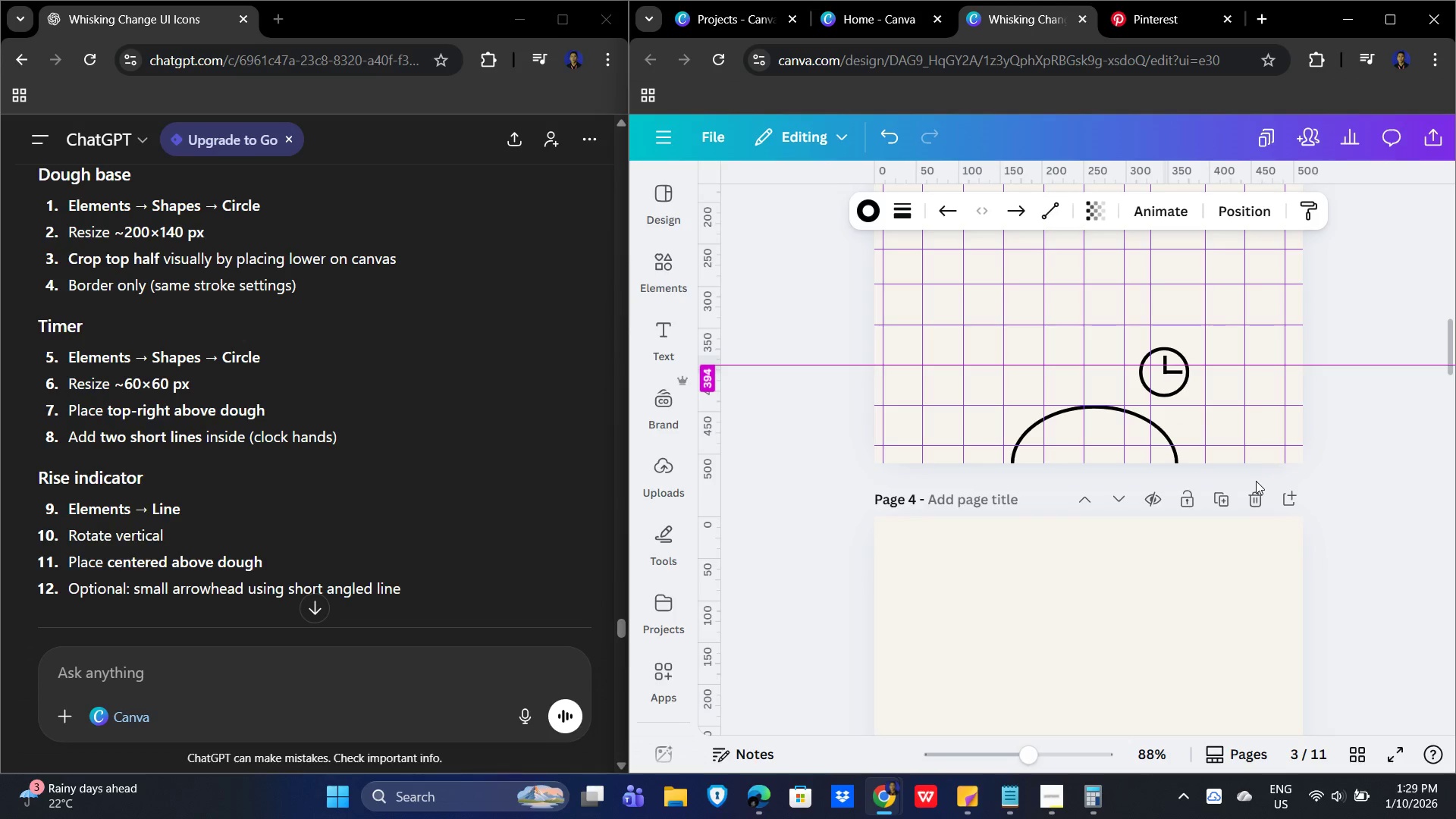 
key(ArrowUp)
 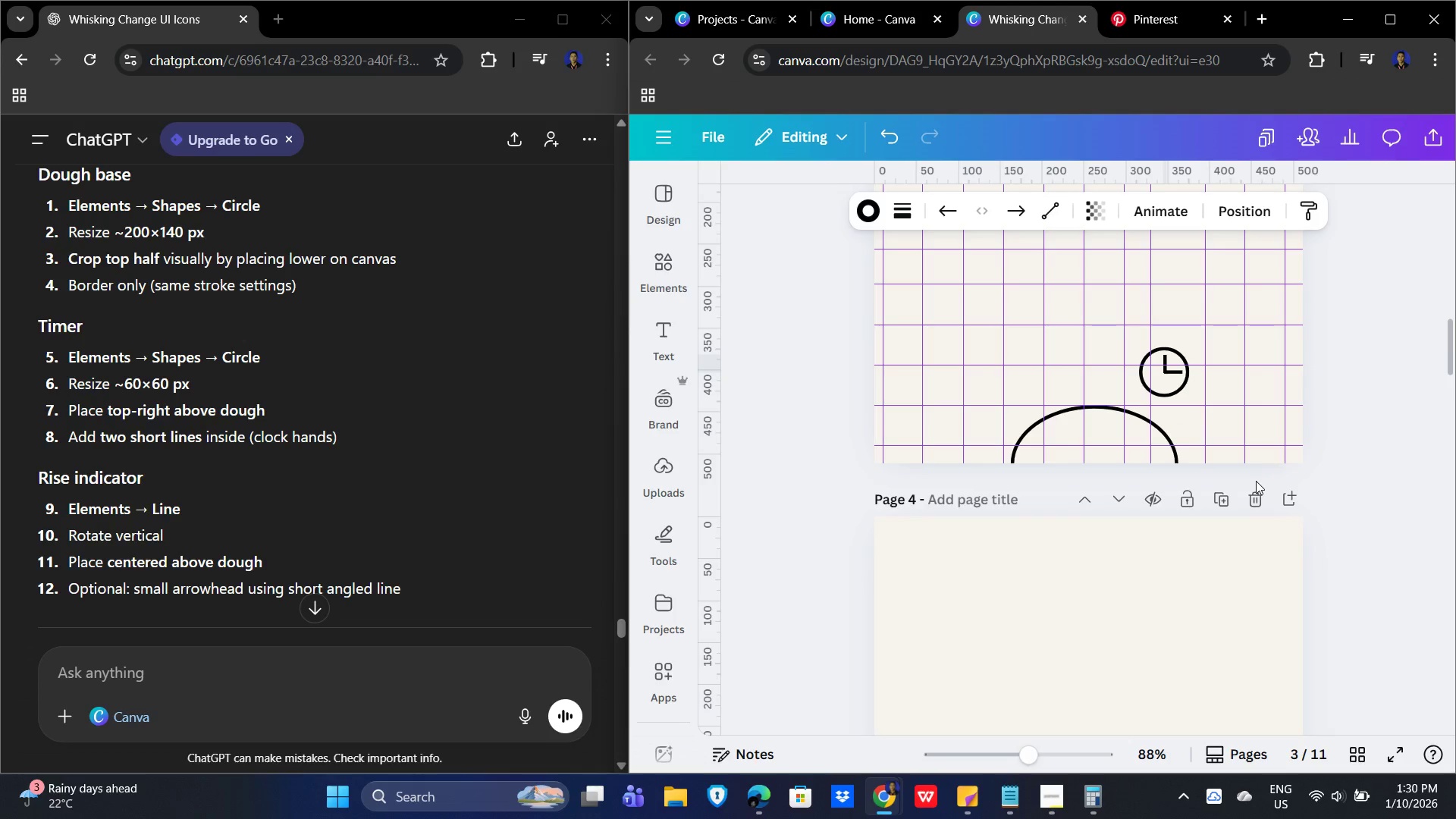 
hold_key(key=ArrowDown, duration=0.61)
 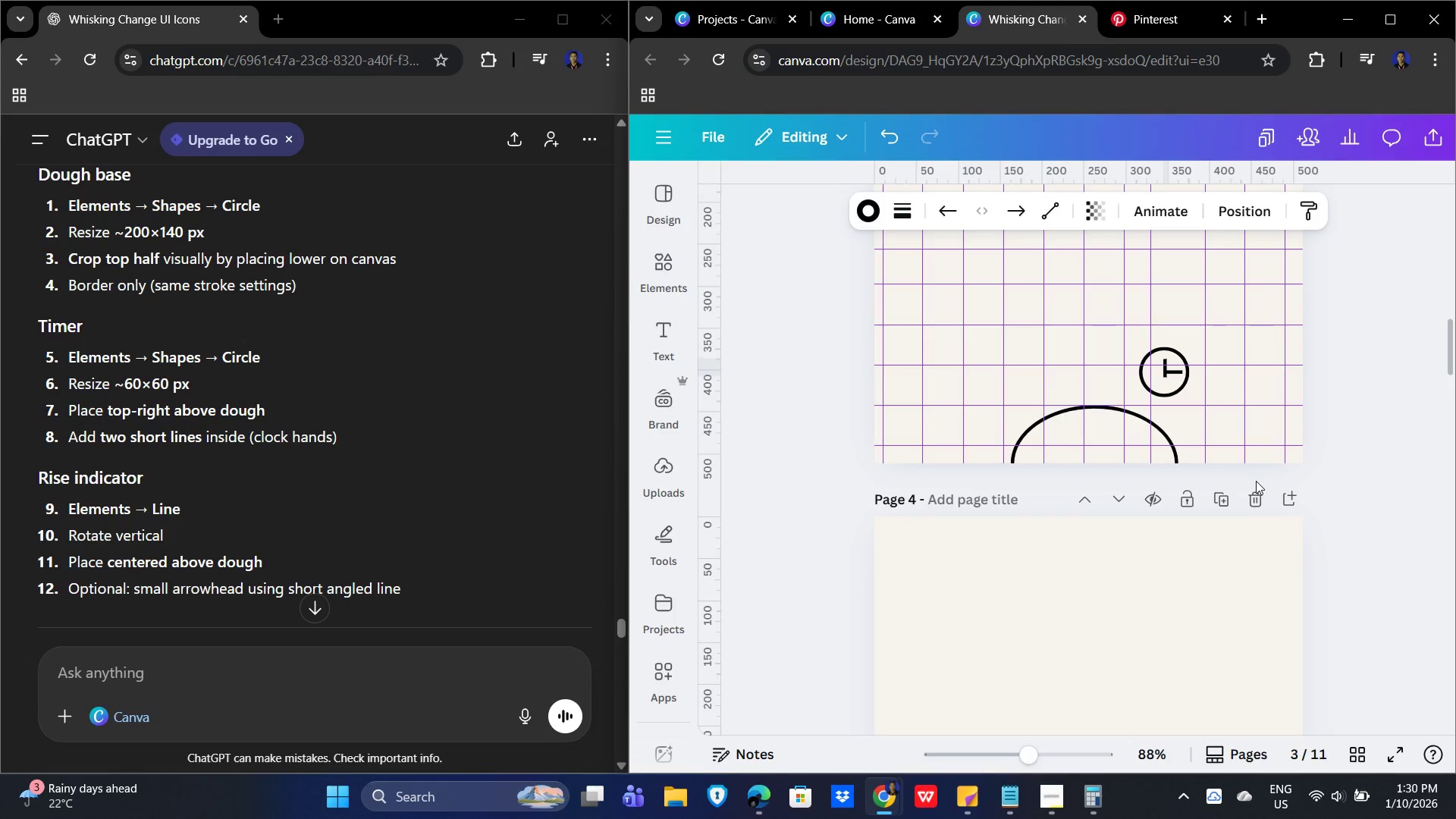 
hold_key(key=ArrowDown, duration=0.88)
 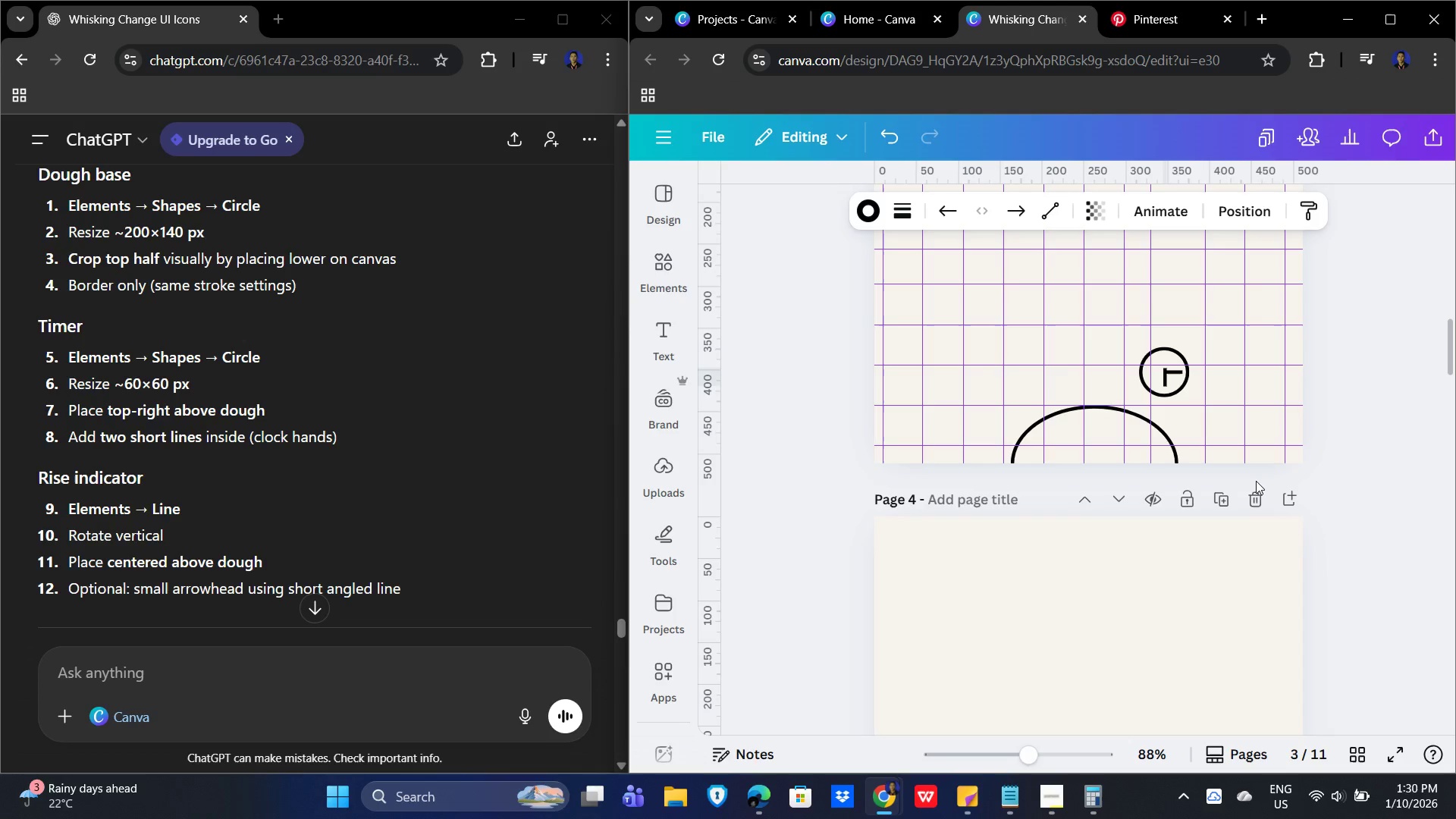 
key(ArrowDown)
 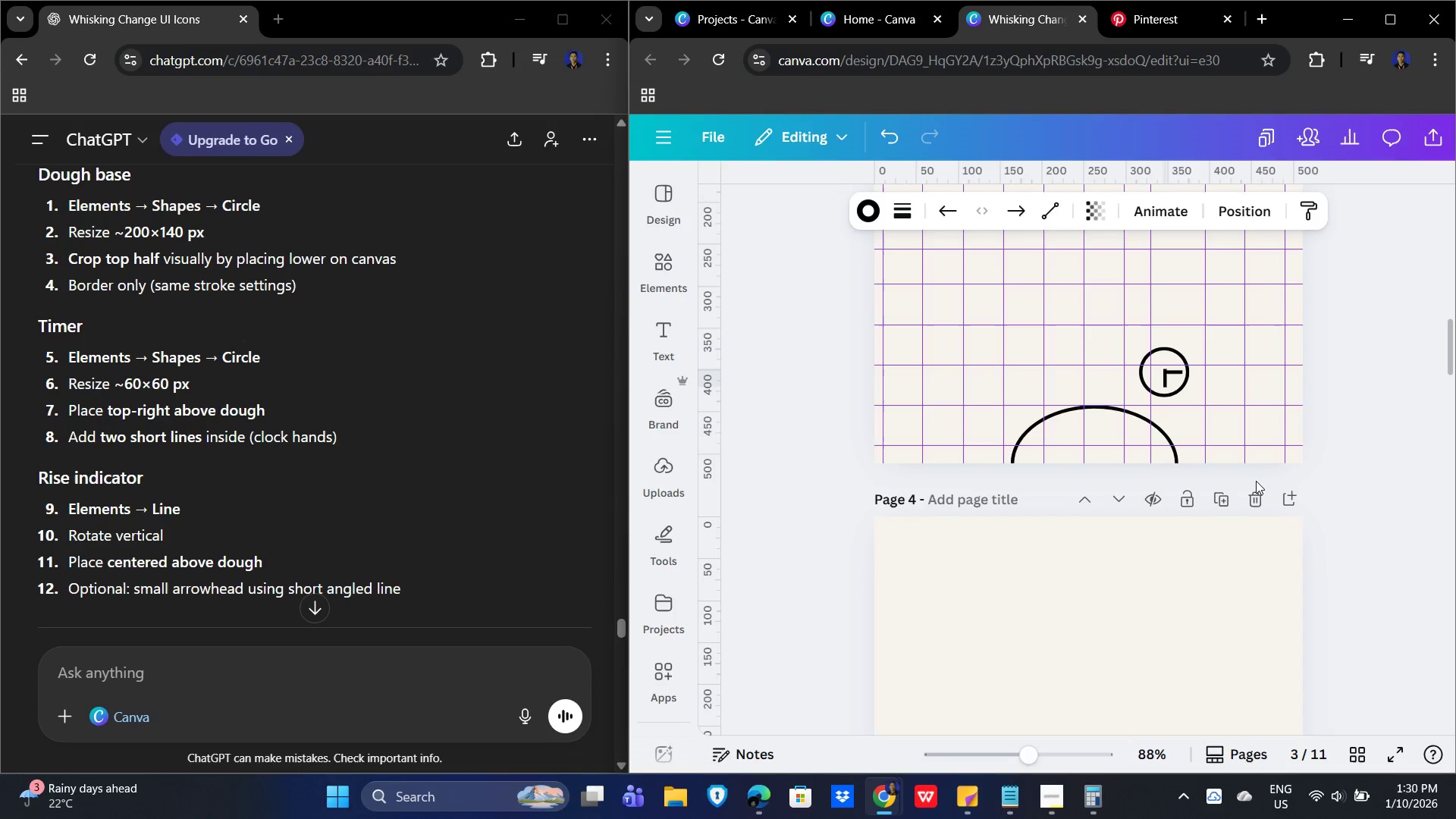 
key(ArrowDown)
 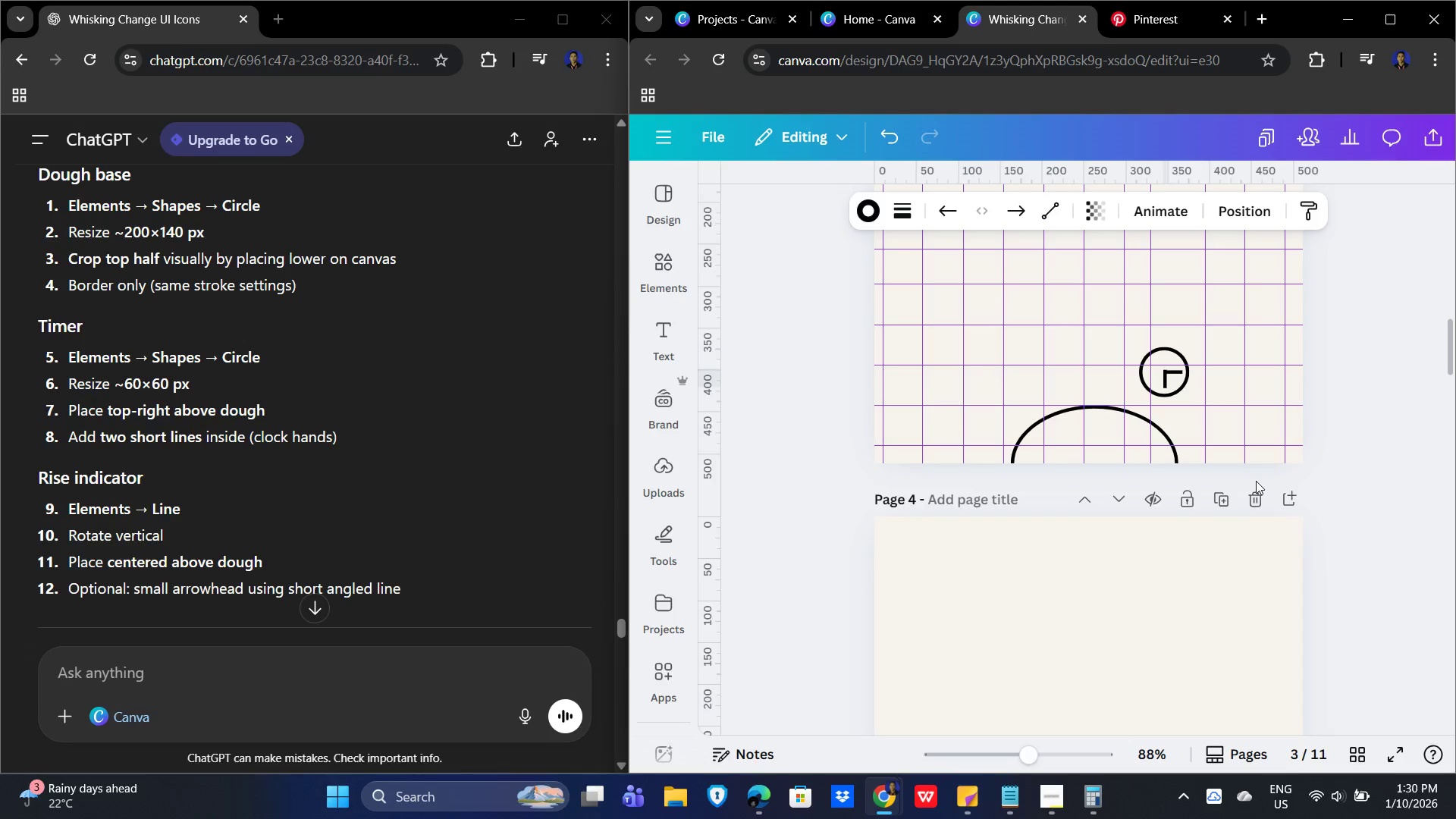 
key(ArrowDown)
 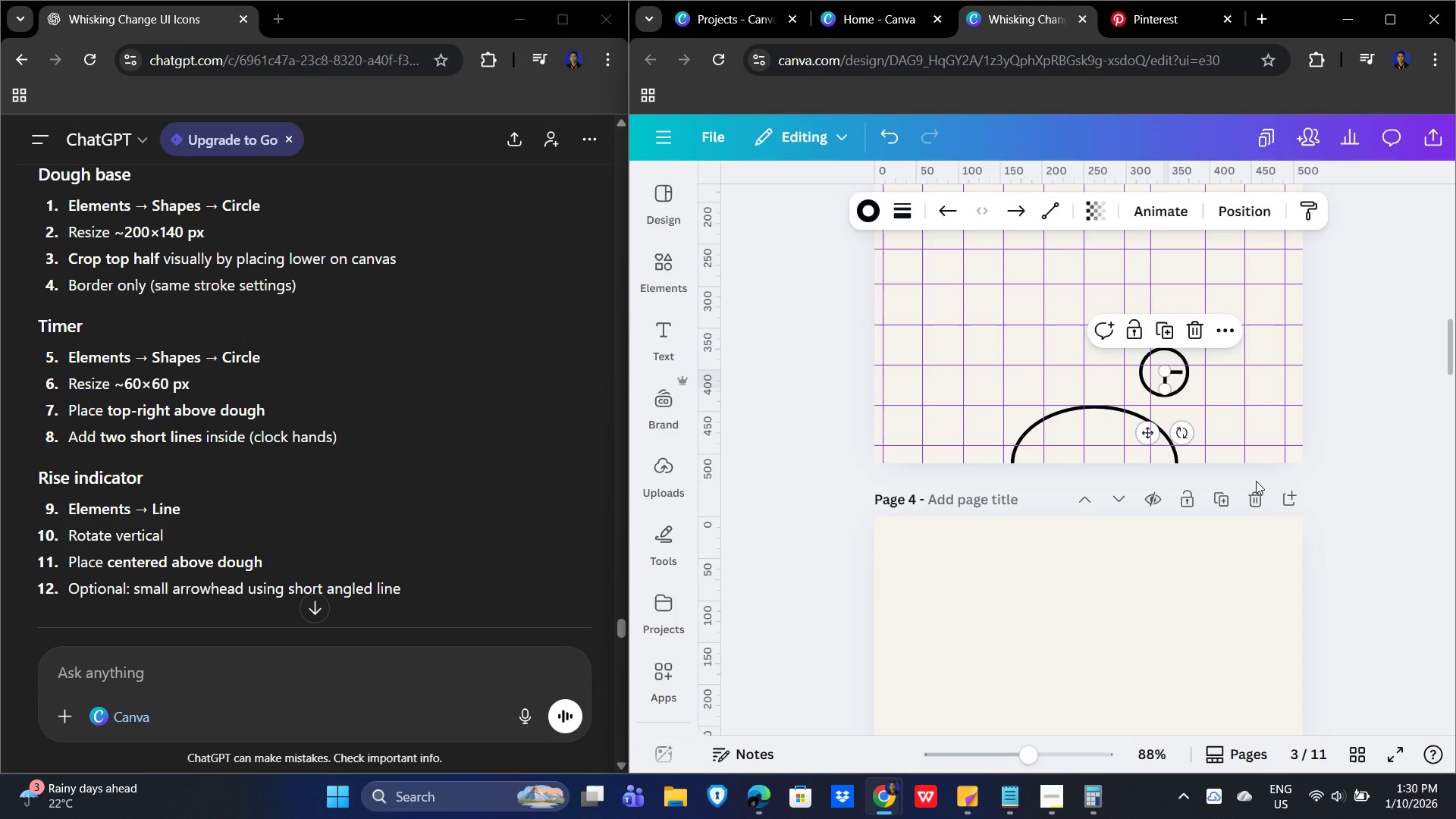 
hold_key(key=ArrowUp, duration=0.97)
 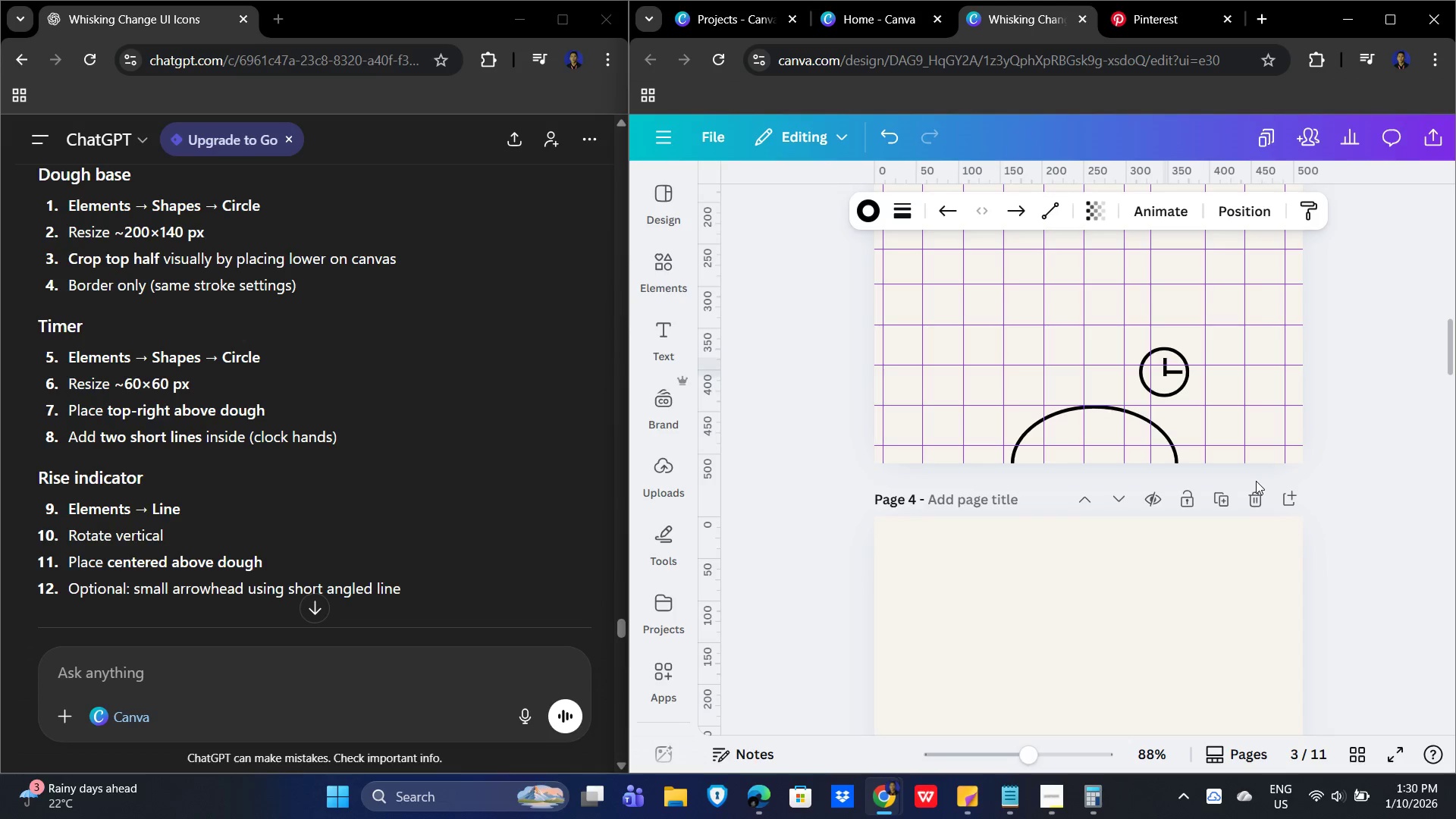 
key(ArrowUp)
 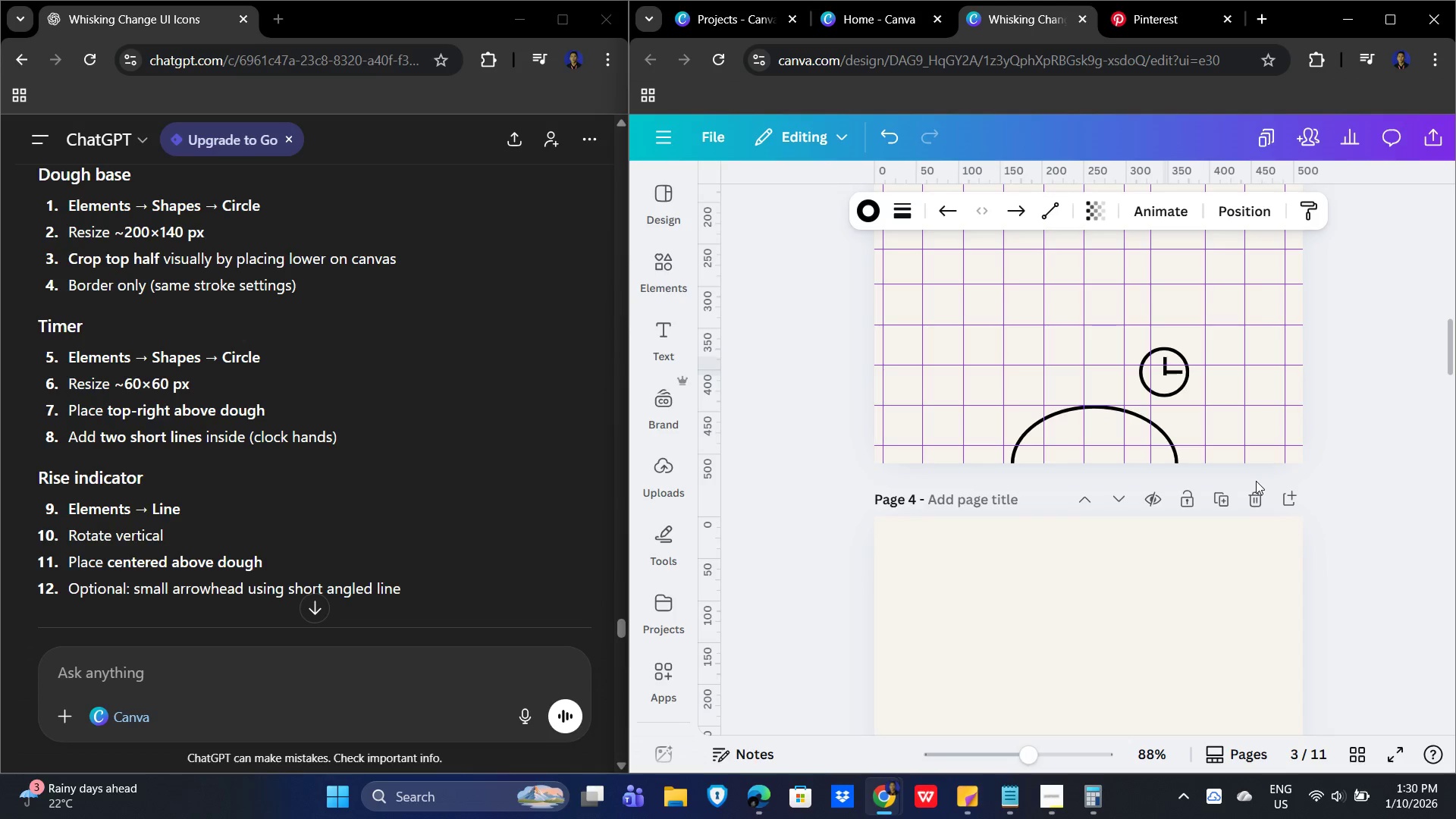 
key(ArrowUp)
 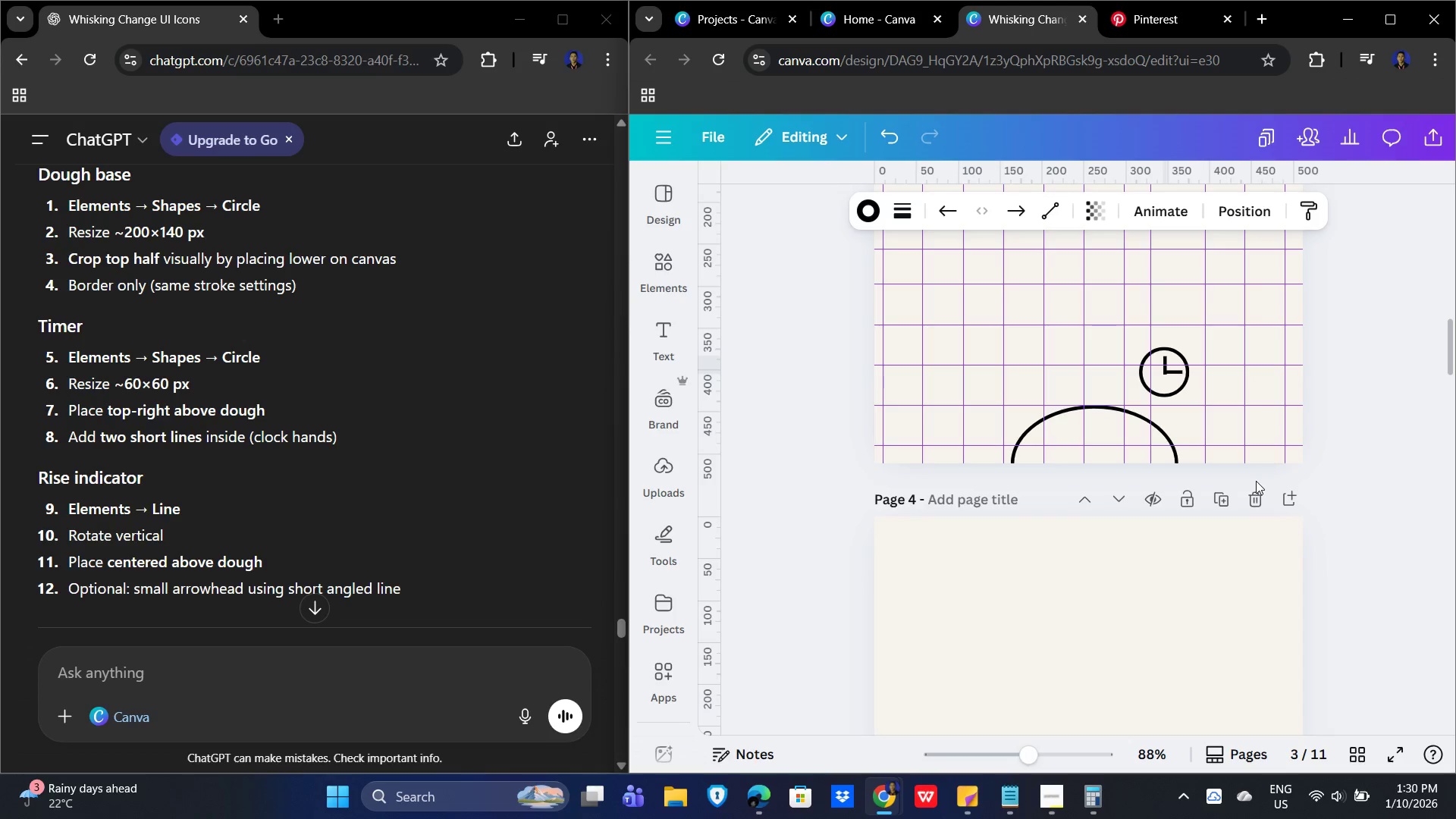 
key(ArrowUp)
 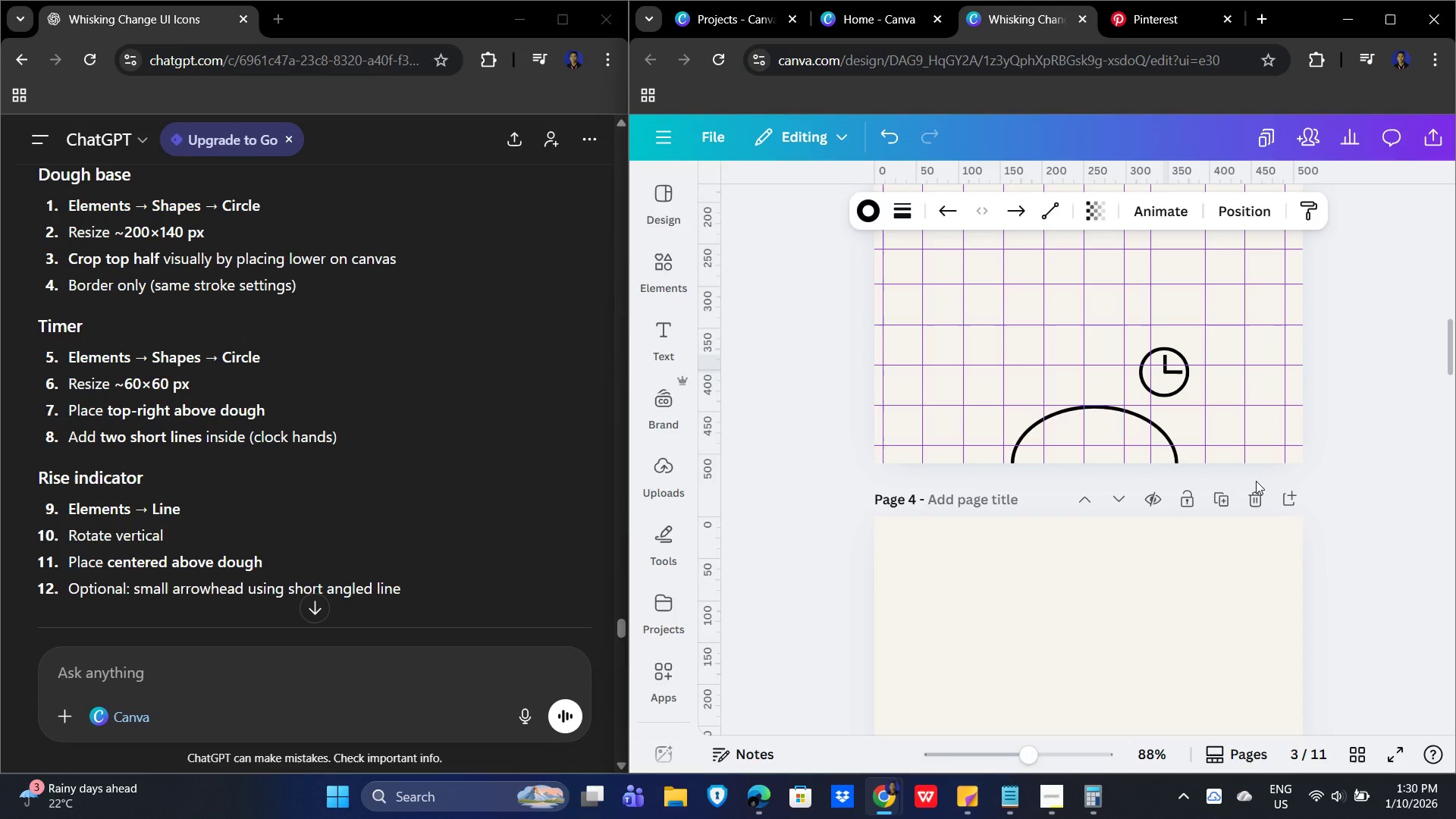 
key(ArrowUp)
 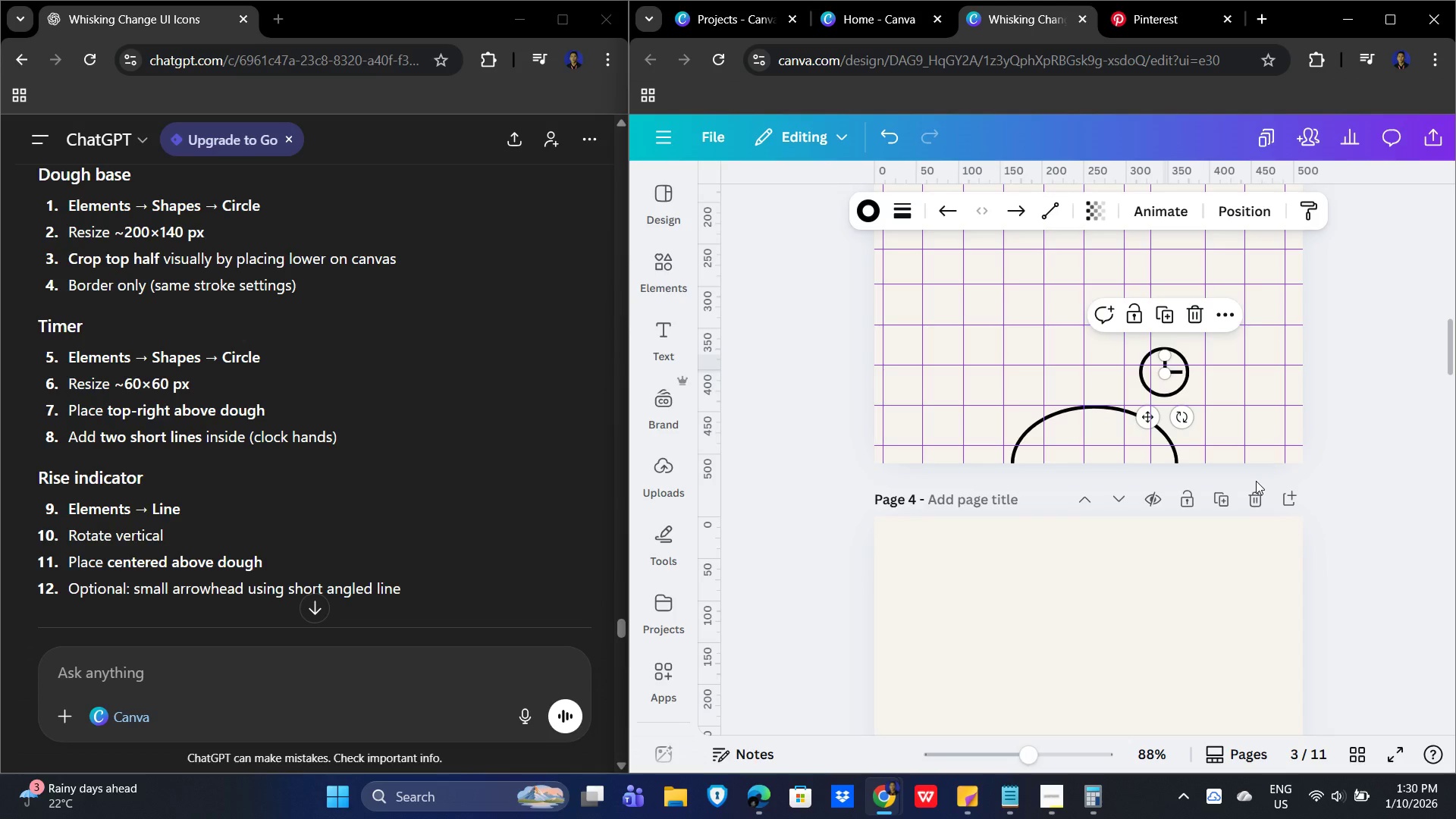 
key(ArrowDown)
 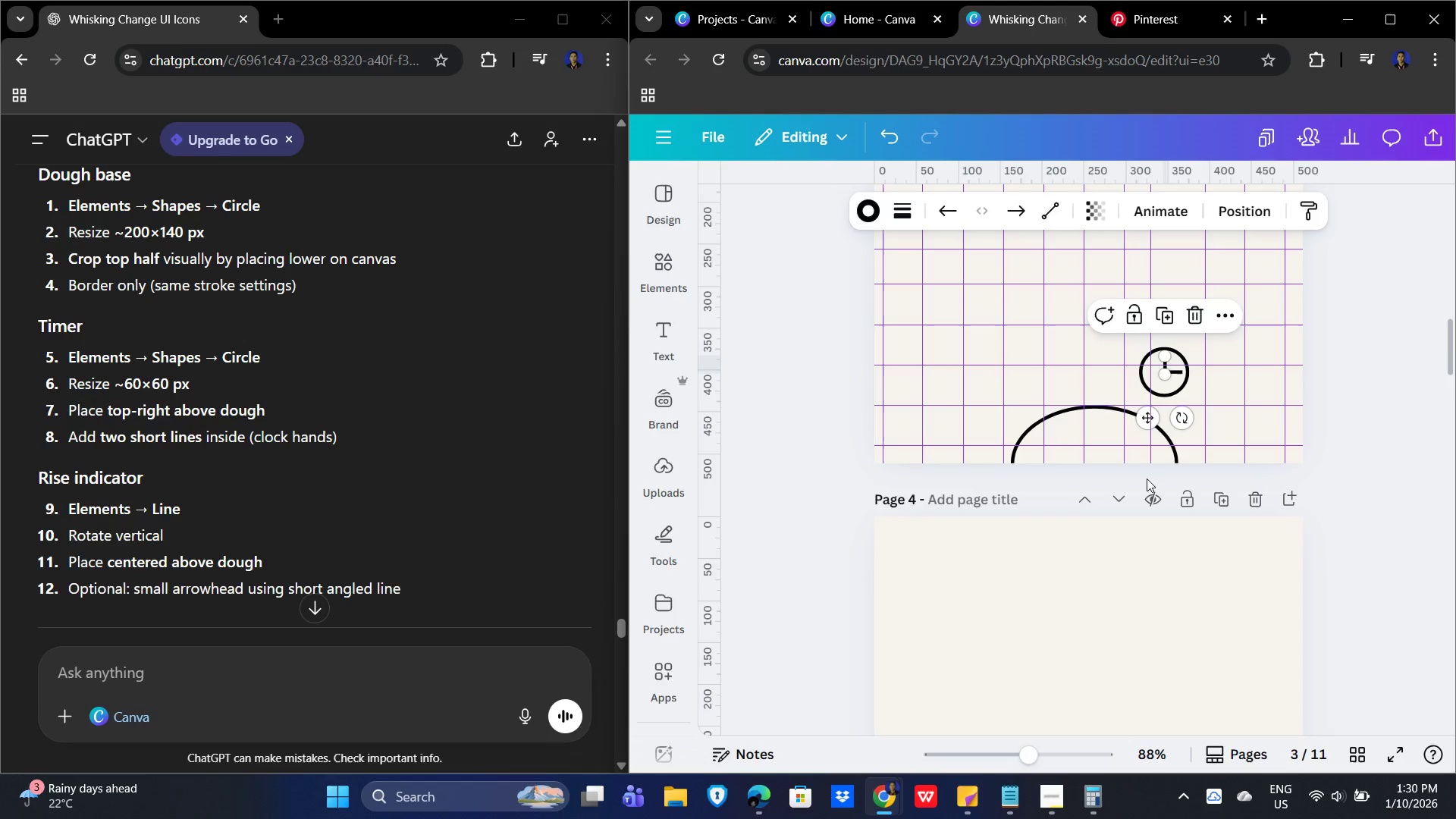 
left_click([1385, 419])
 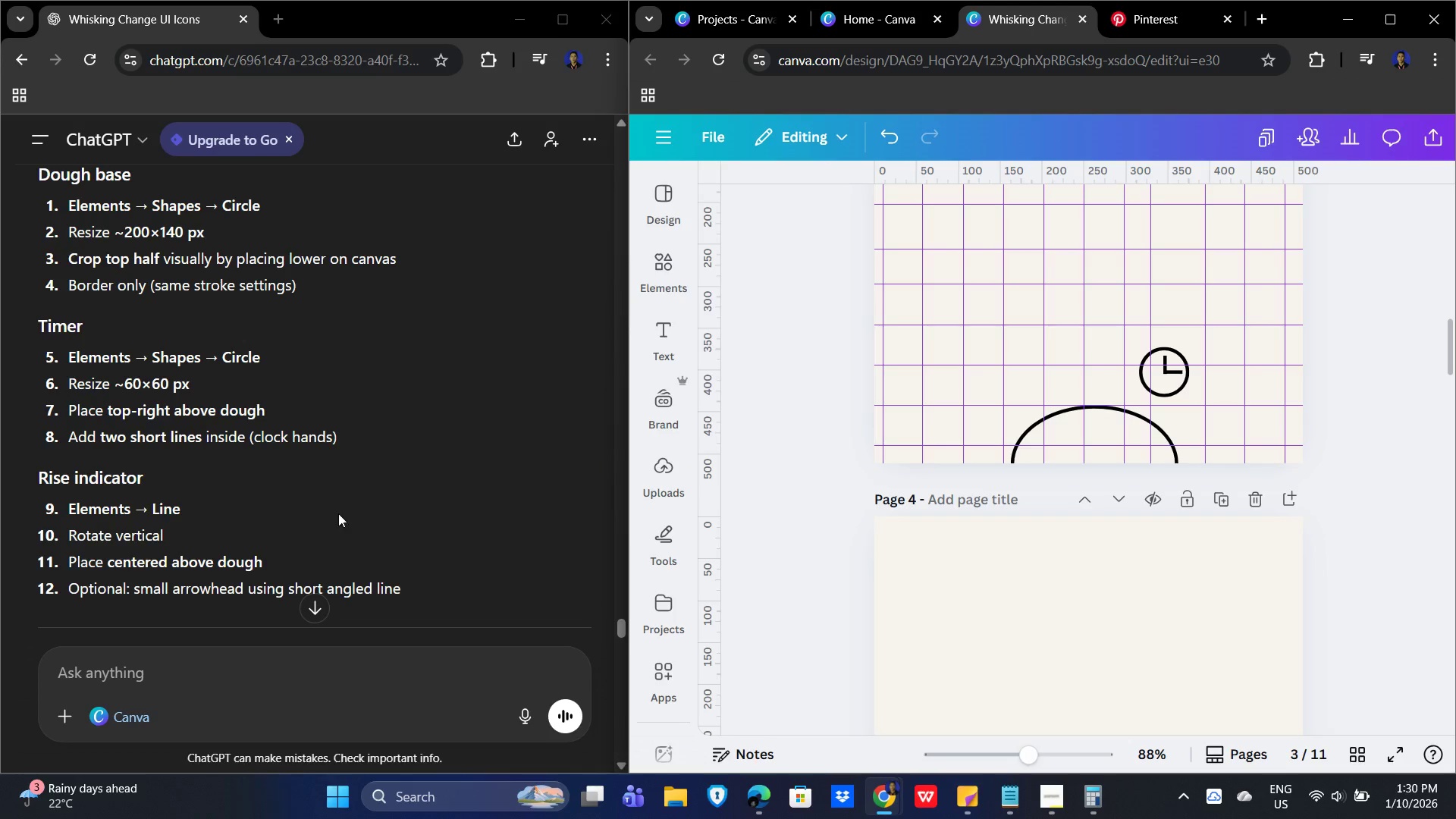 
wait(6.58)
 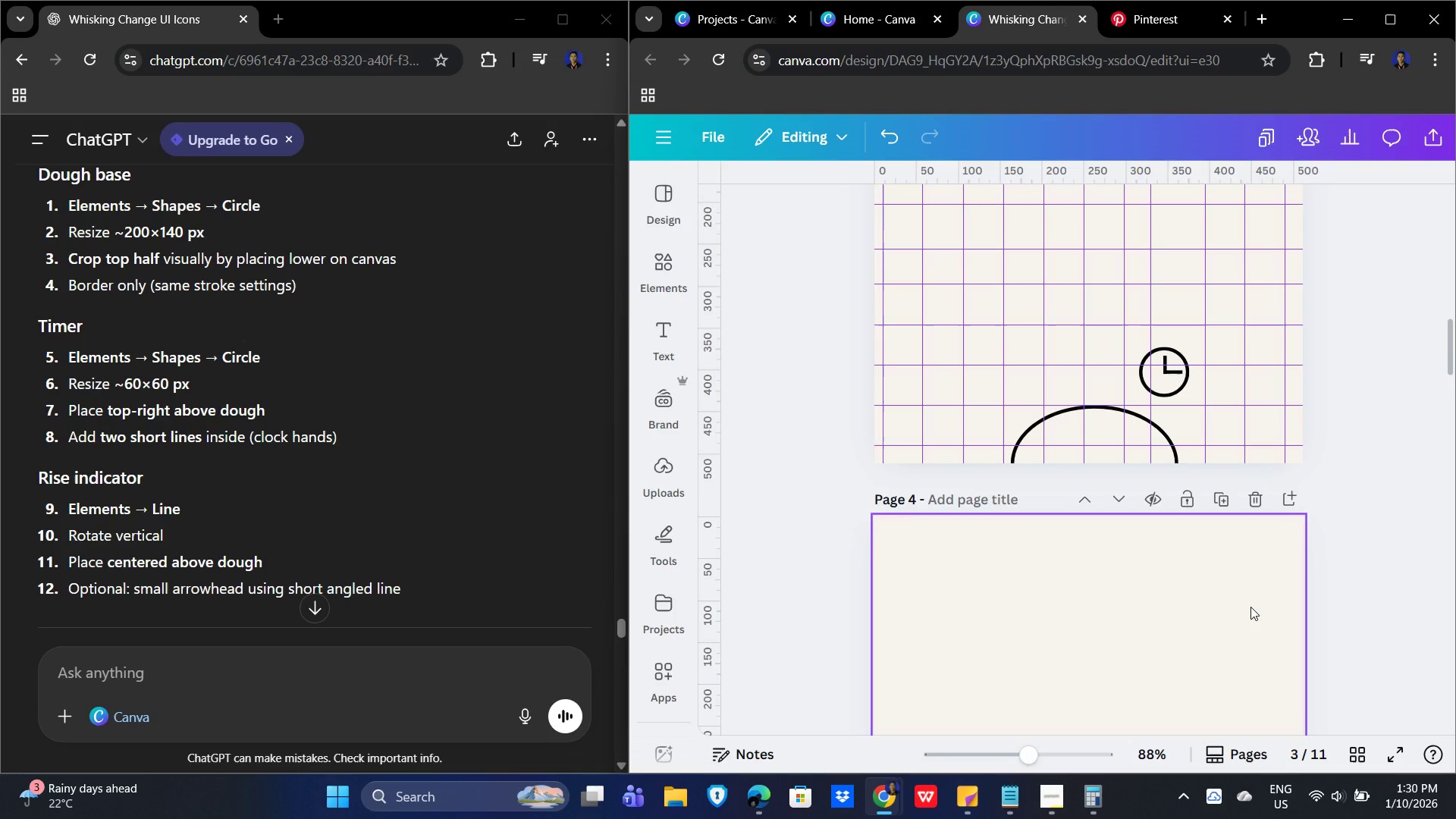 
scroll: coordinate [342, 506], scroll_direction: down, amount: 1.0
 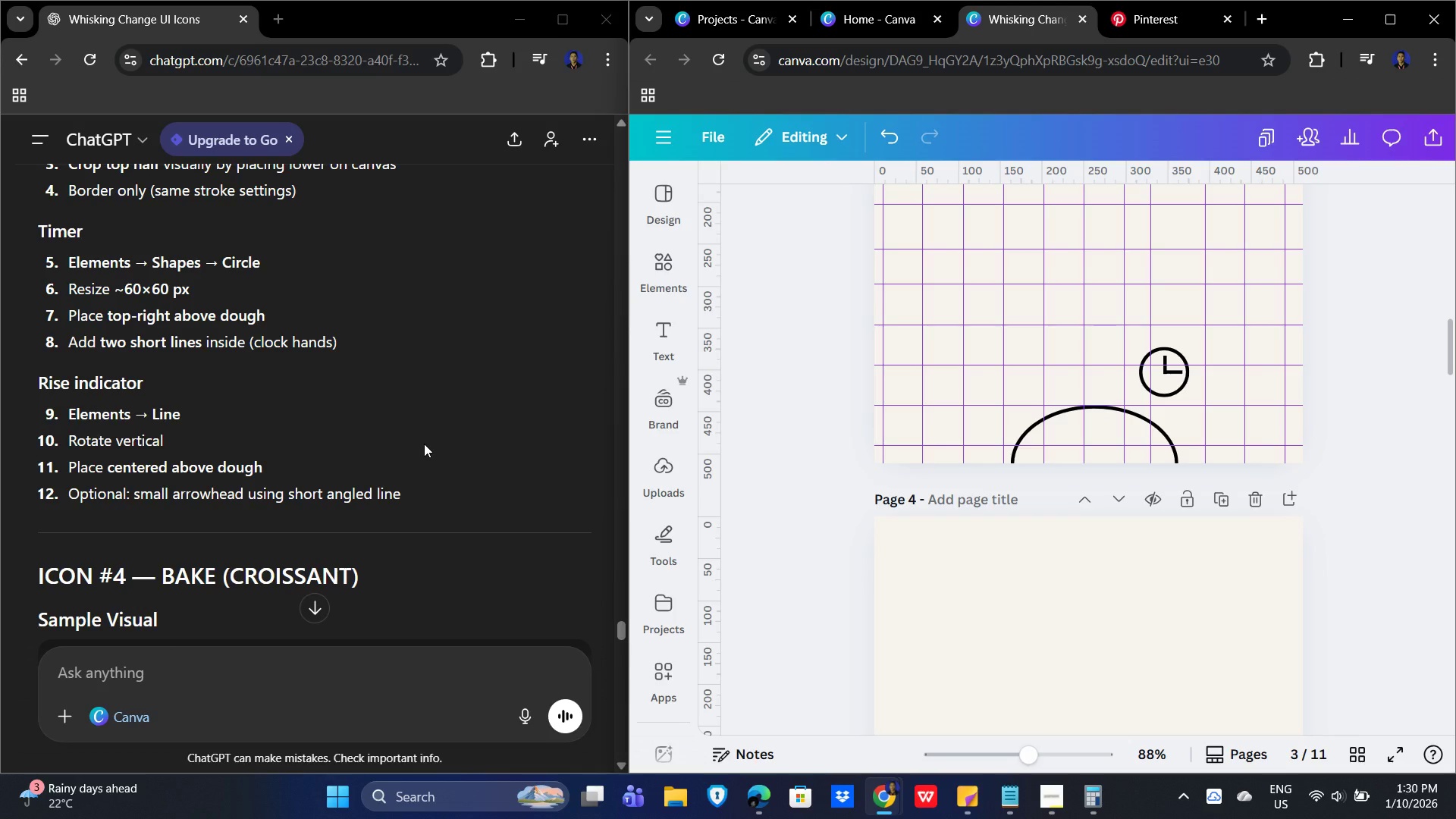 
wait(28.4)
 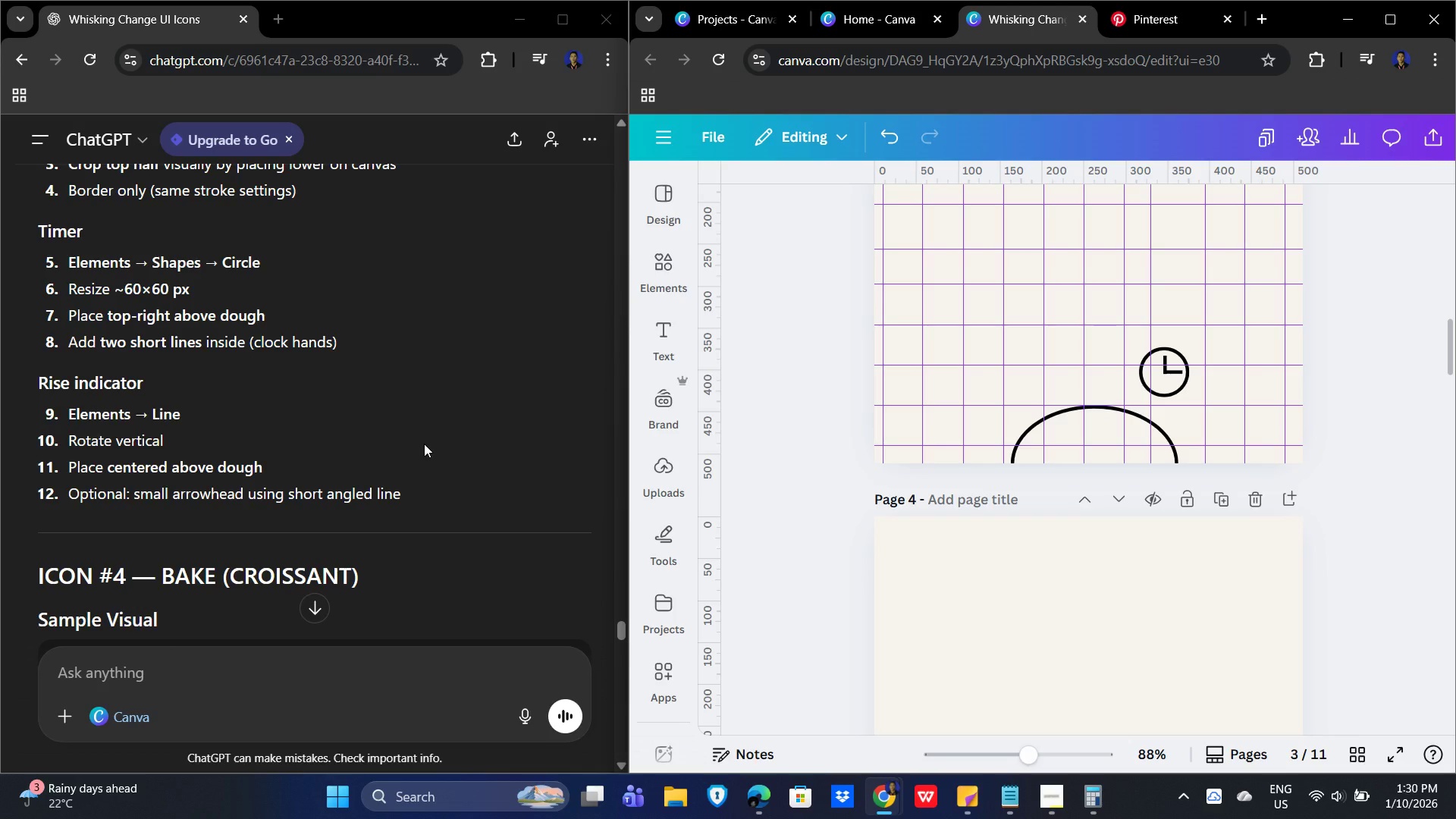 
left_click([1165, 362])
 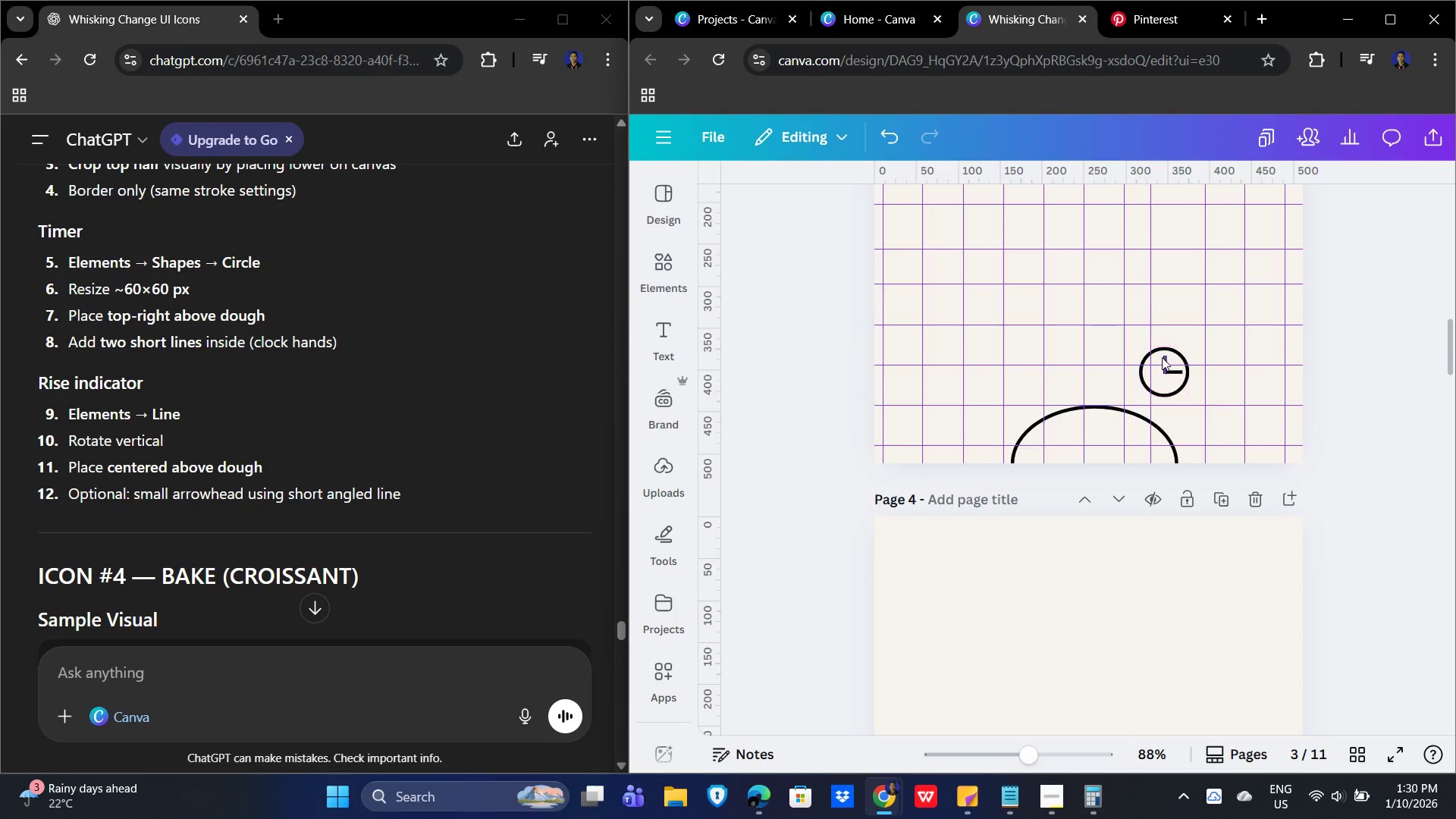 
left_click([1167, 362])
 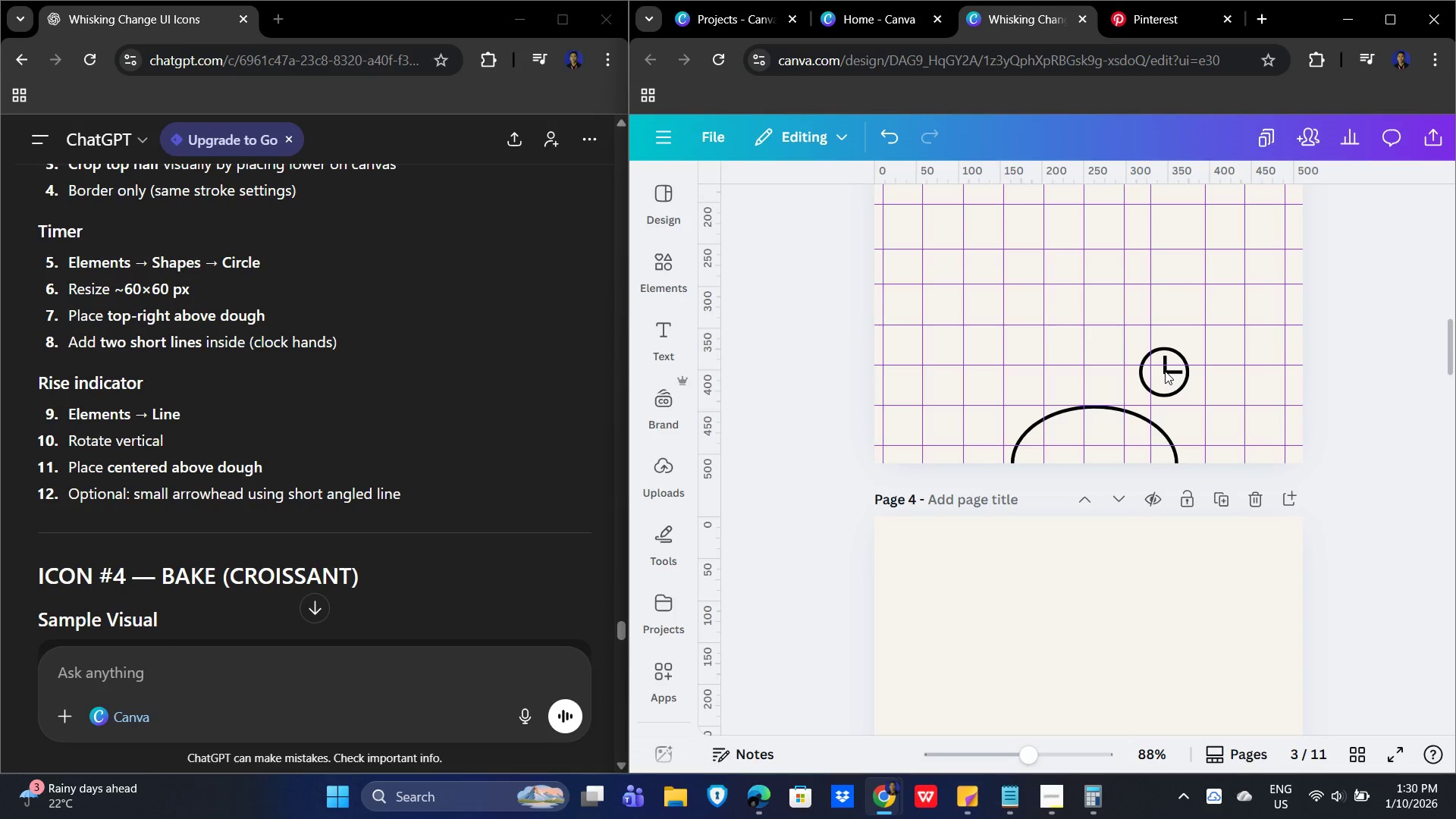 
left_click([1165, 371])
 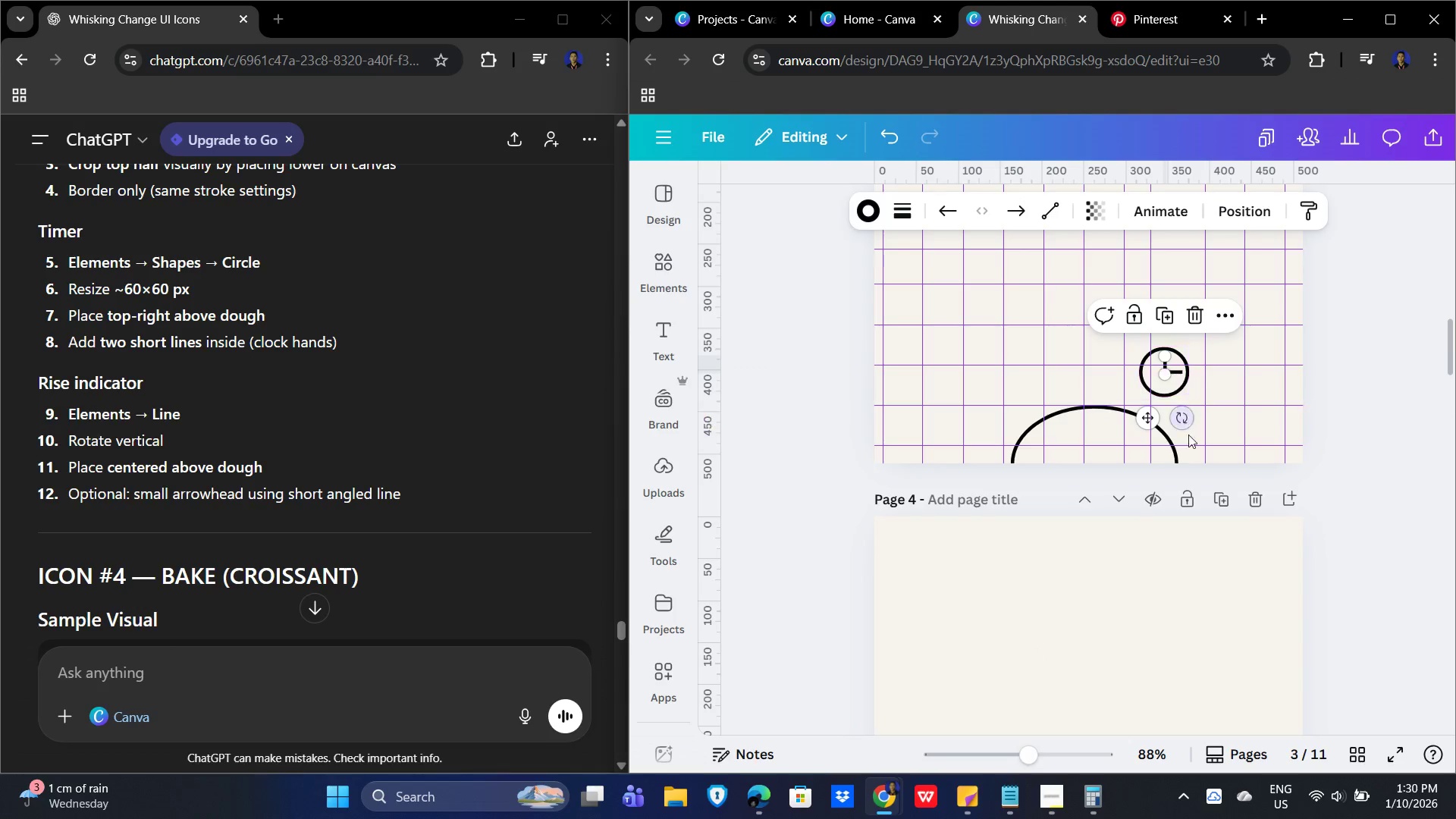 
key(Control+C)
 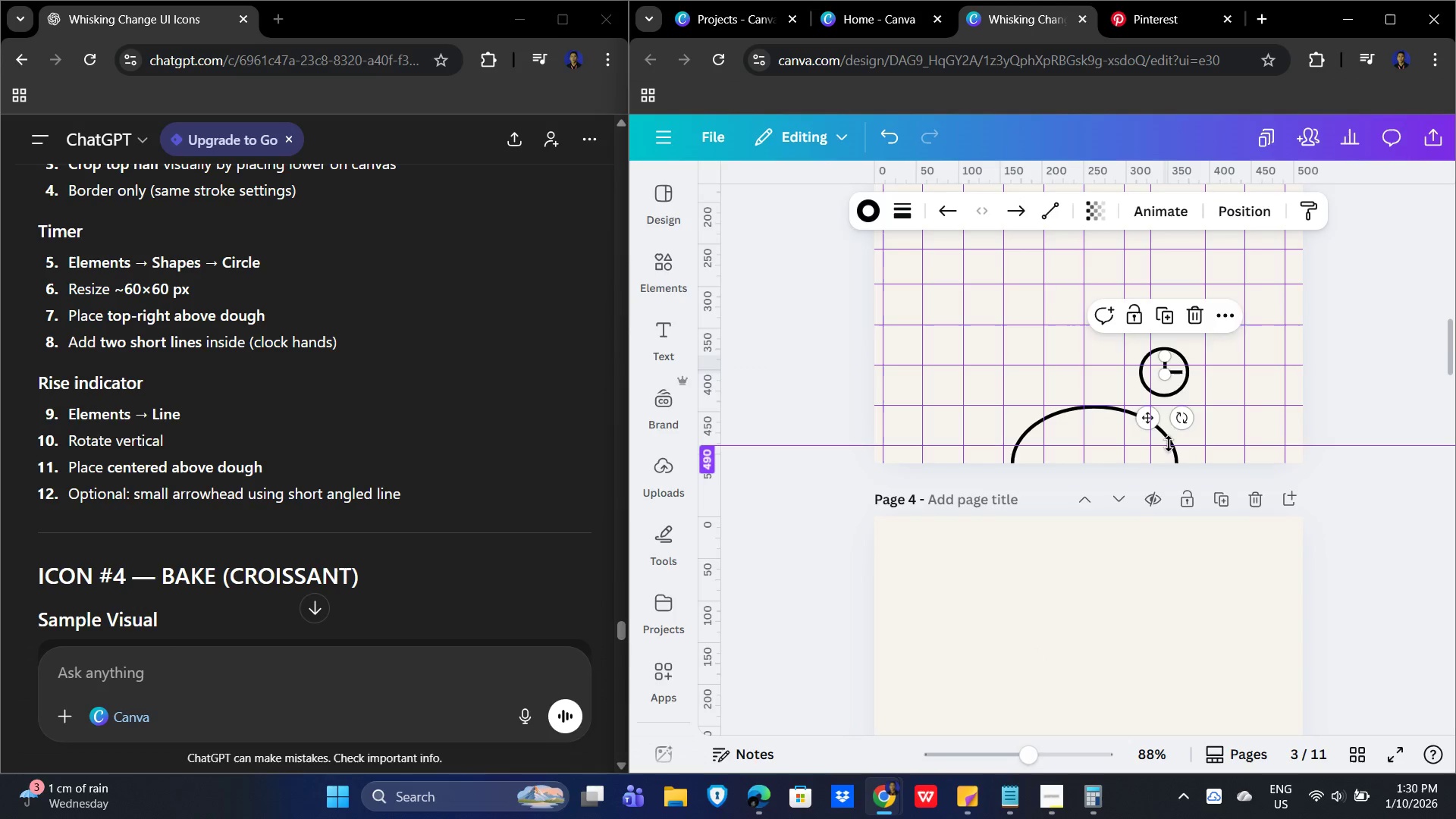 
key(Control+V)
 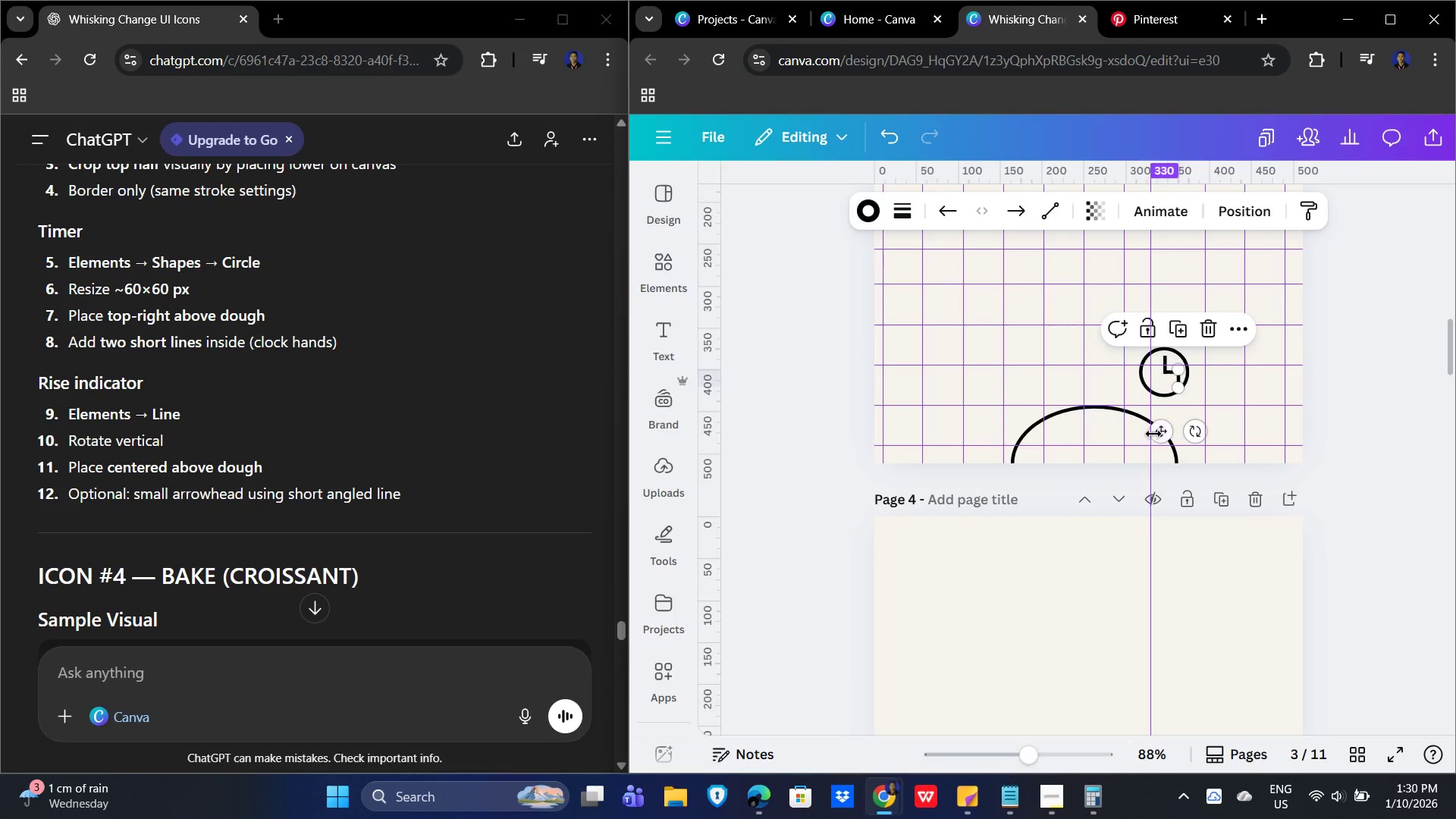 
left_click_drag(start_coordinate=[1162, 432], to_coordinate=[1078, 437])
 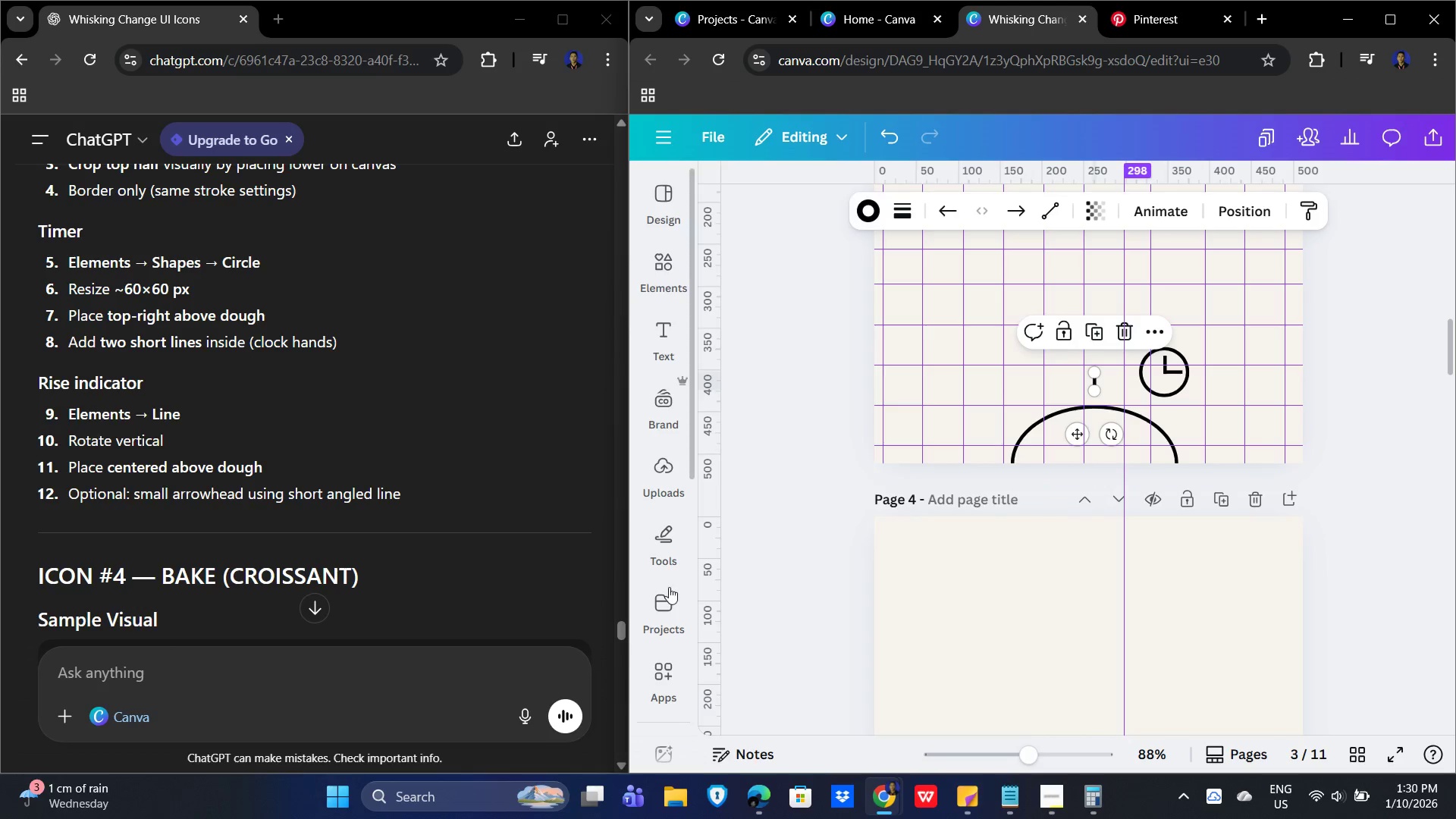 
mouse_move([682, 555])
 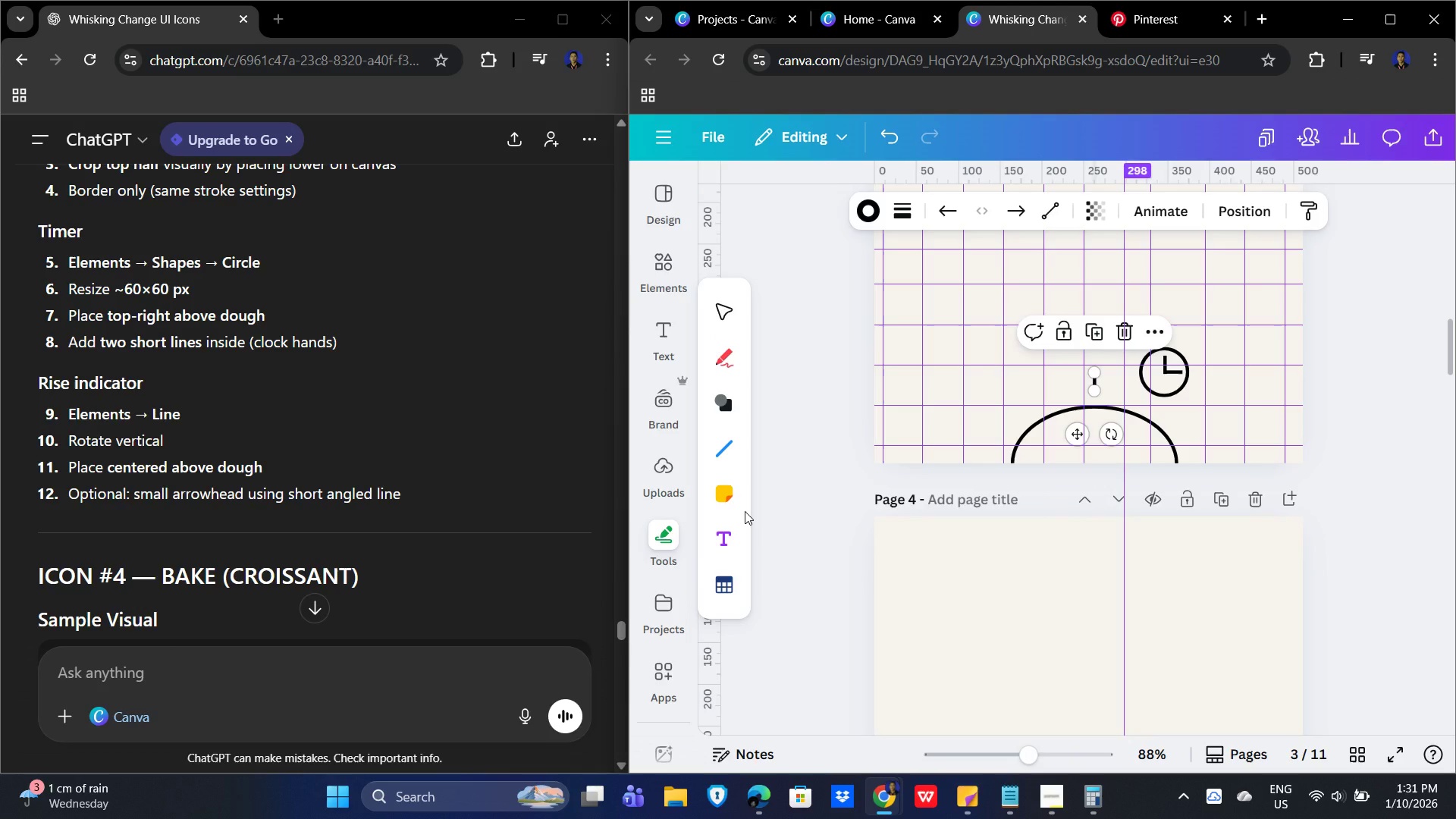 
mouse_move([721, 506])
 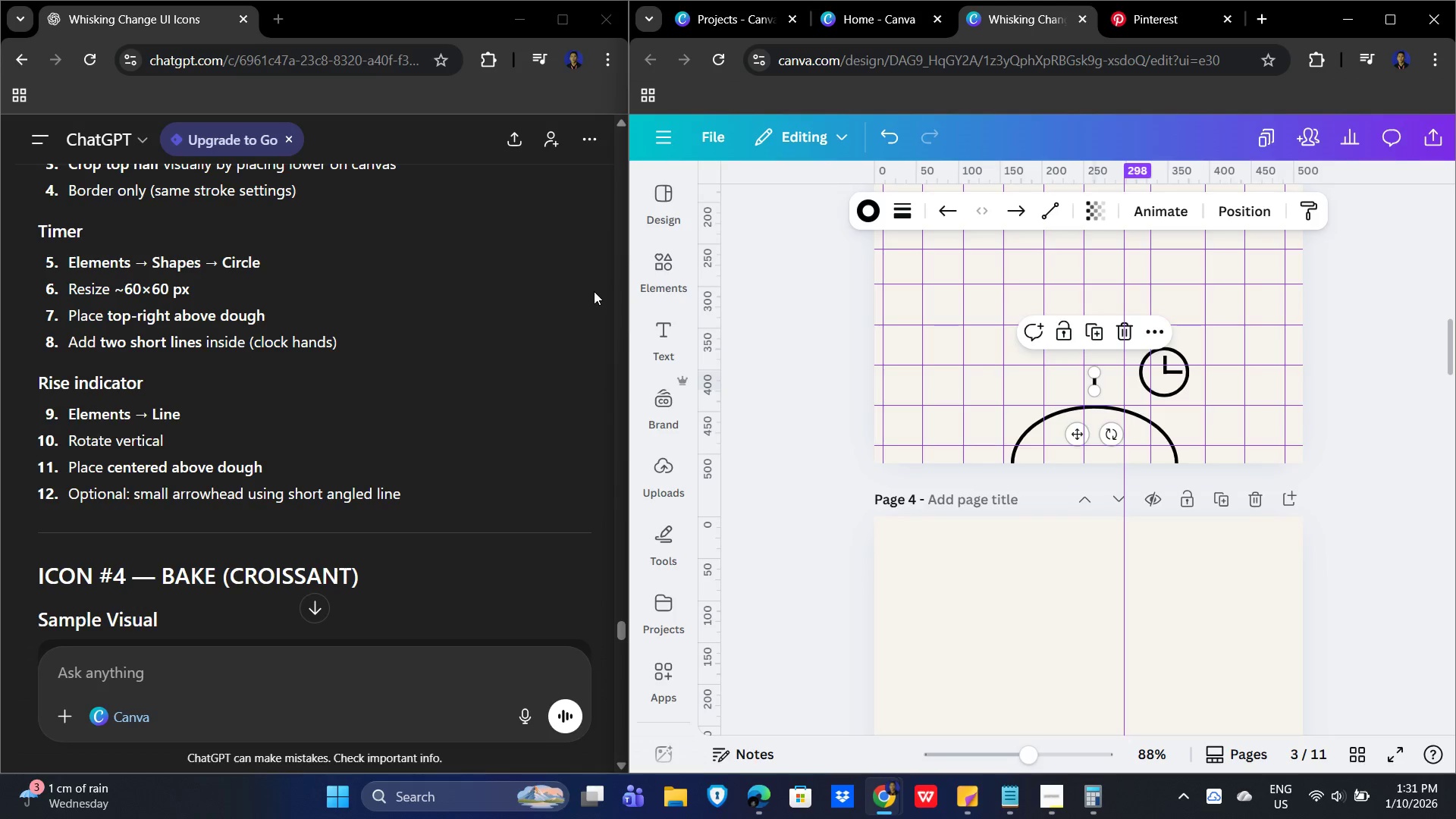 
scroll: coordinate [378, 397], scroll_direction: up, amount: 6.0
 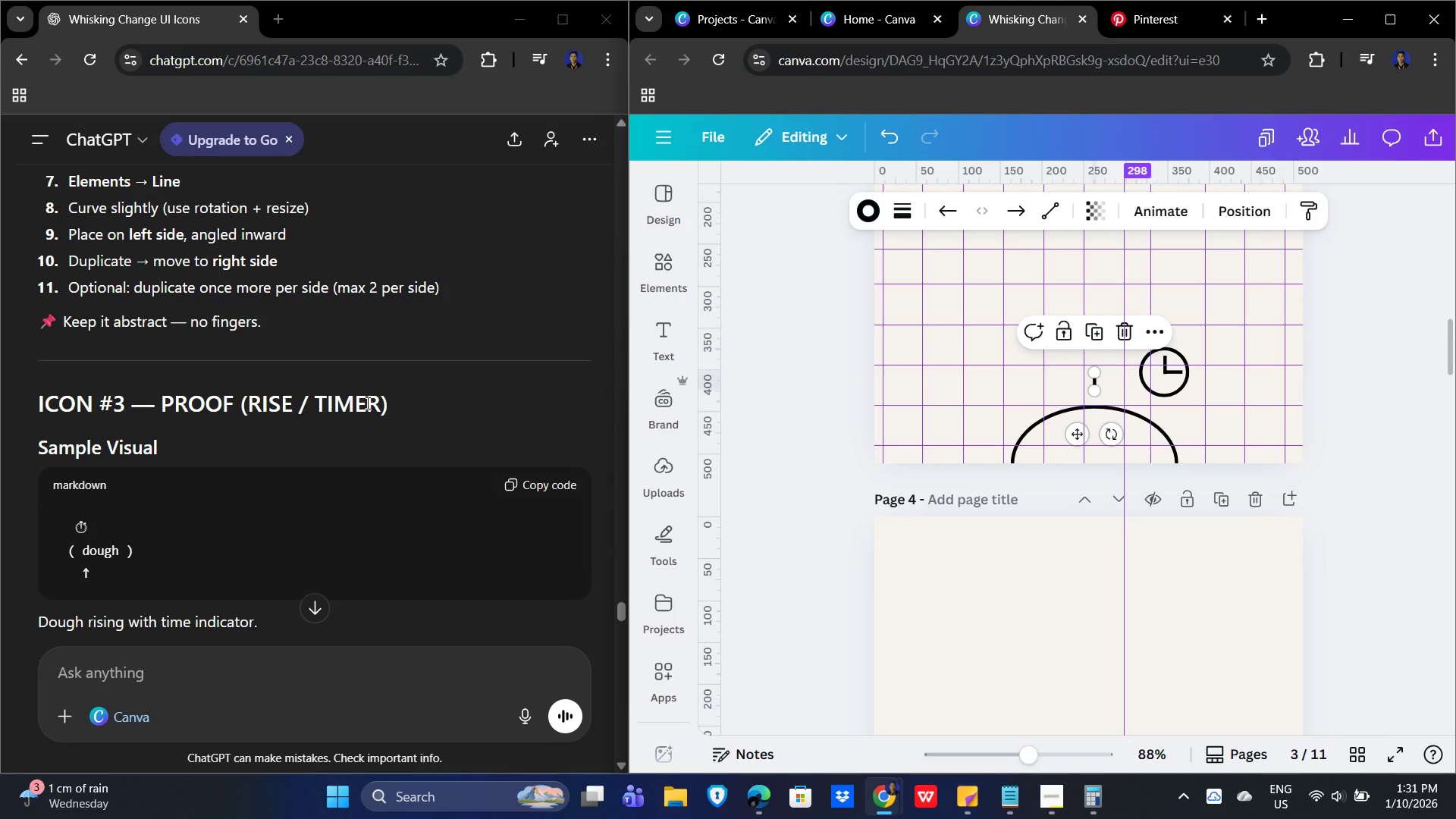 
scroll: coordinate [366, 403], scroll_direction: down, amount: 1.0
 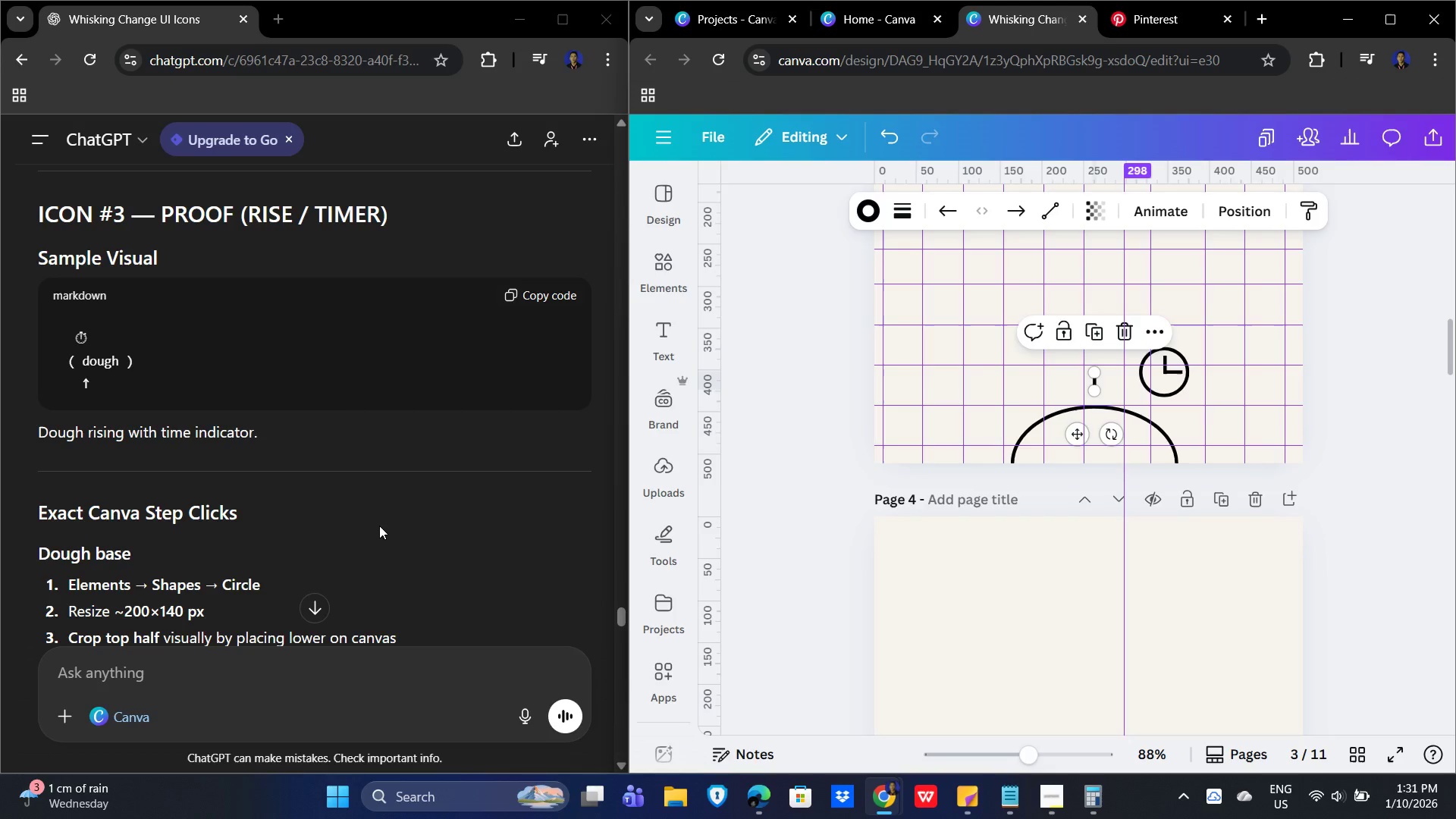 
wait(5.67)
 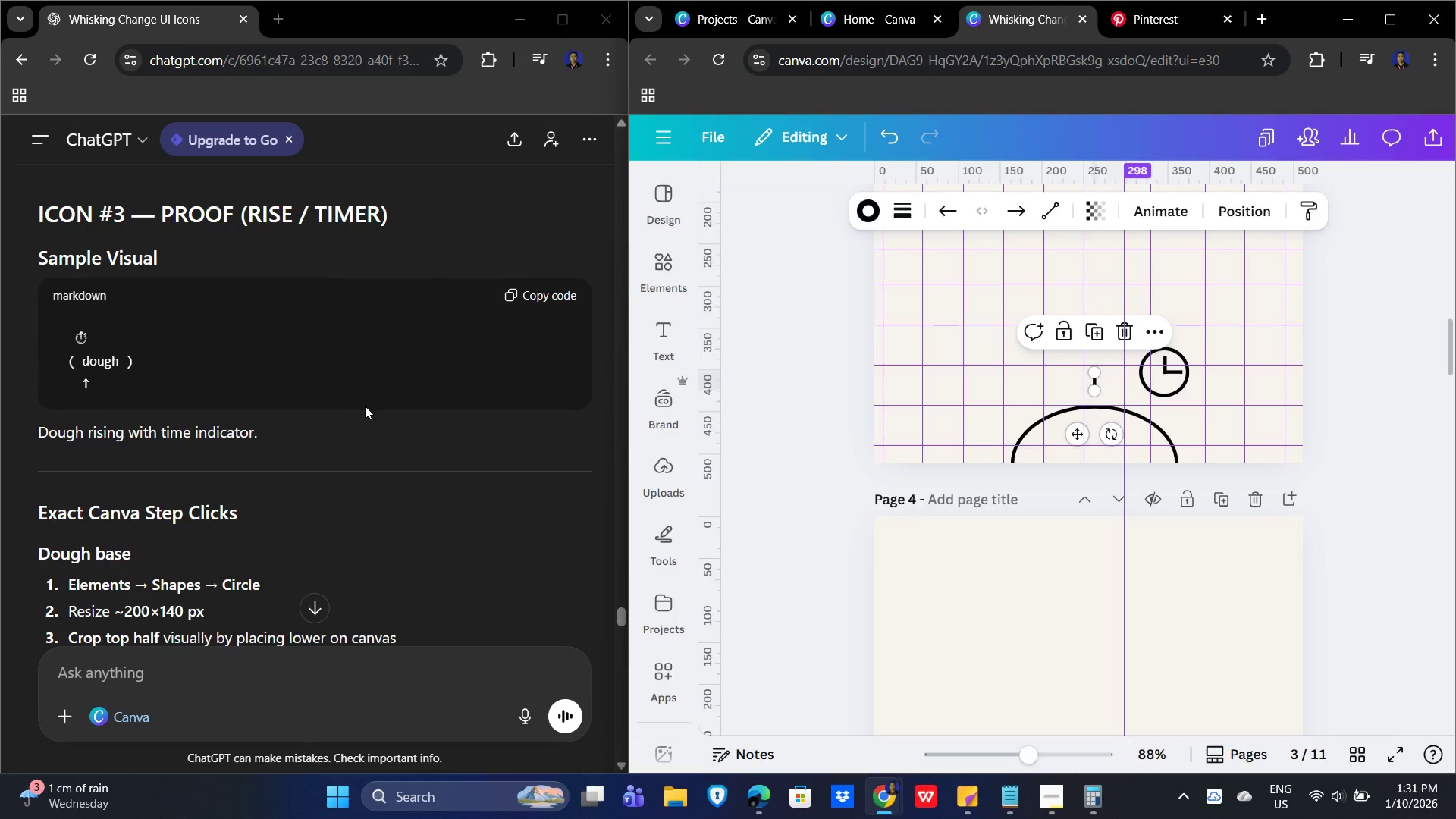 
left_click_drag(start_coordinate=[1097, 370], to_coordinate=[1095, 362])
 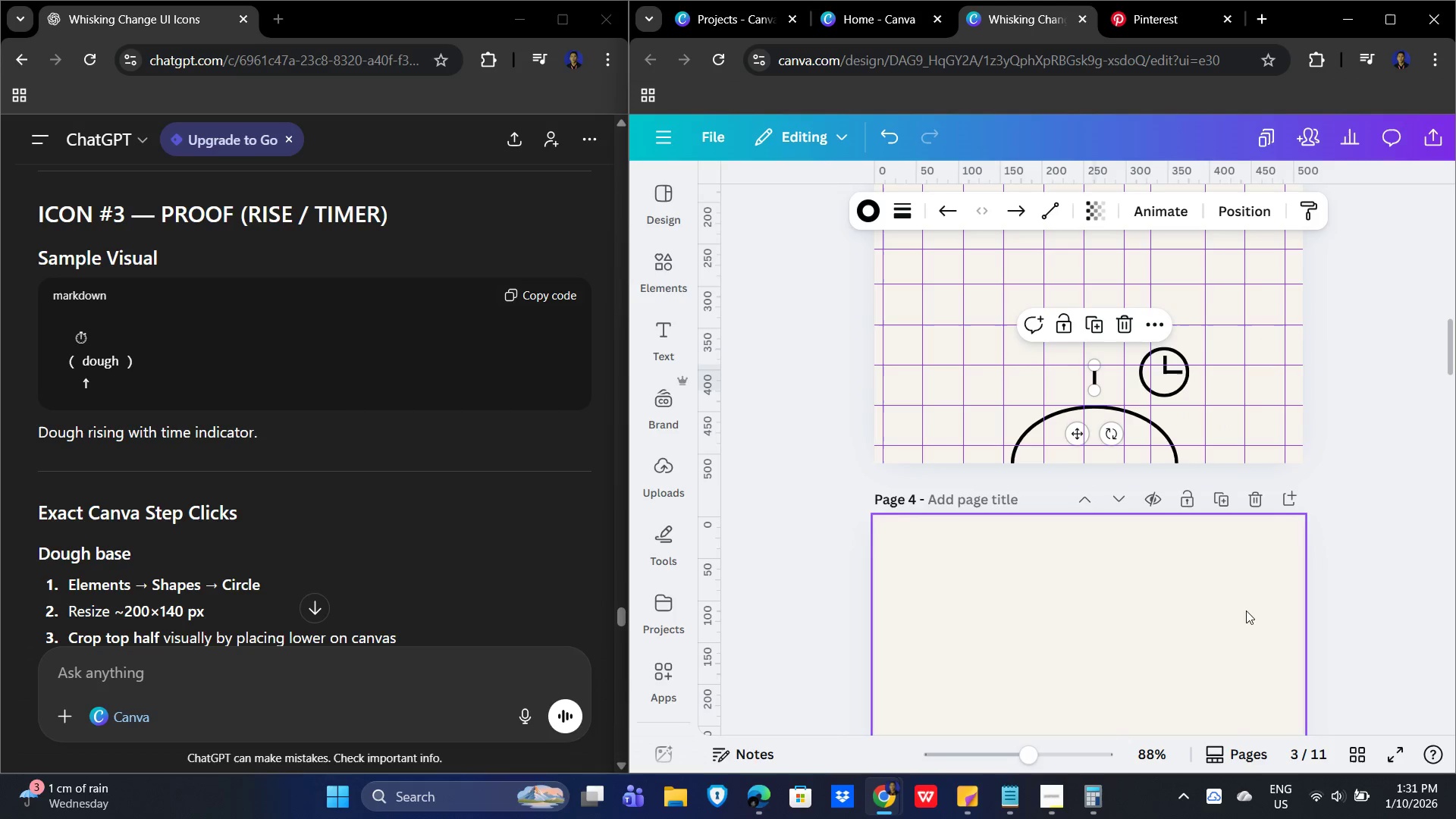 
key(ArrowUp)
 